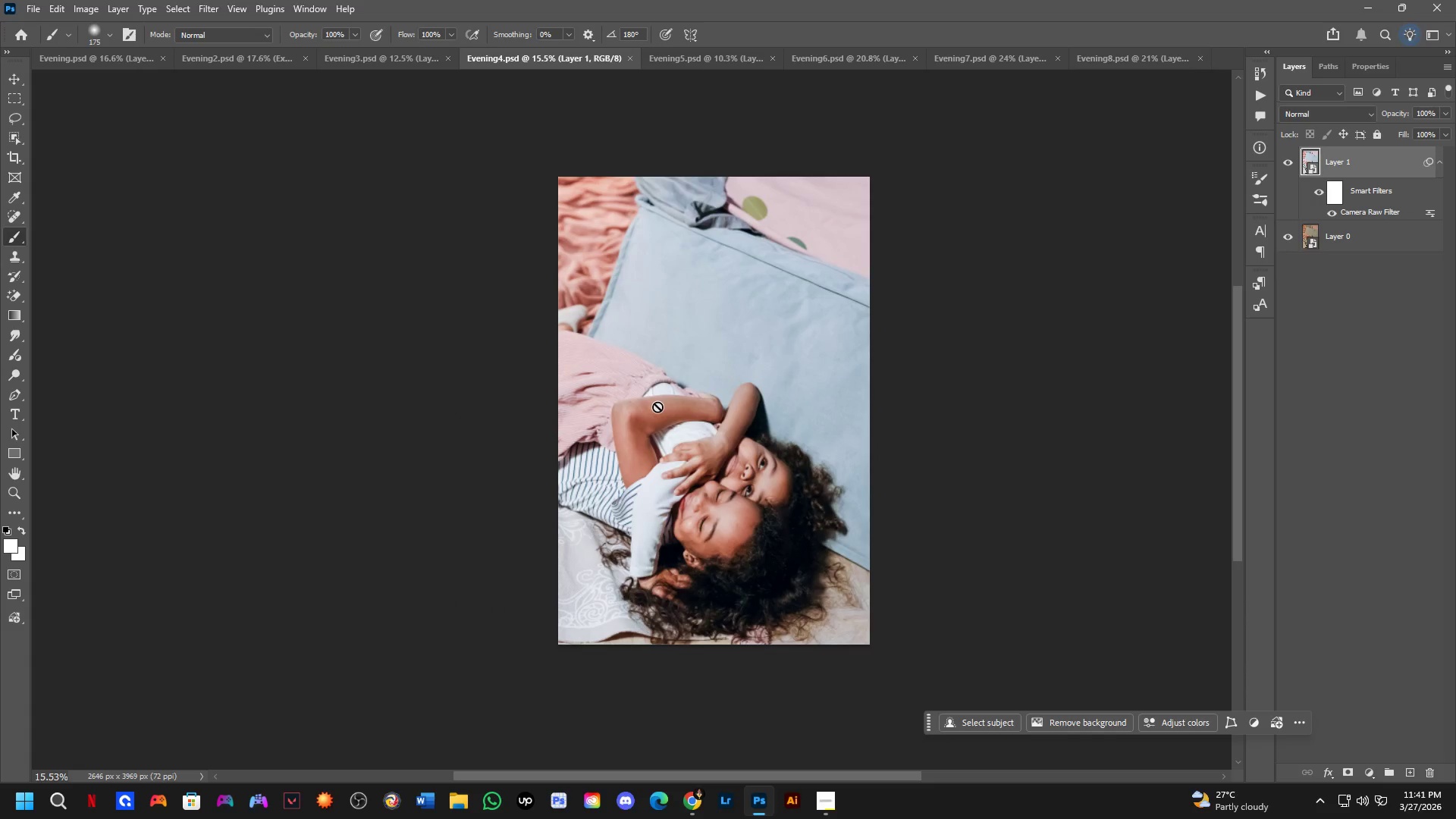 
key(Control+ControlLeft)
 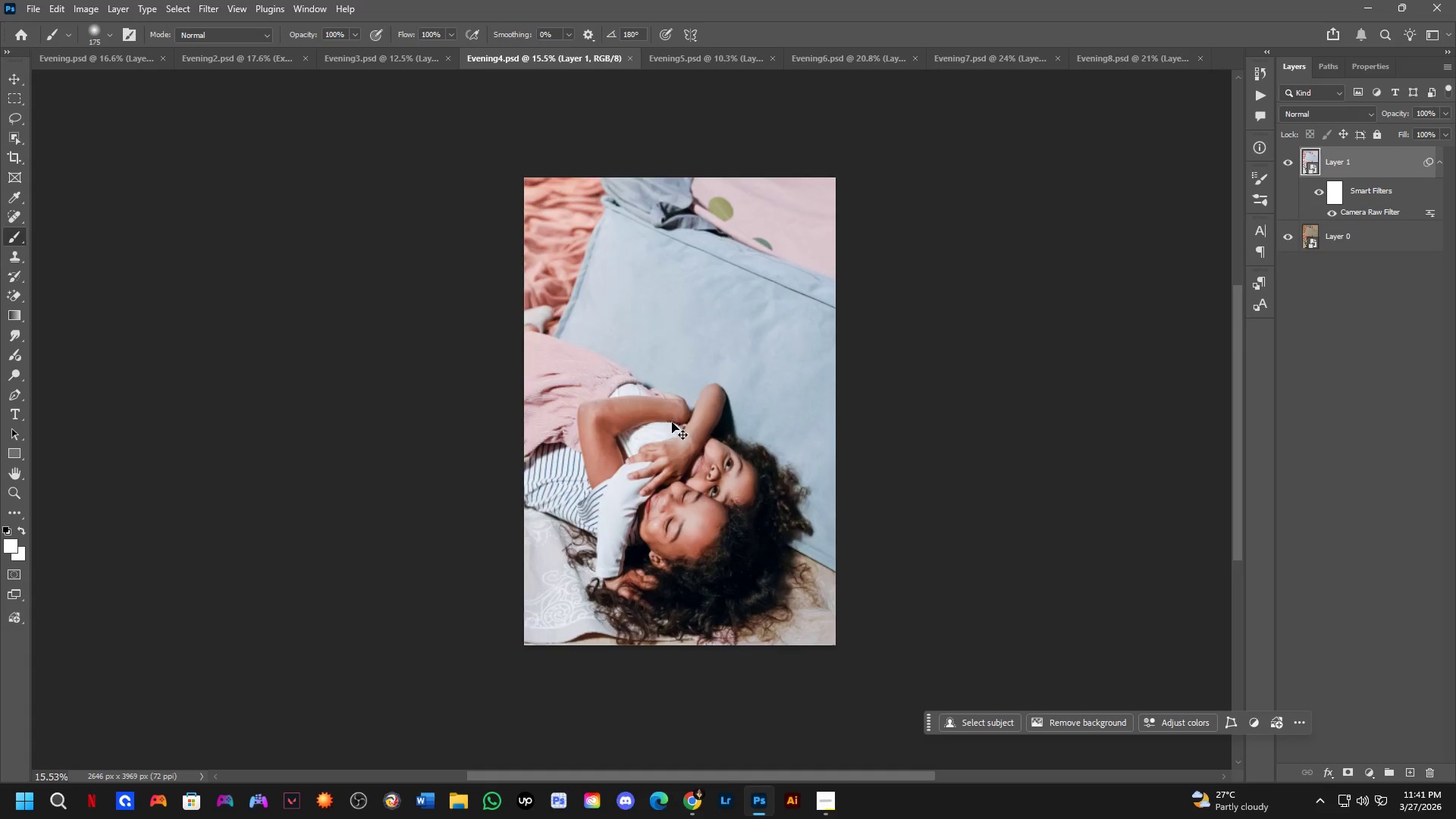 
key(Control+Tab)
 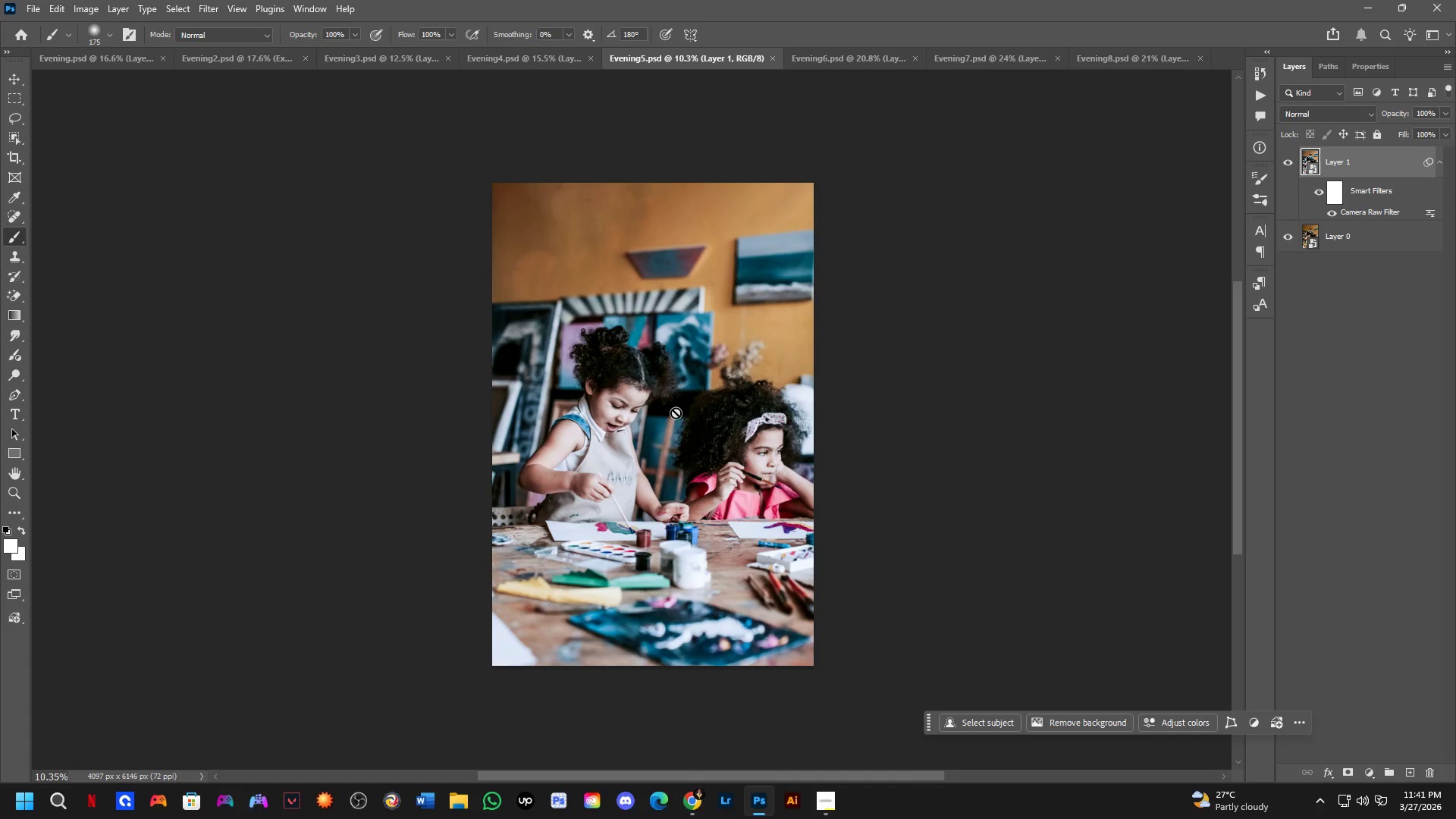 
key(Control+ControlLeft)
 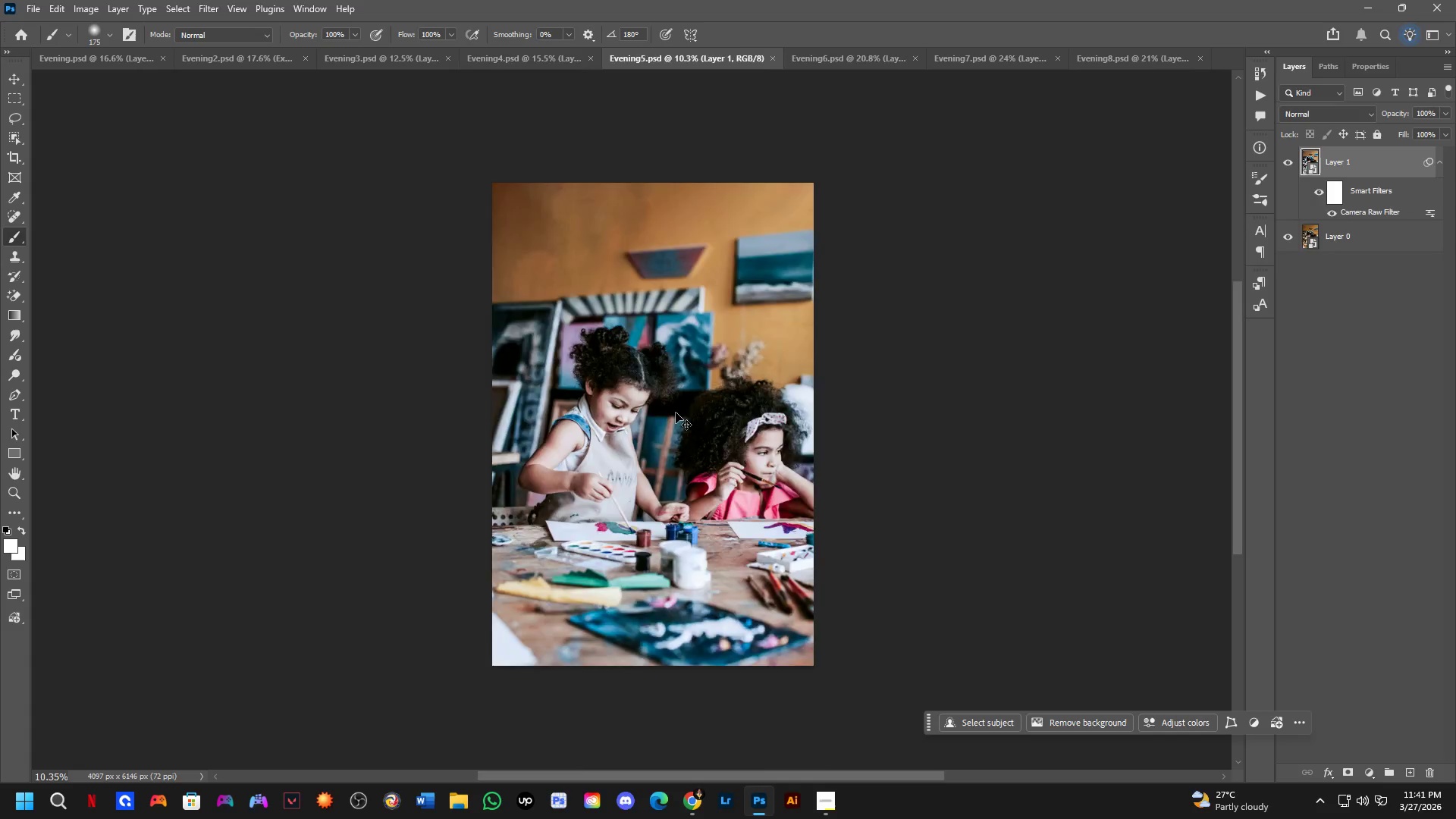 
key(Control+Tab)
 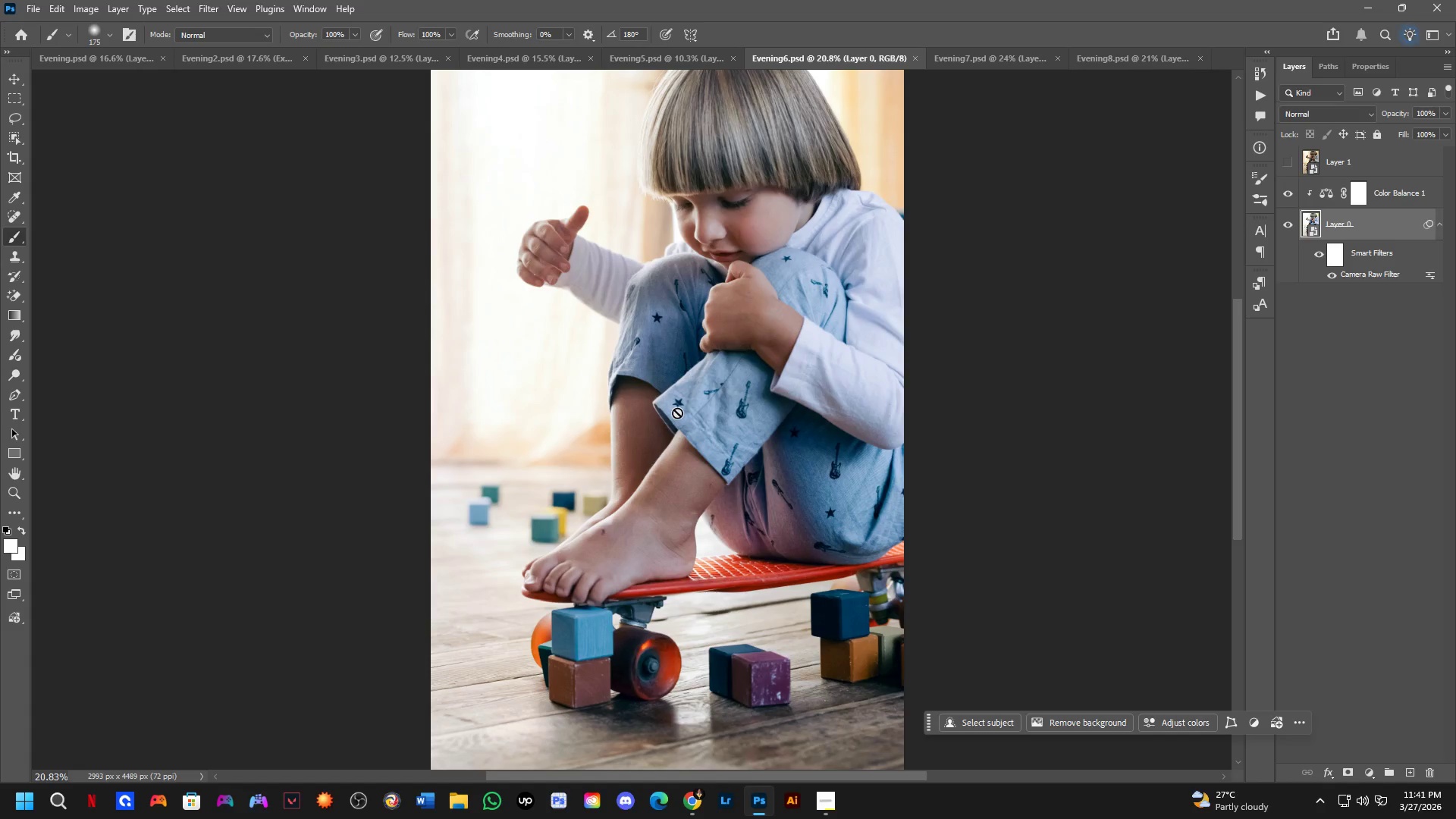 
key(Control+ControlLeft)
 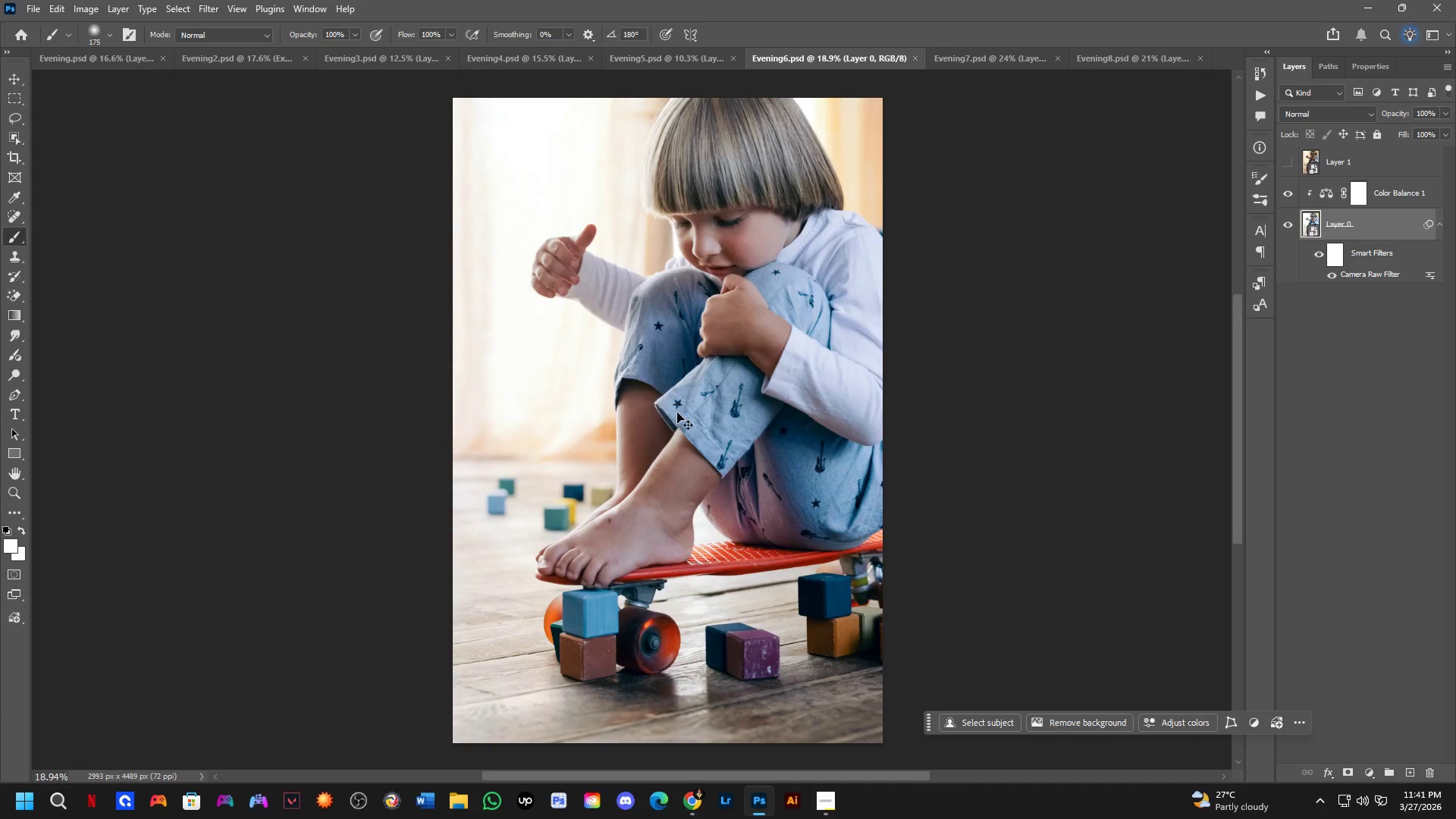 
key(Control+Tab)
 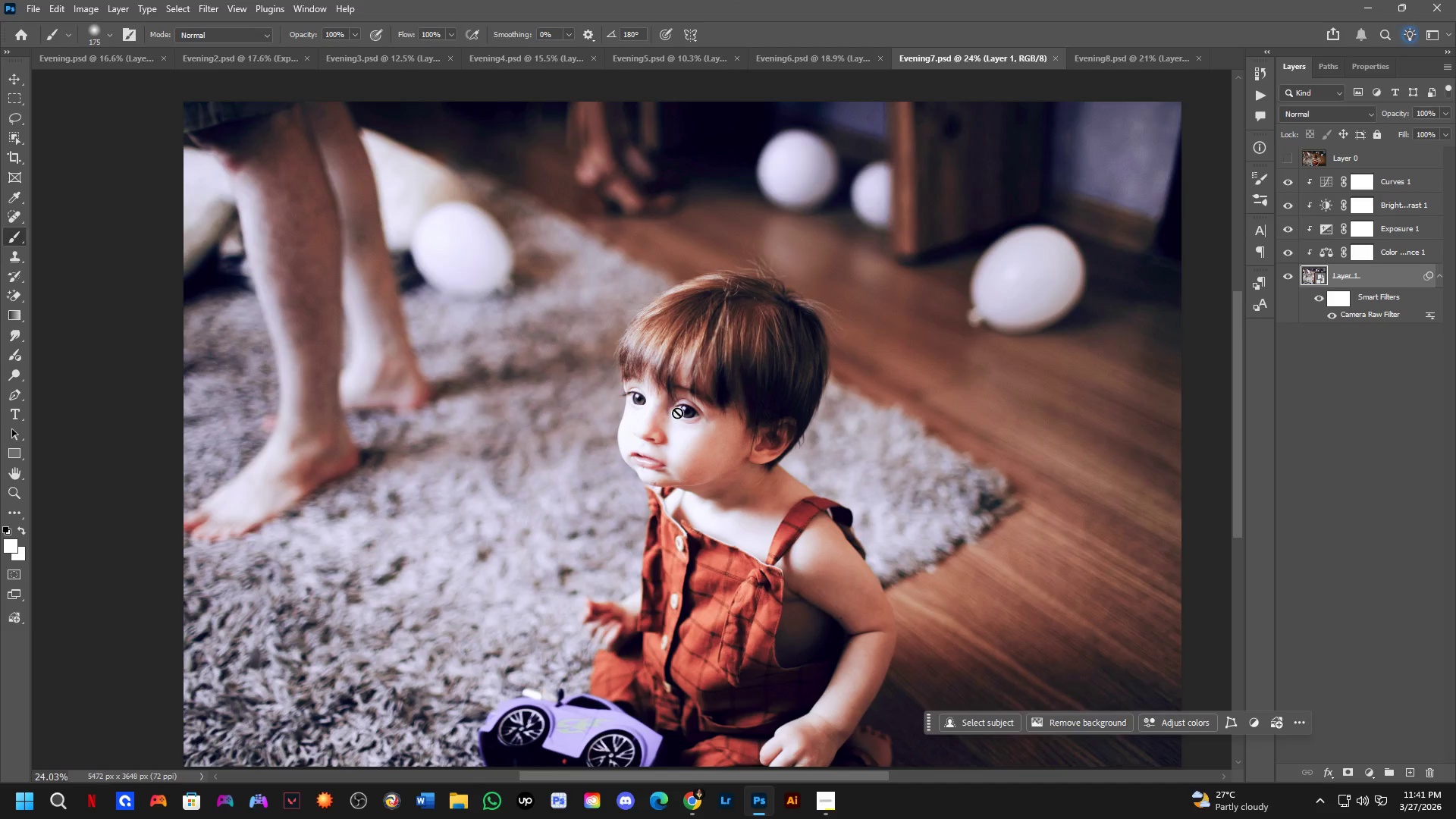 
scroll: coordinate [677, 413], scroll_direction: down, amount: 1.0
 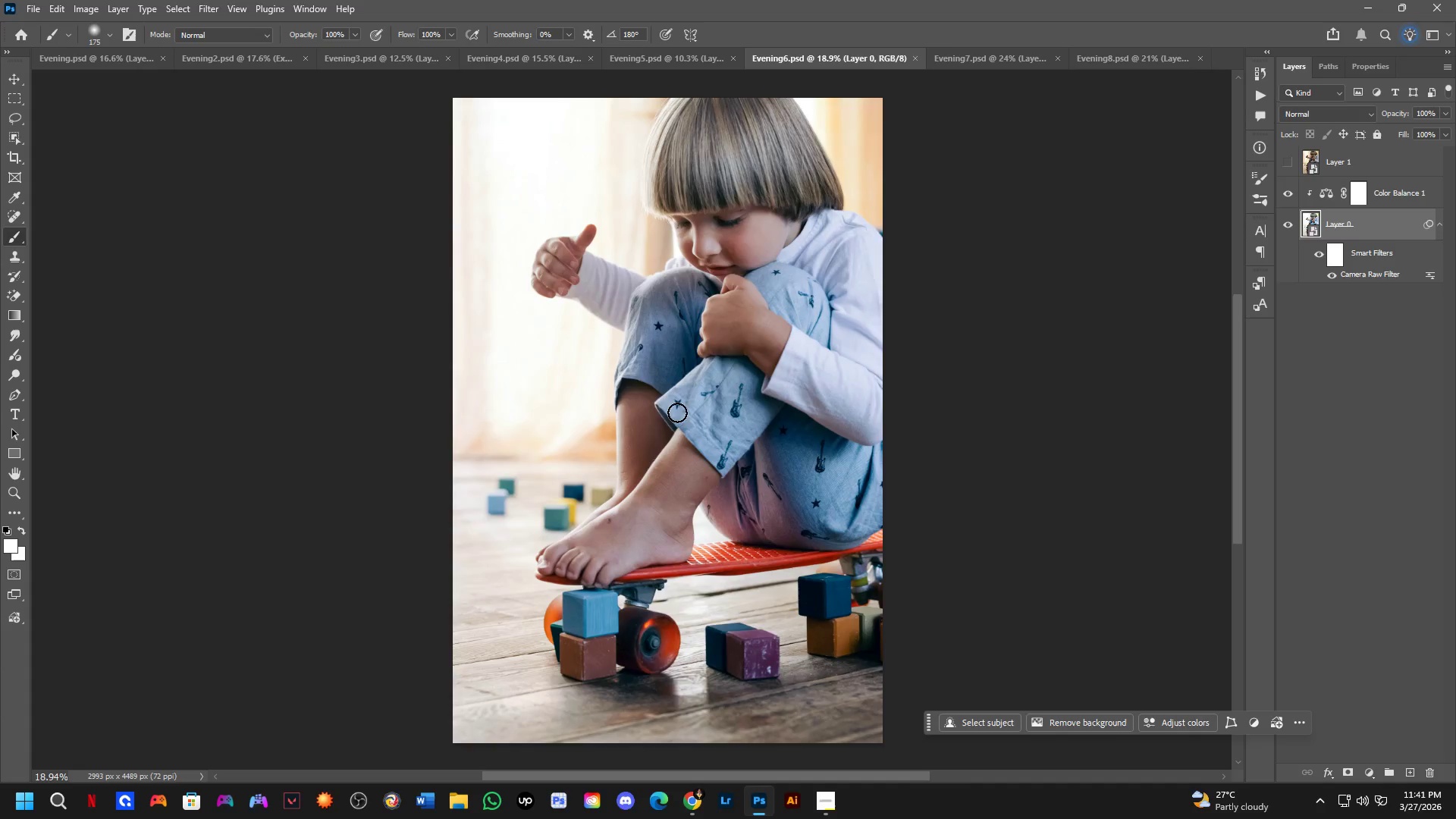 
key(Control+ControlLeft)
 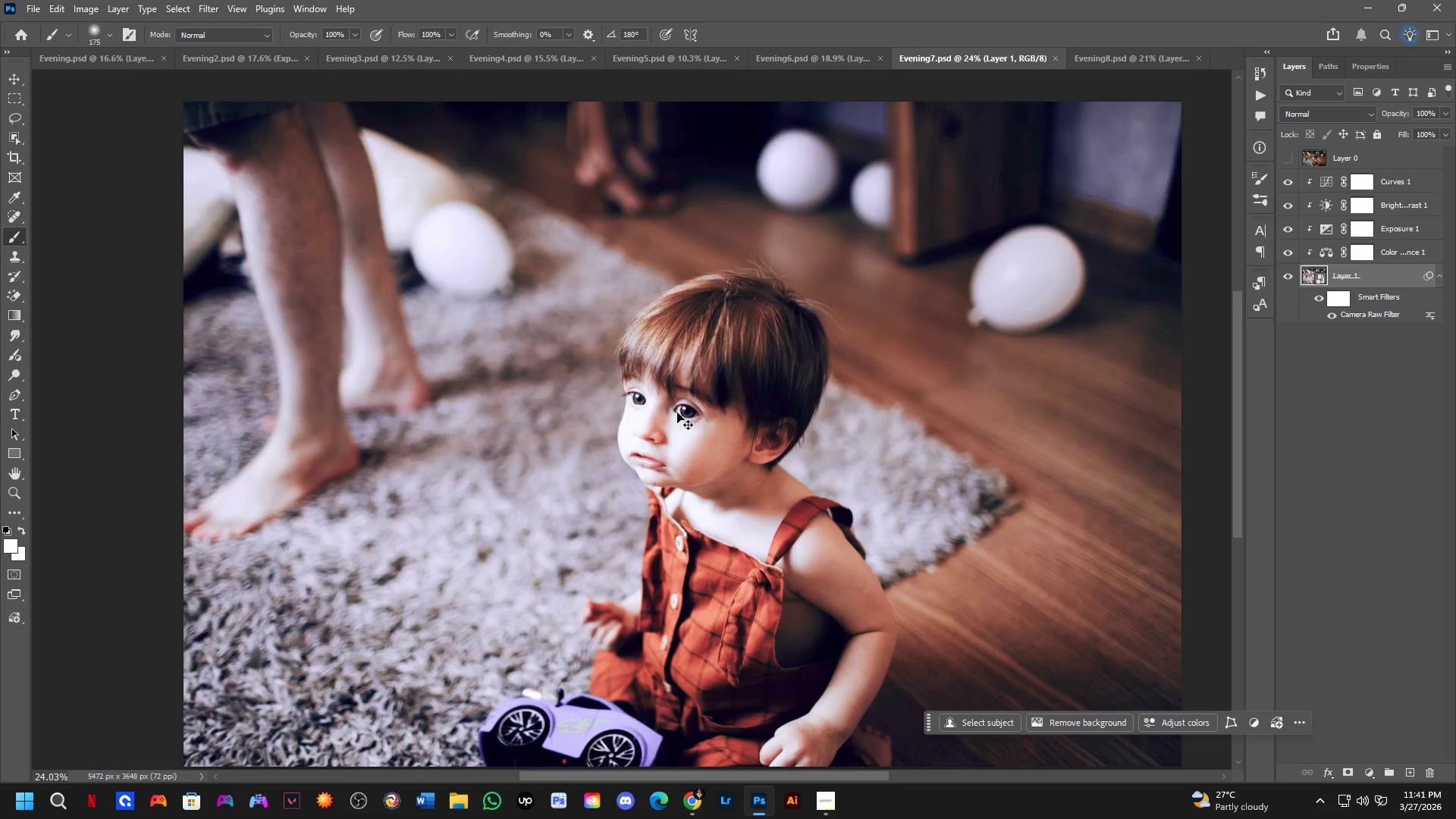 
key(Control+Tab)
 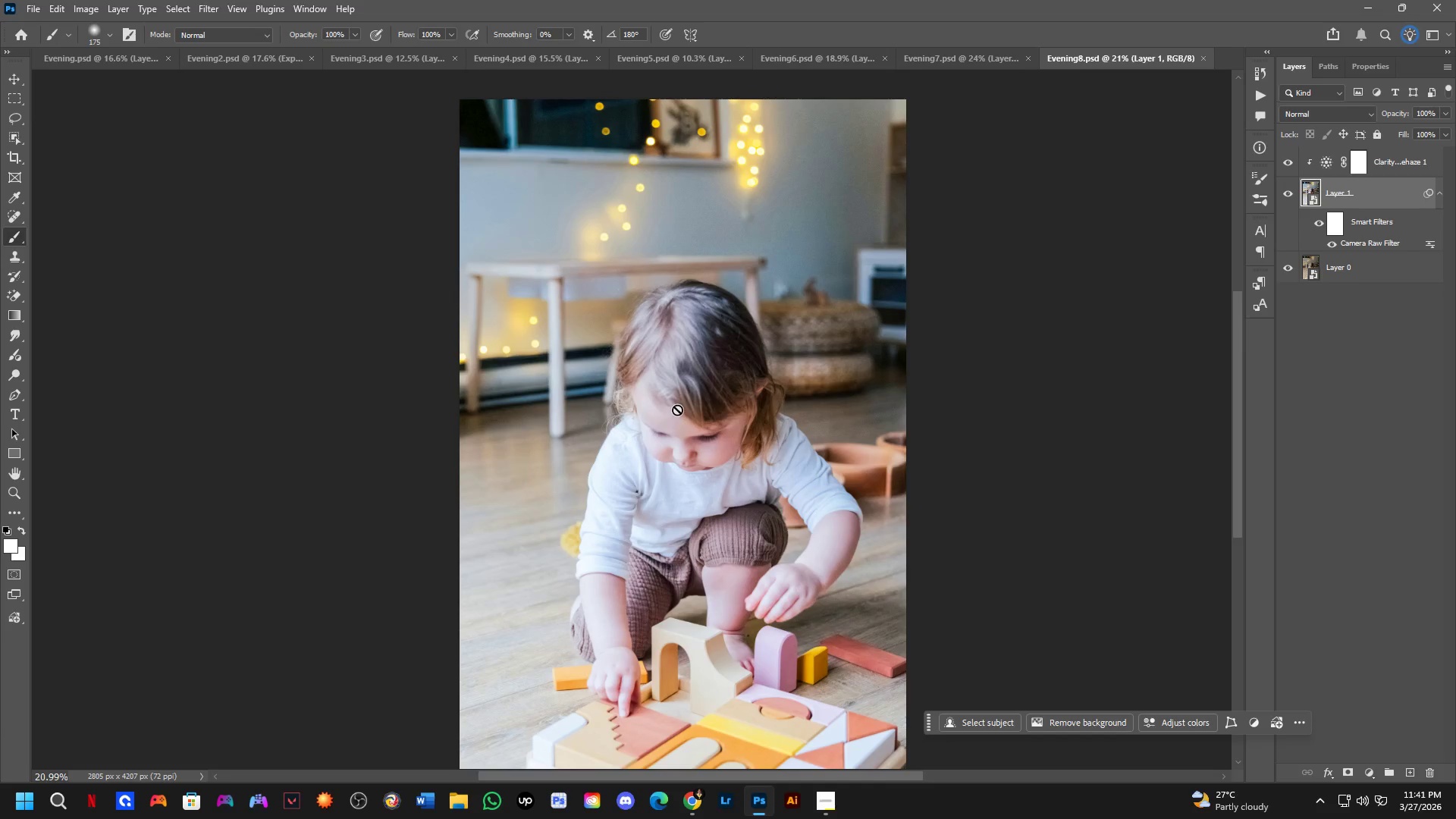 
key(Control+S)
 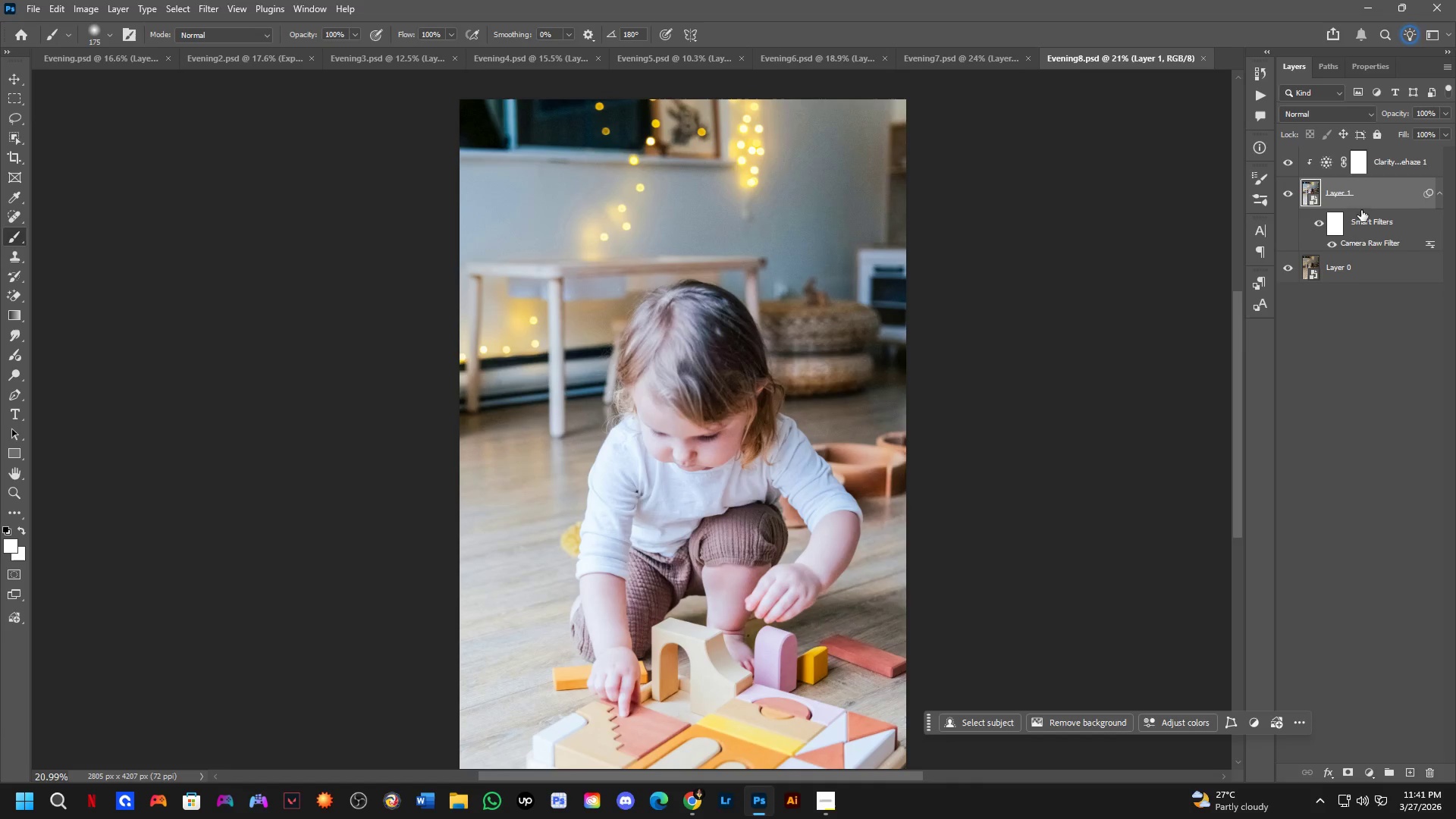 
double_click([1374, 241])
 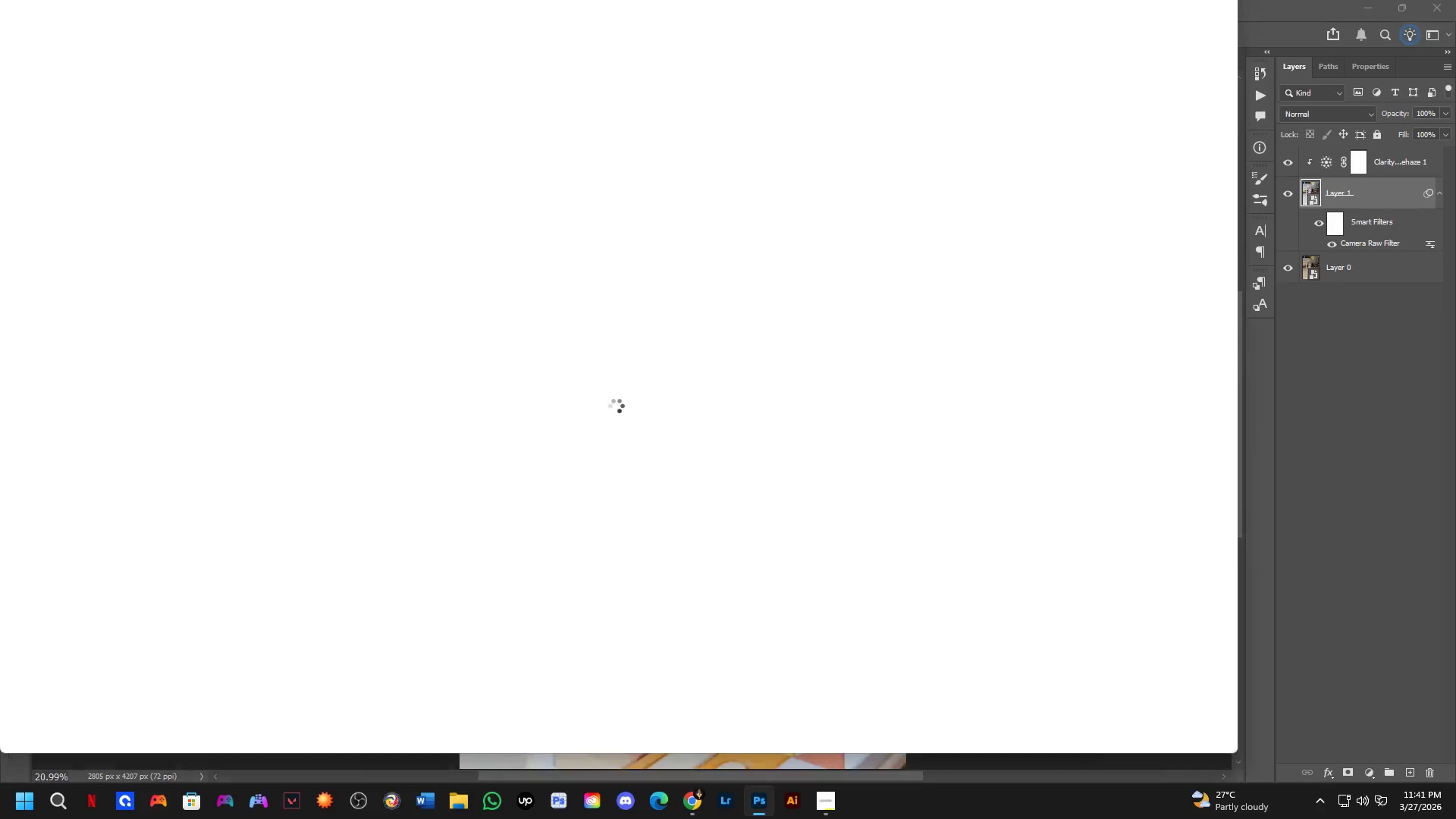 
left_click_drag(start_coordinate=[639, 372], to_coordinate=[720, 358])
 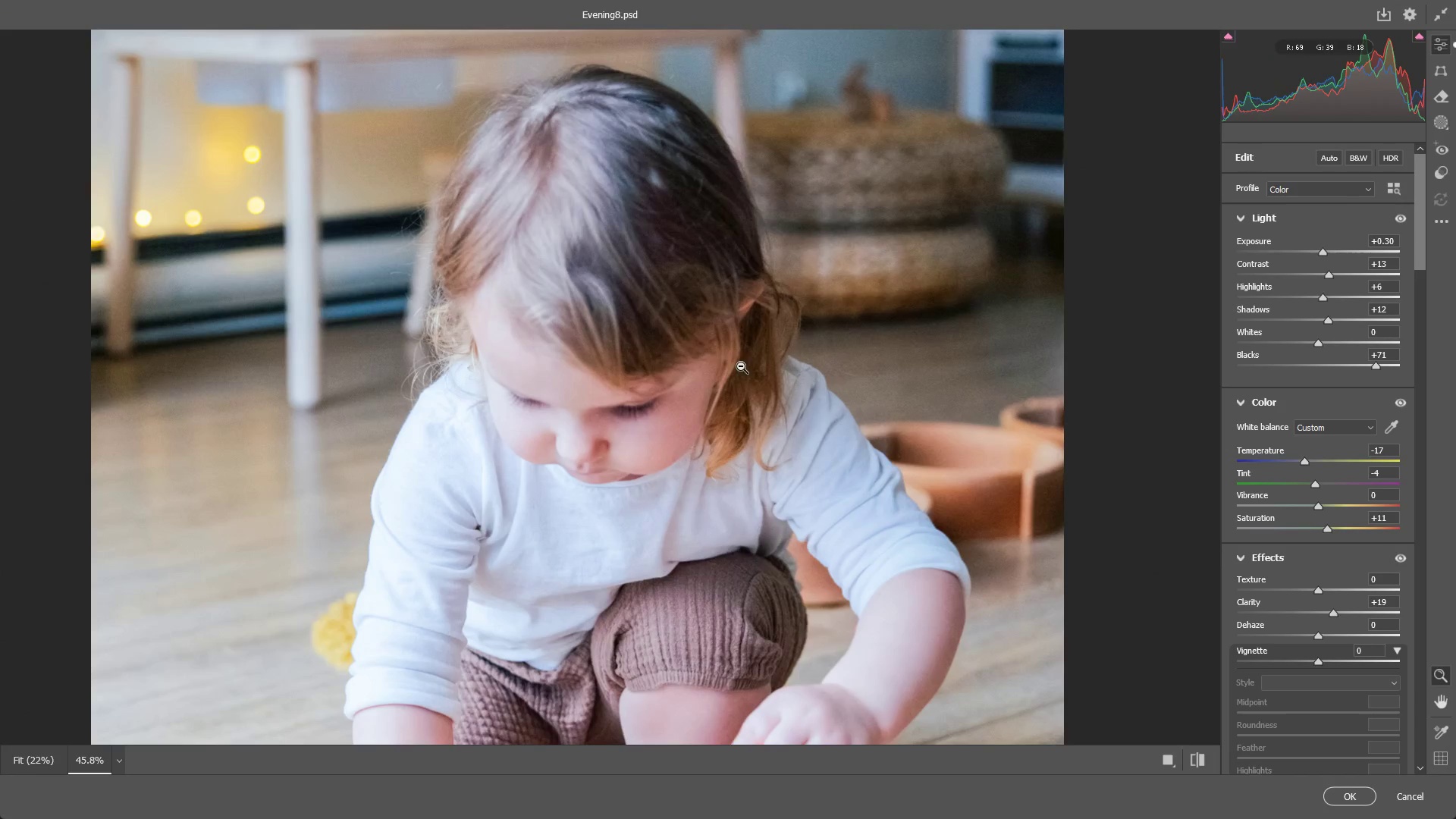 
hold_key(key=Space, duration=0.61)
 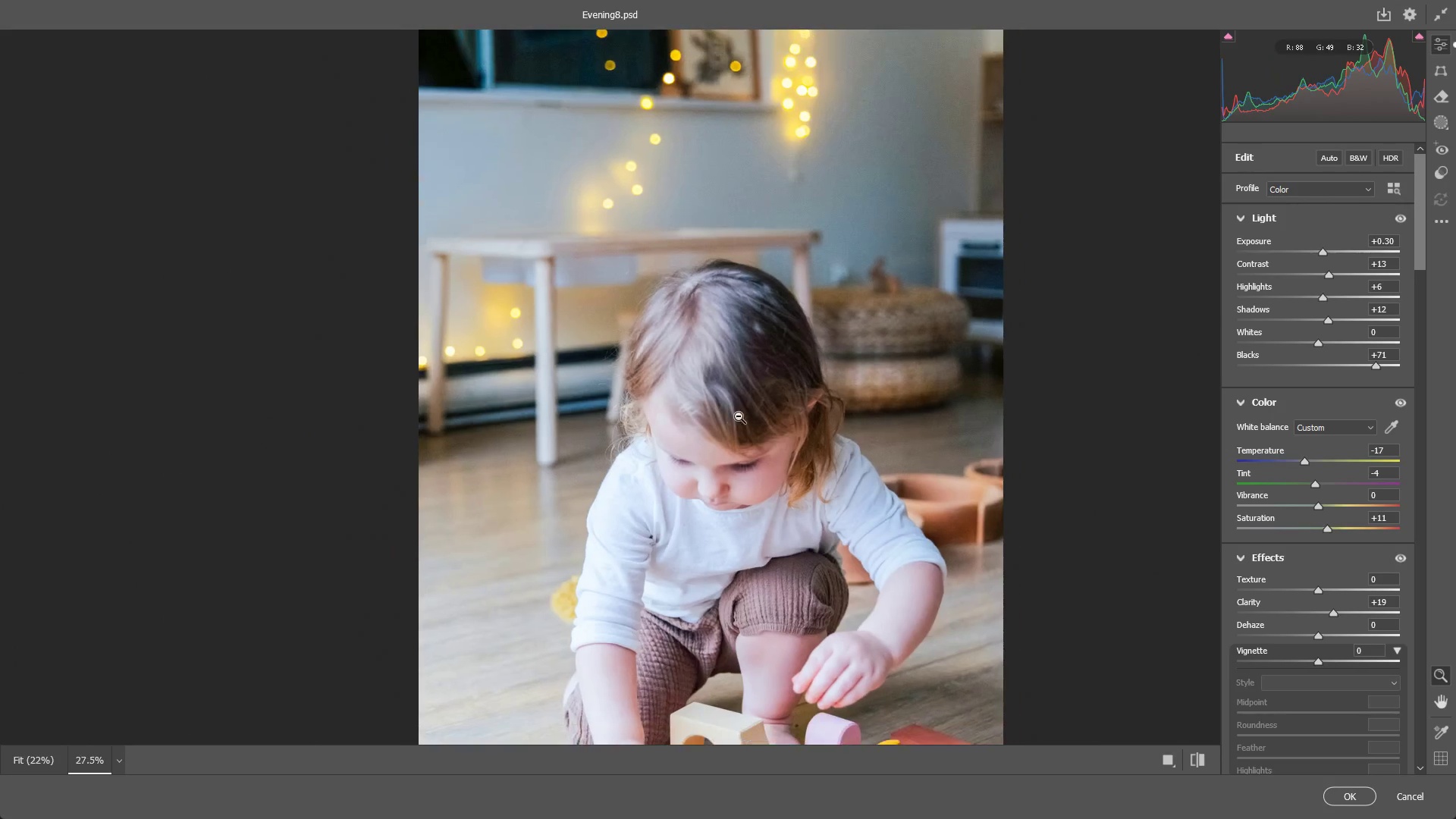 
left_click_drag(start_coordinate=[690, 375], to_coordinate=[768, 463])
 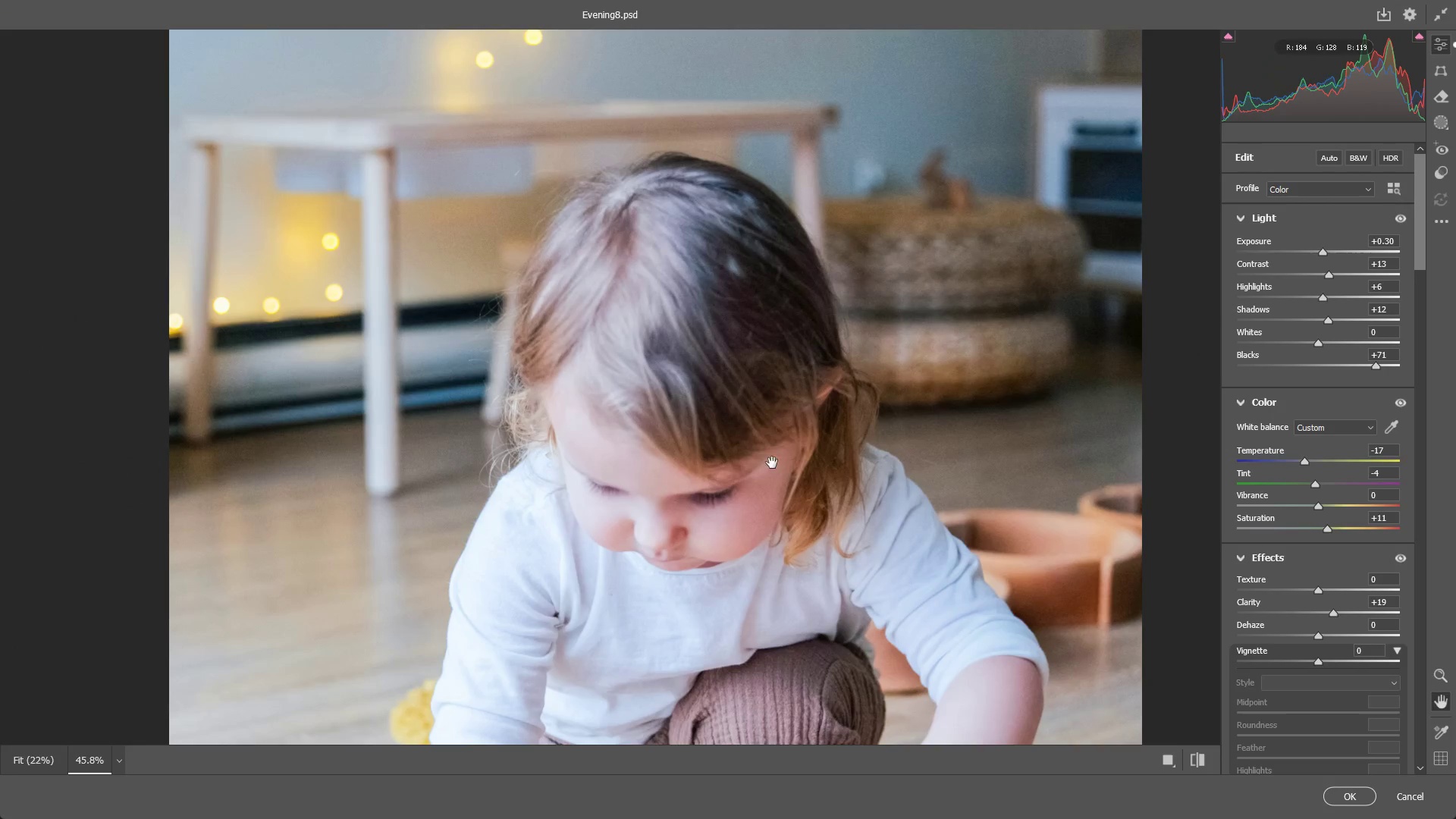 
left_click_drag(start_coordinate=[795, 420], to_coordinate=[739, 419])
 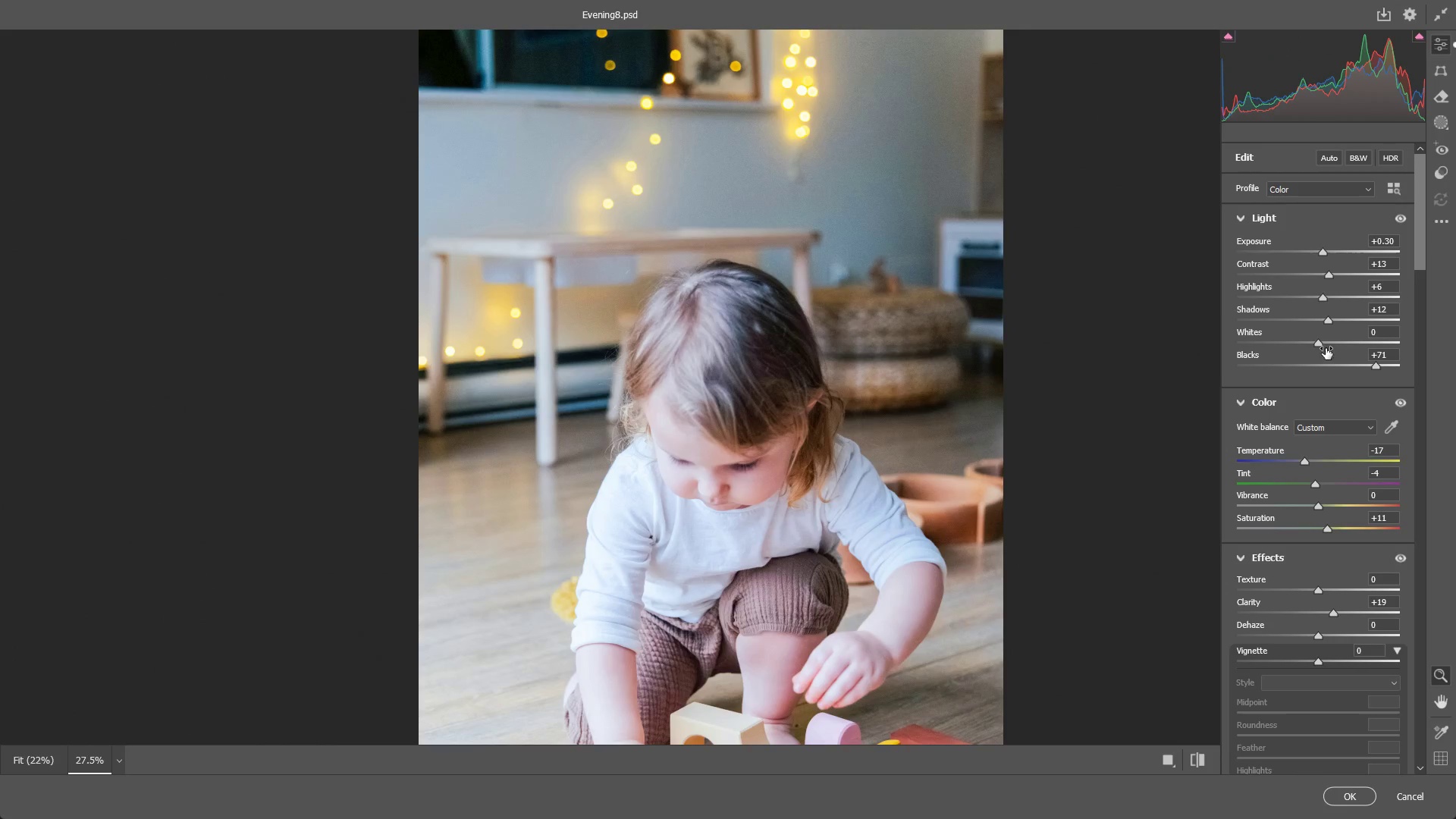 
left_click_drag(start_coordinate=[1319, 340], to_coordinate=[1335, 341])
 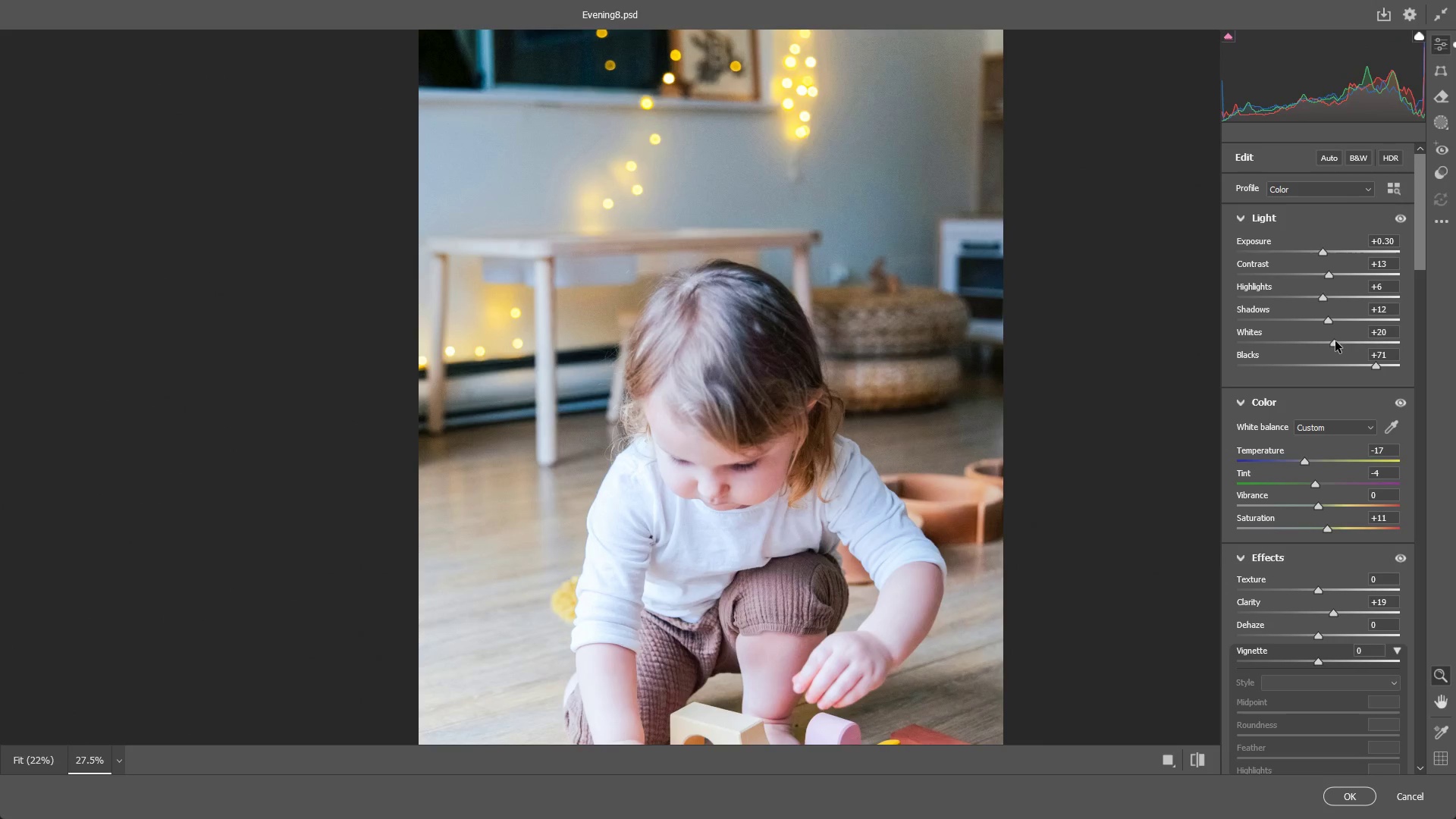 
key(Control+ControlLeft)
 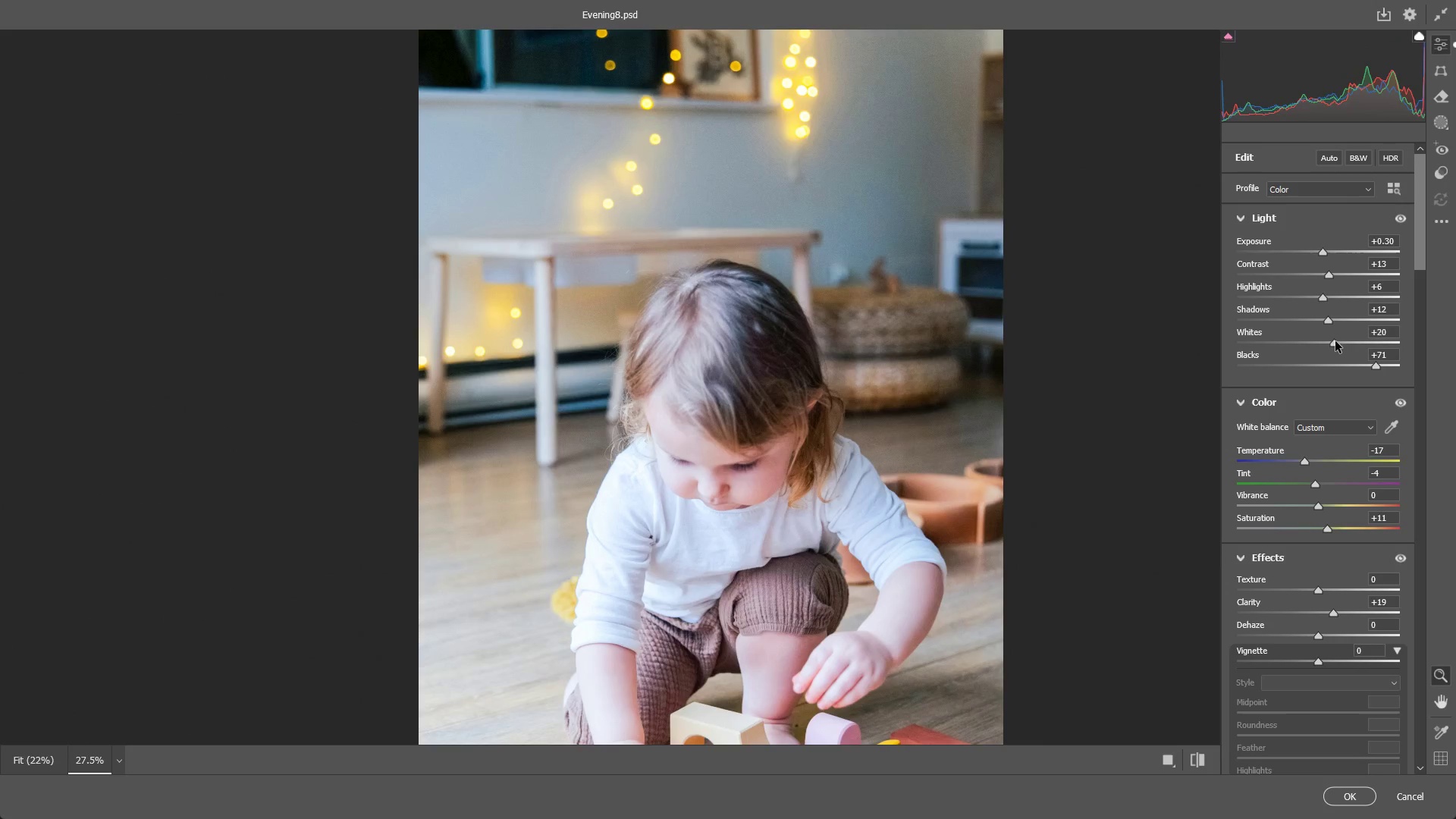 
key(Control+Z)
 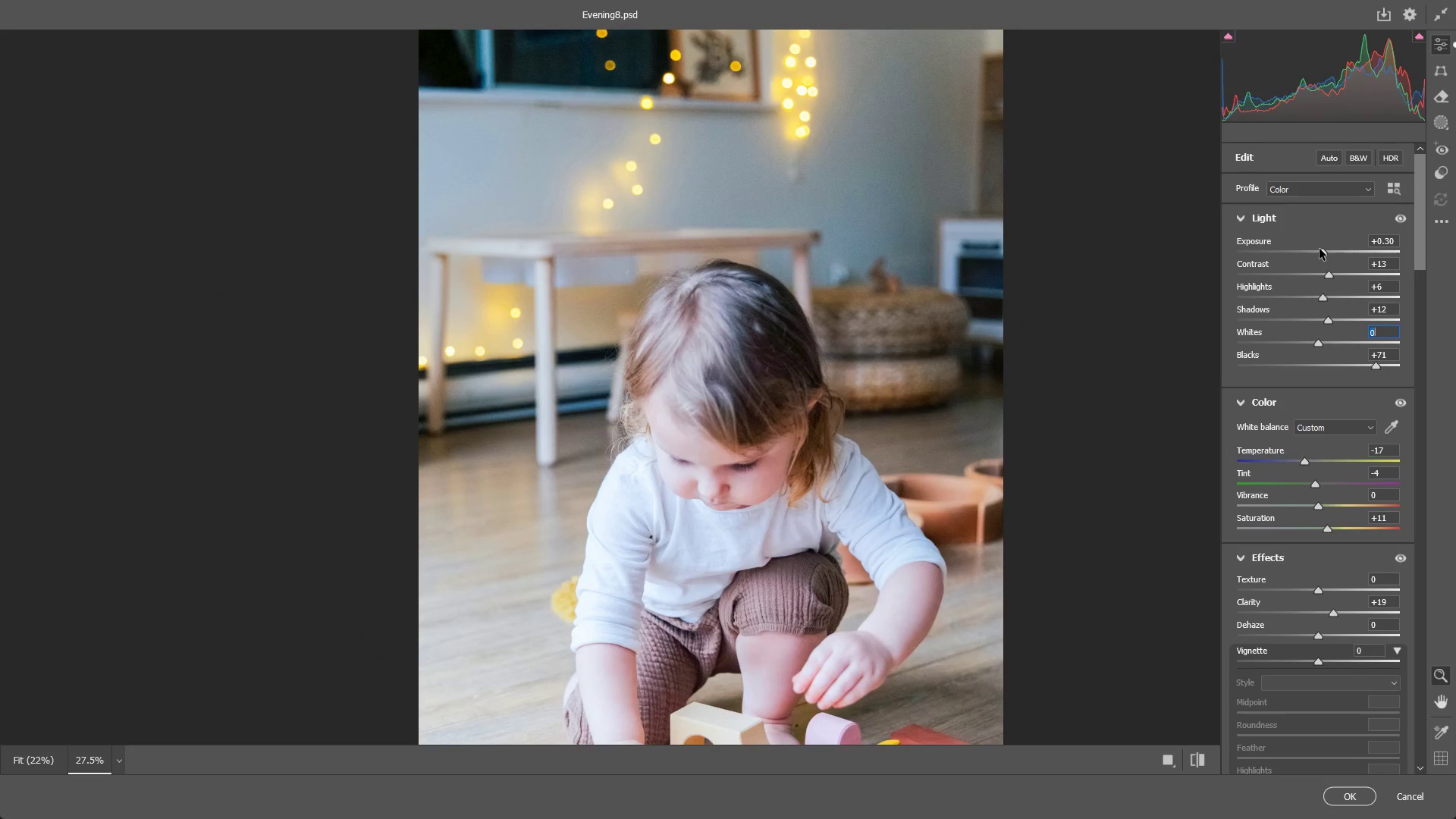 
left_click_drag(start_coordinate=[1321, 249], to_coordinate=[1311, 252])
 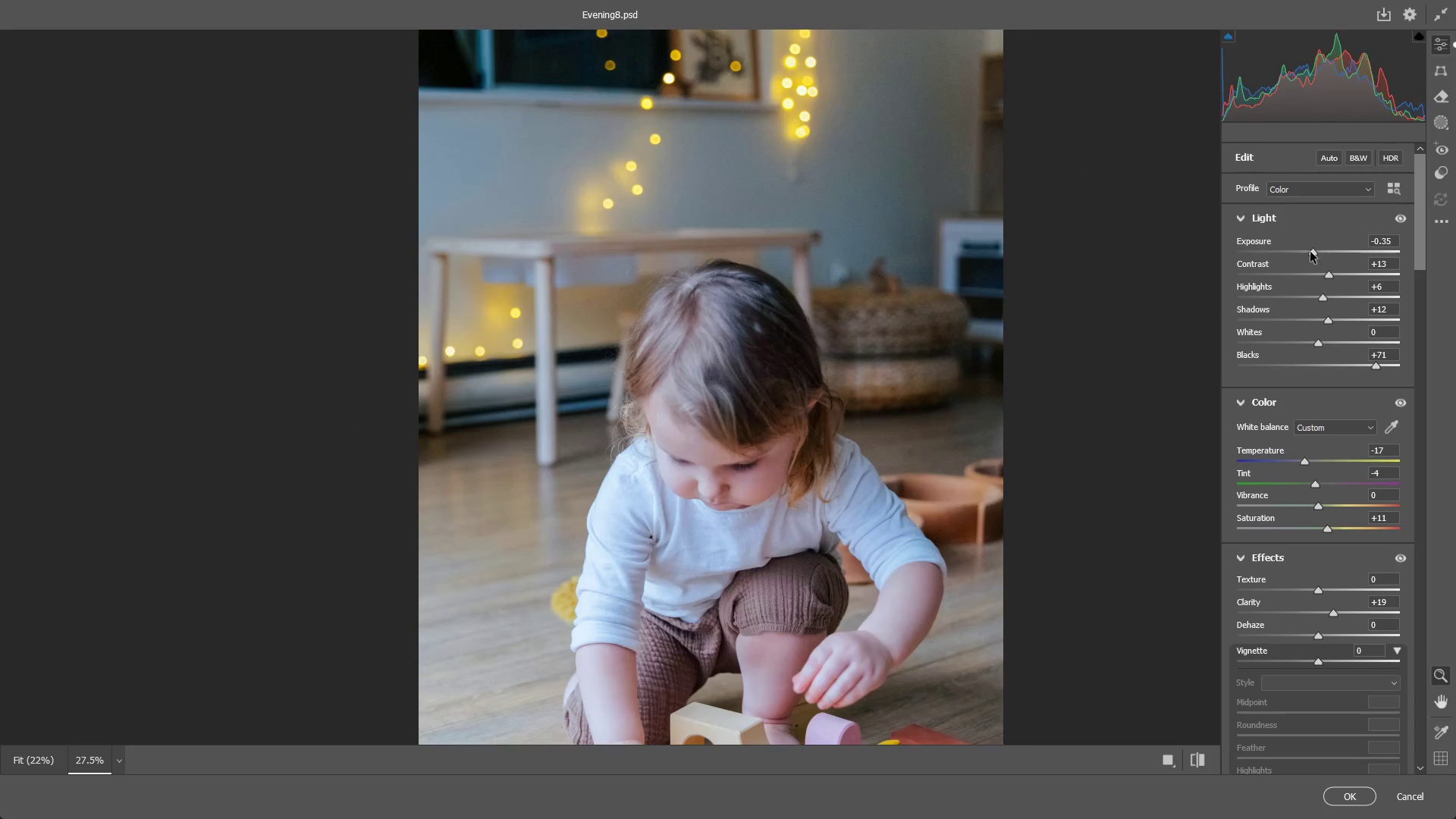 
key(Control+ControlLeft)
 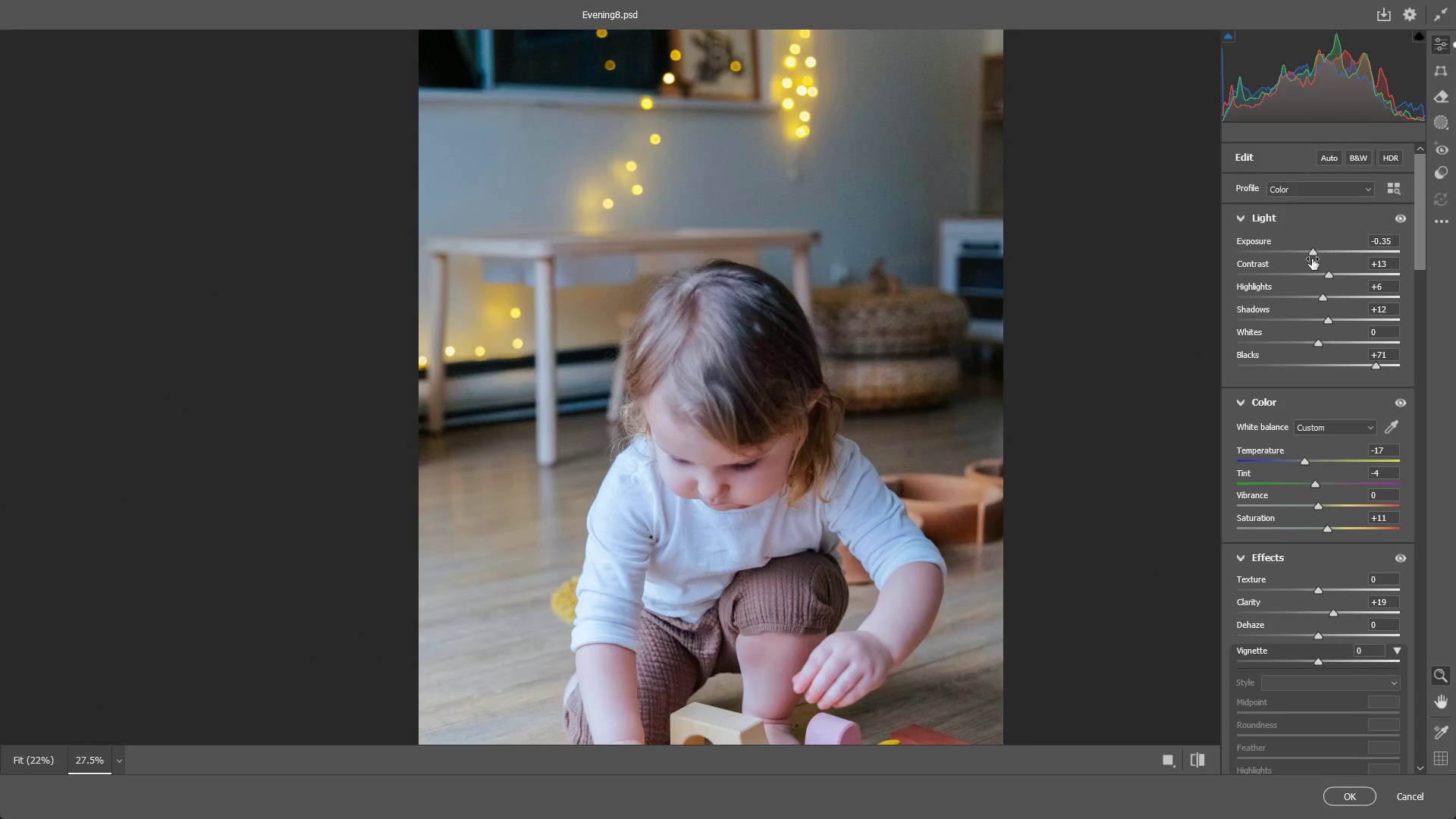 
key(Control+Z)
 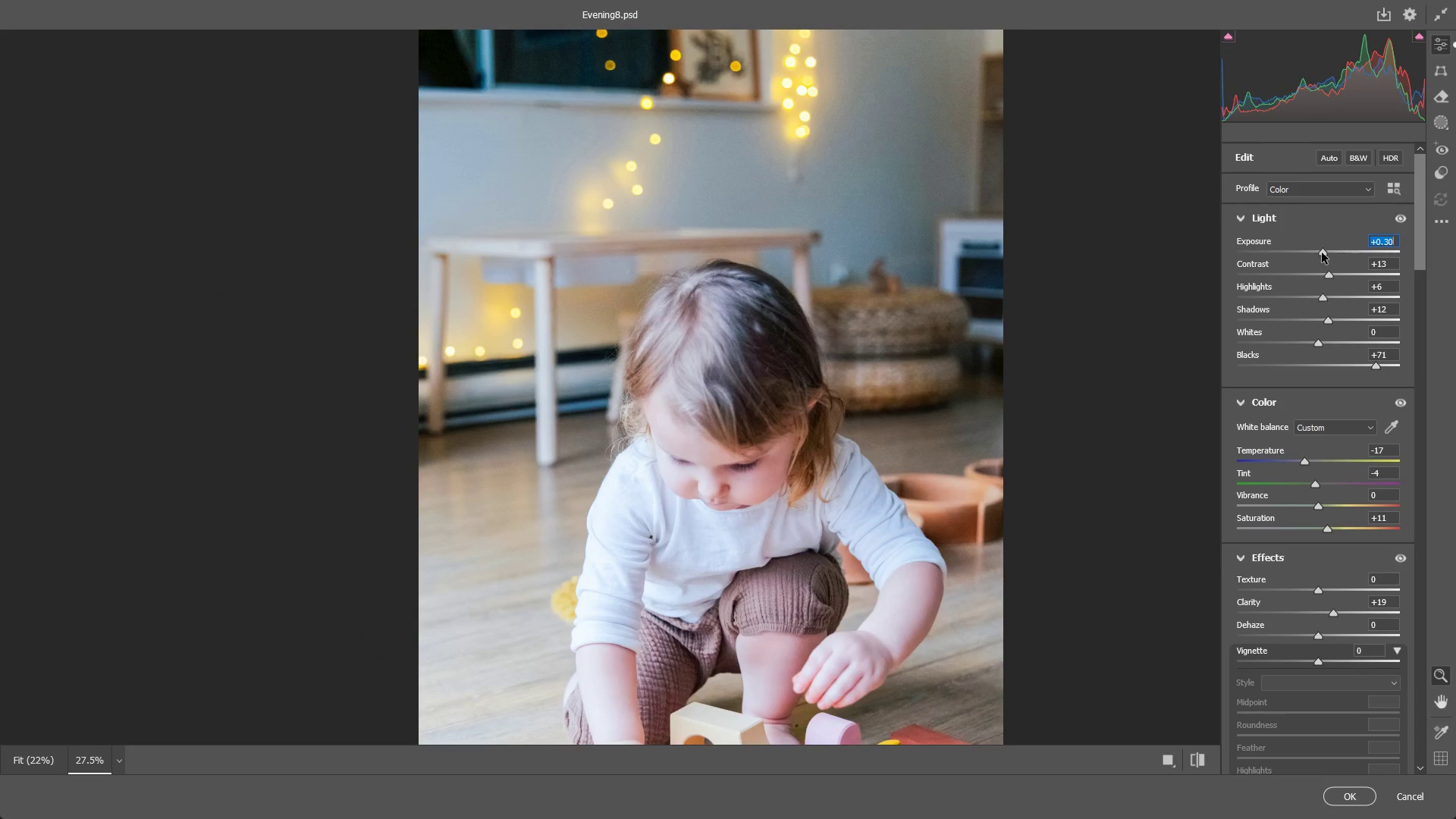 
left_click_drag(start_coordinate=[1322, 253], to_coordinate=[1317, 251])
 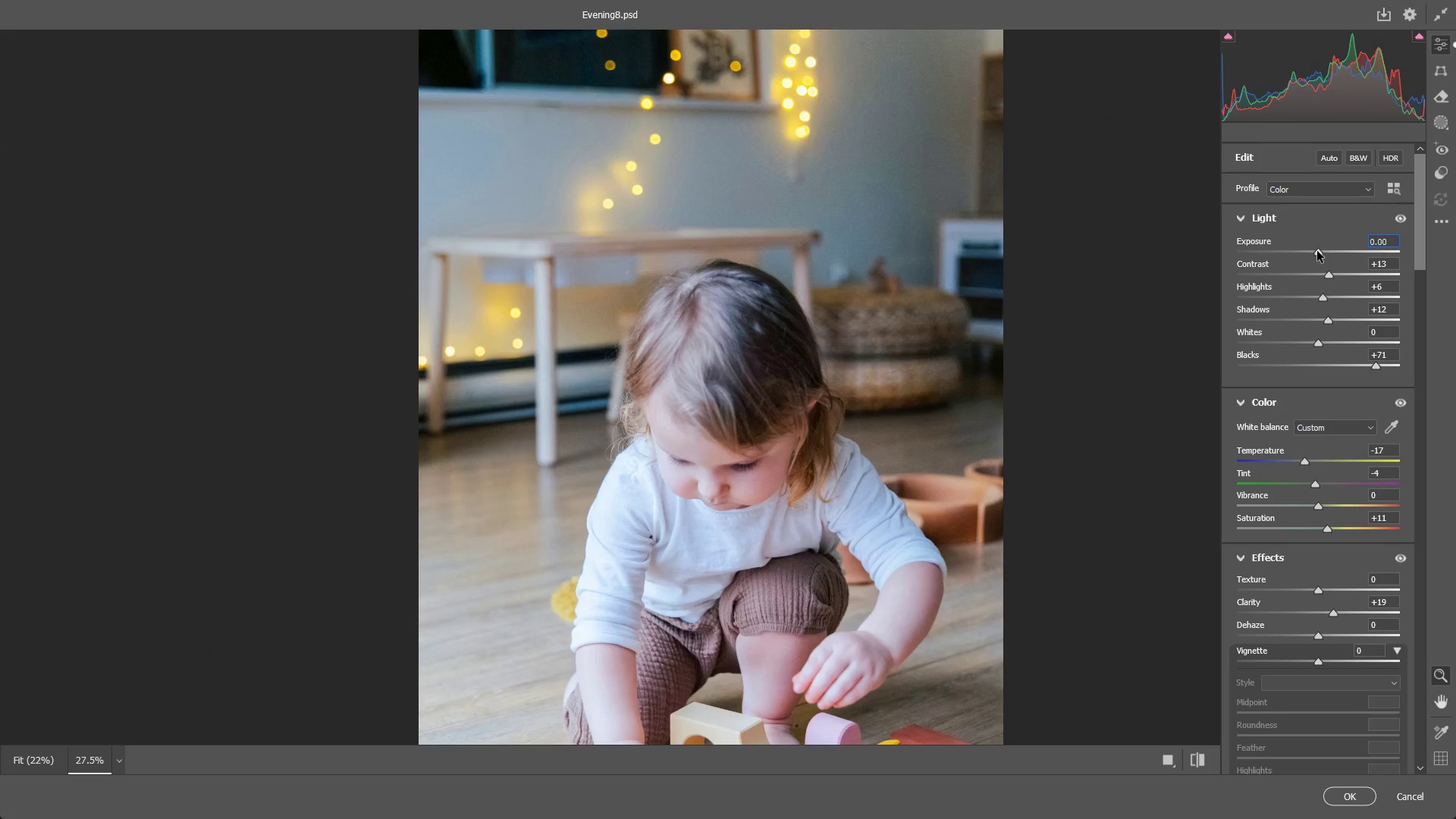 
key(Control+Z)
 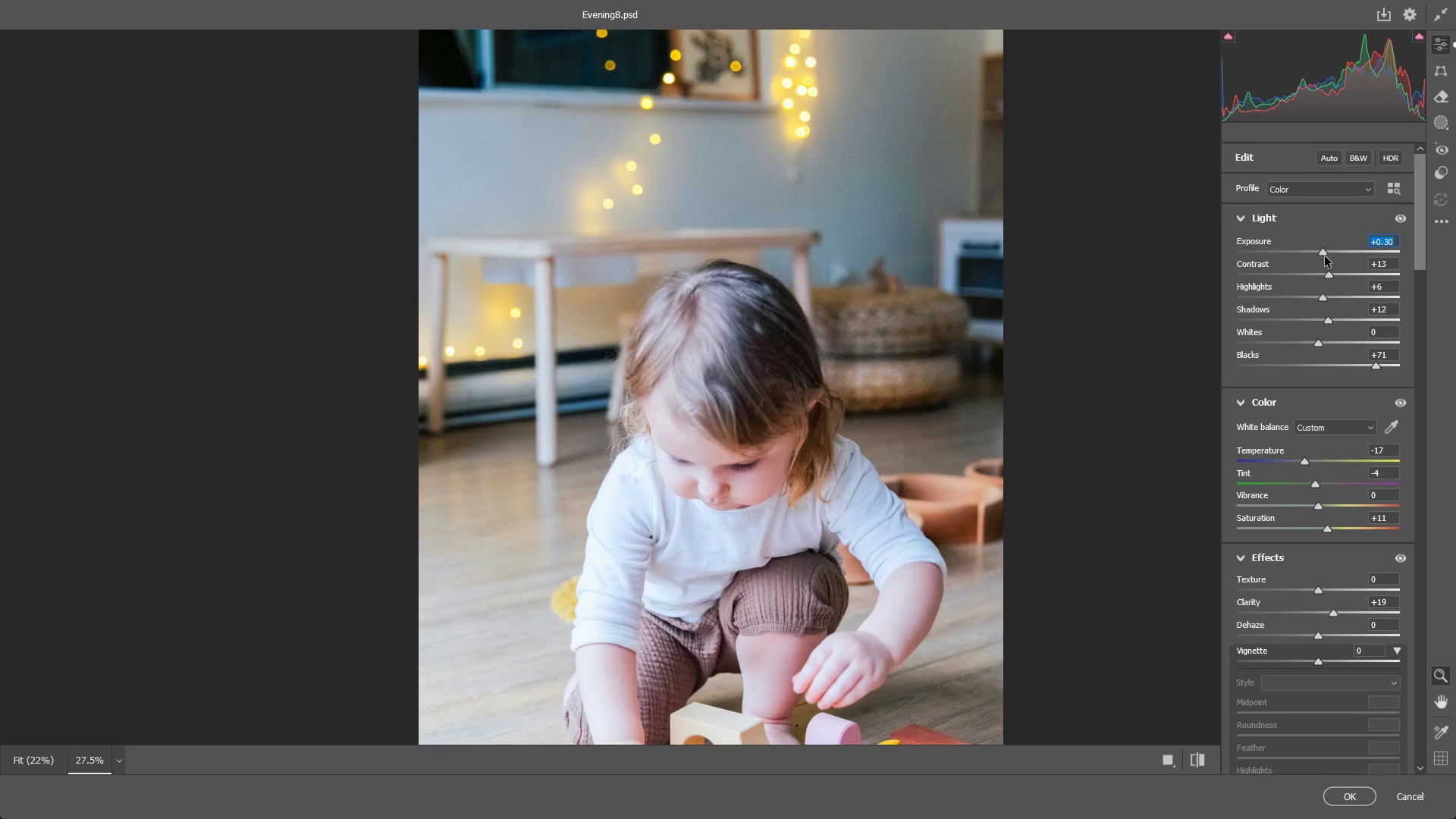 
left_click_drag(start_coordinate=[1323, 254], to_coordinate=[1316, 250])
 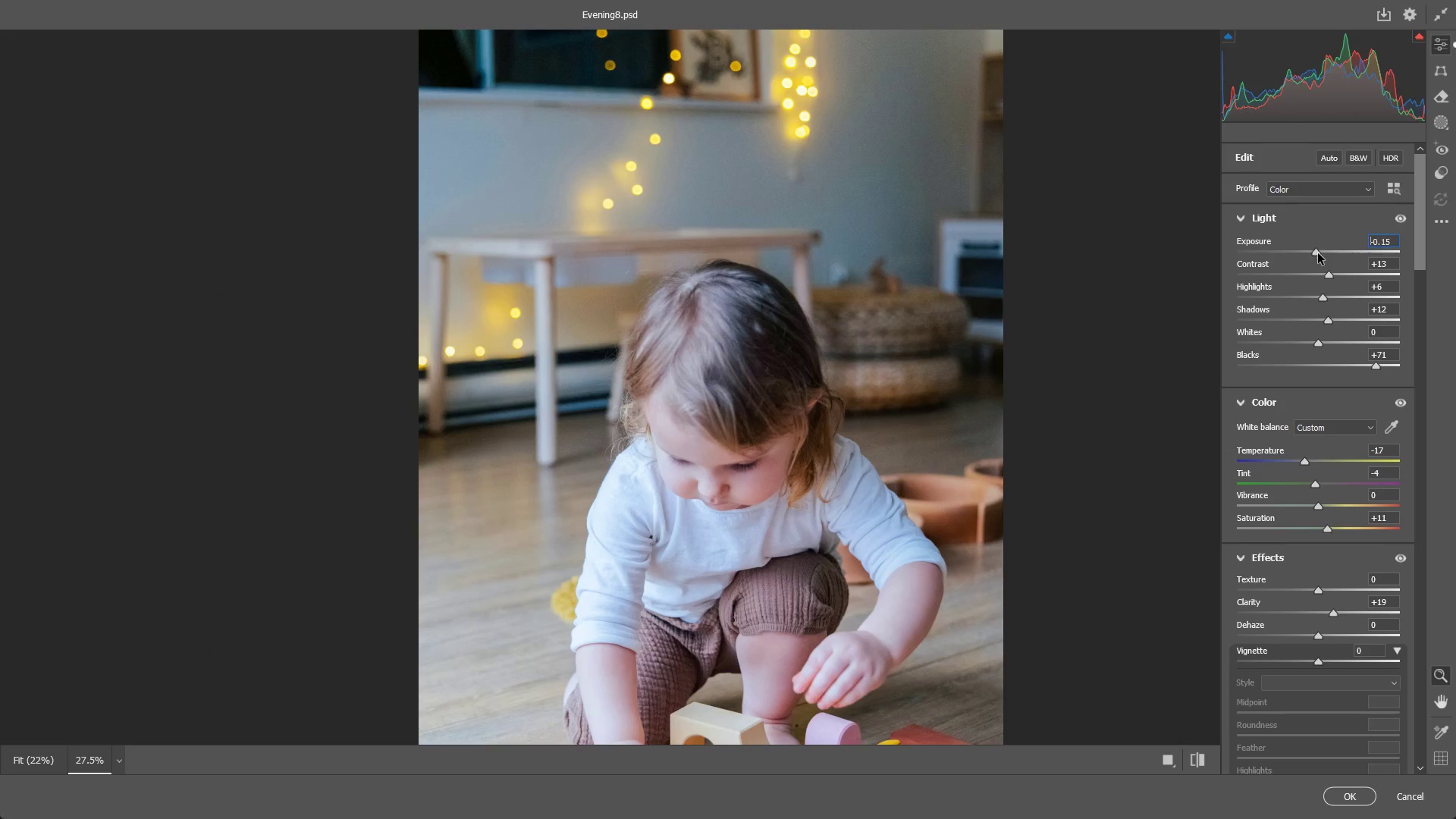 
key(Control+ControlLeft)
 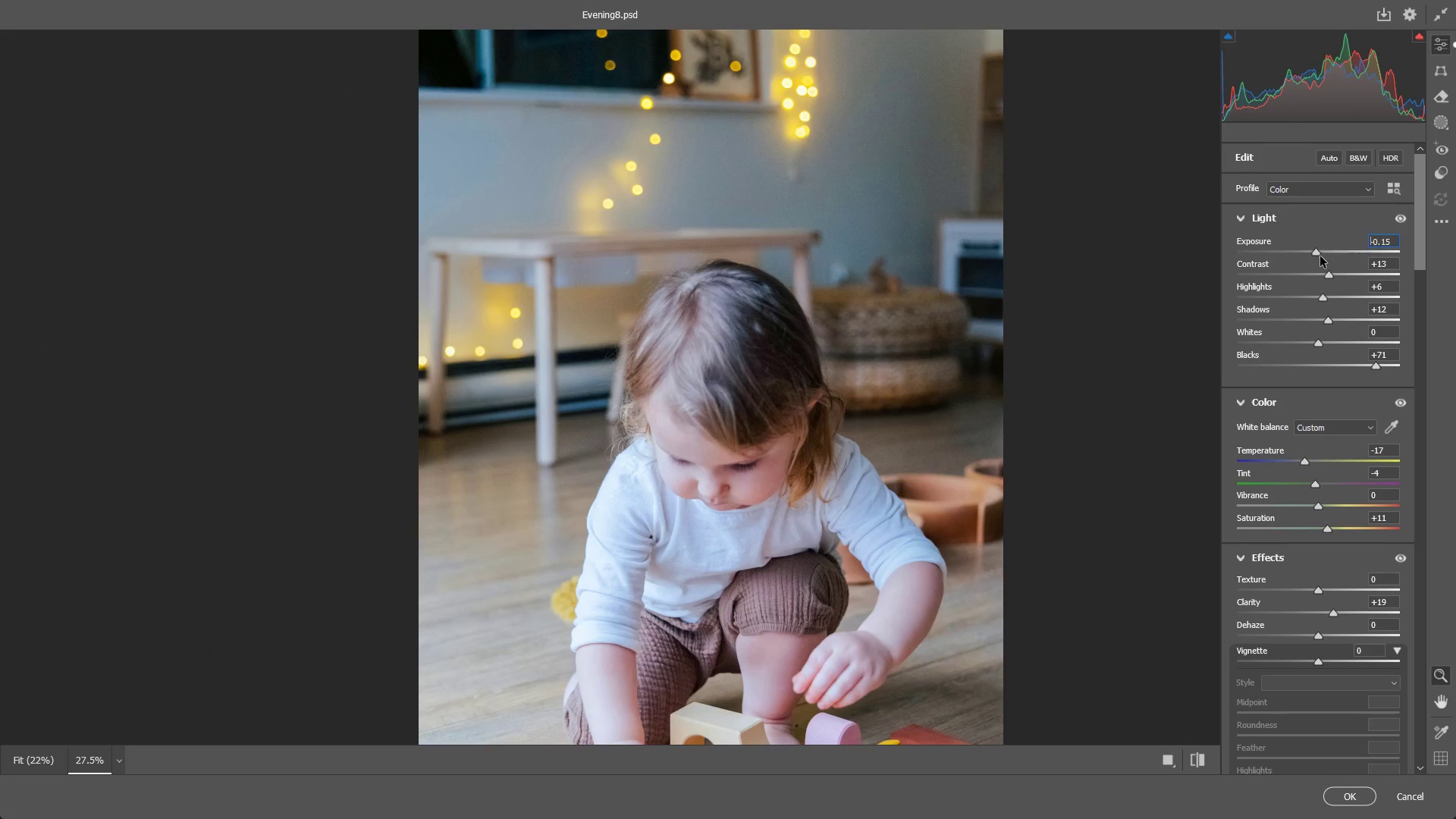 
key(Control+Z)
 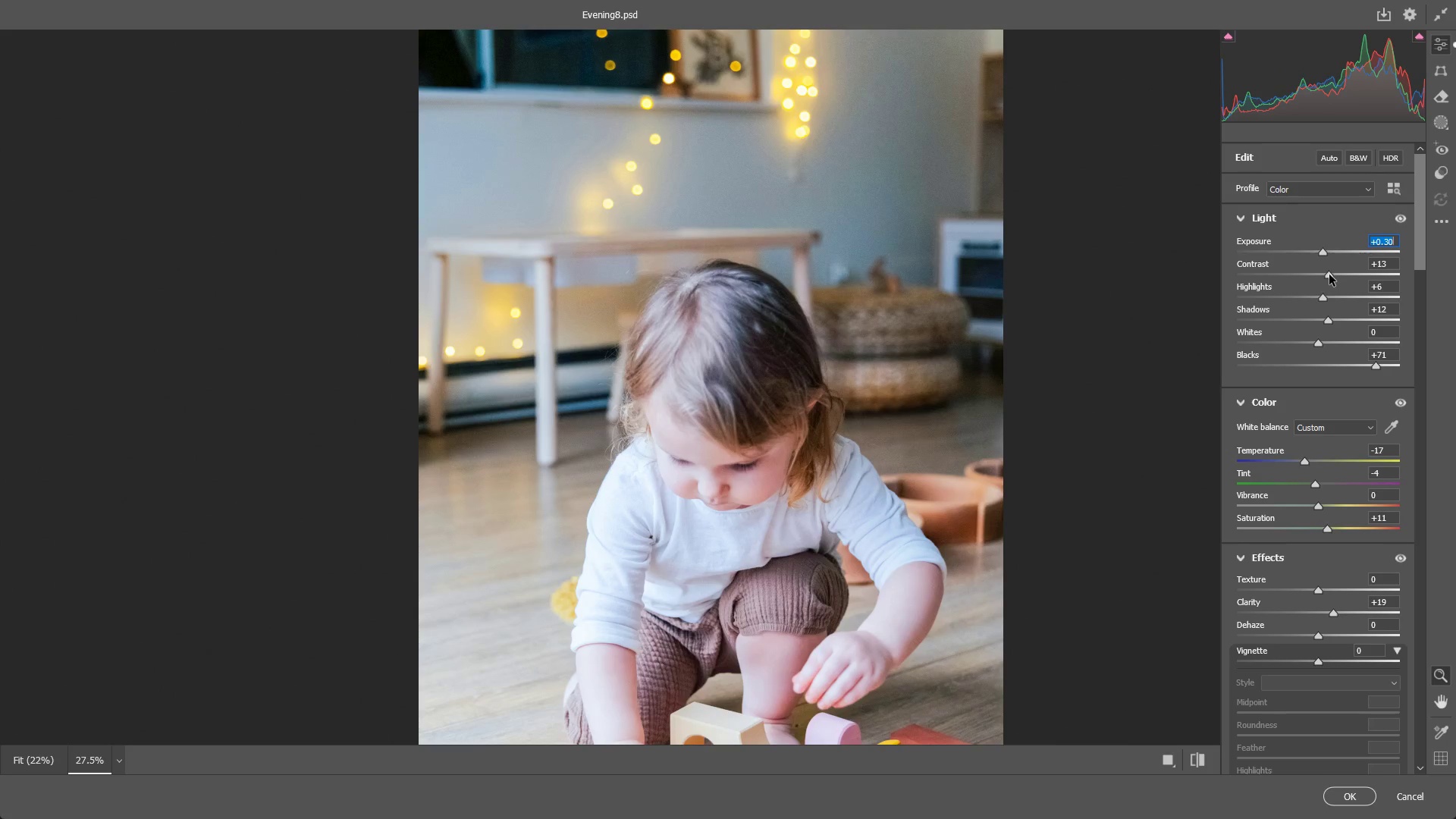 
left_click_drag(start_coordinate=[1329, 275], to_coordinate=[1338, 276])
 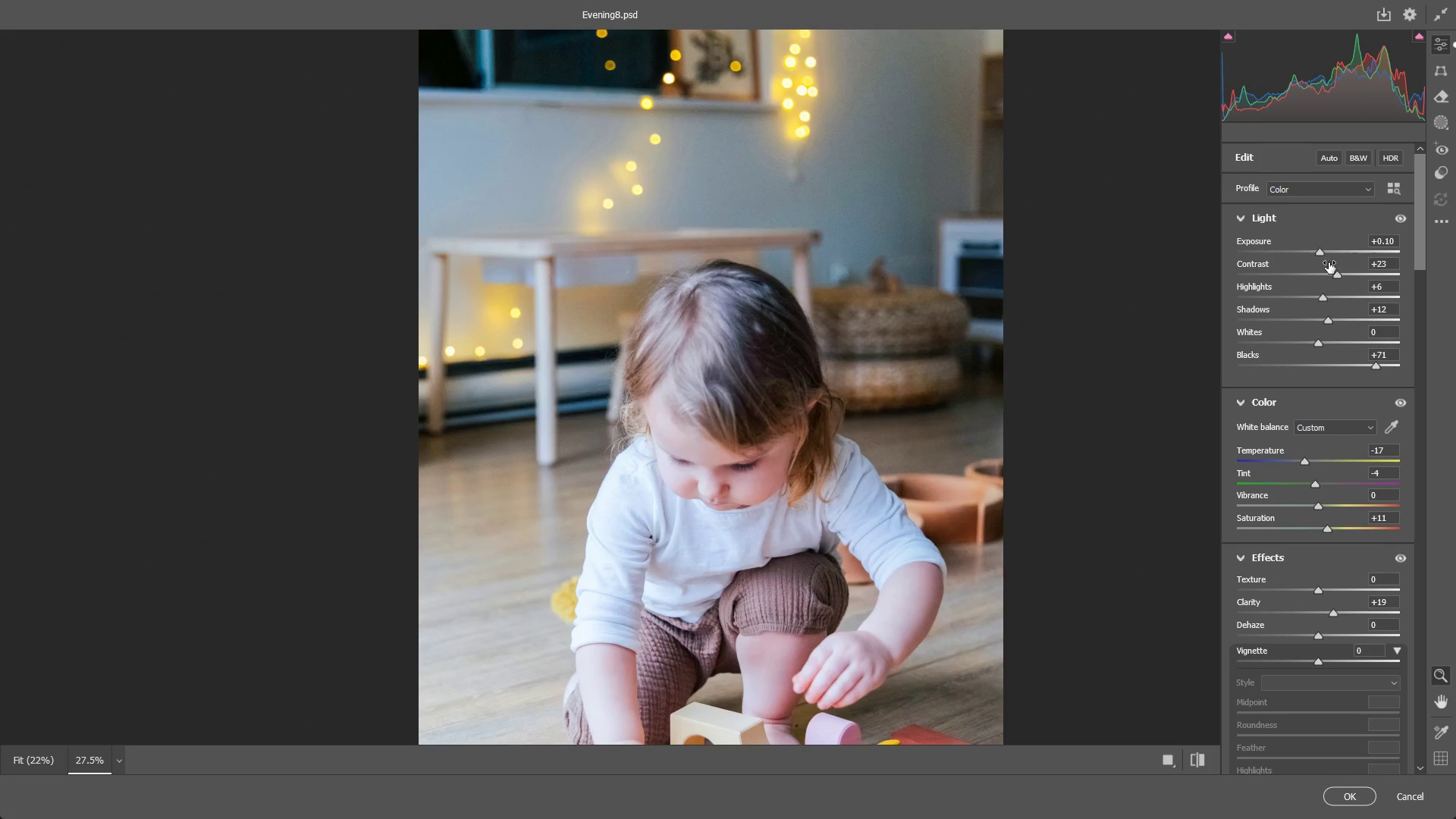 
left_click_drag(start_coordinate=[1338, 275], to_coordinate=[1332, 272])
 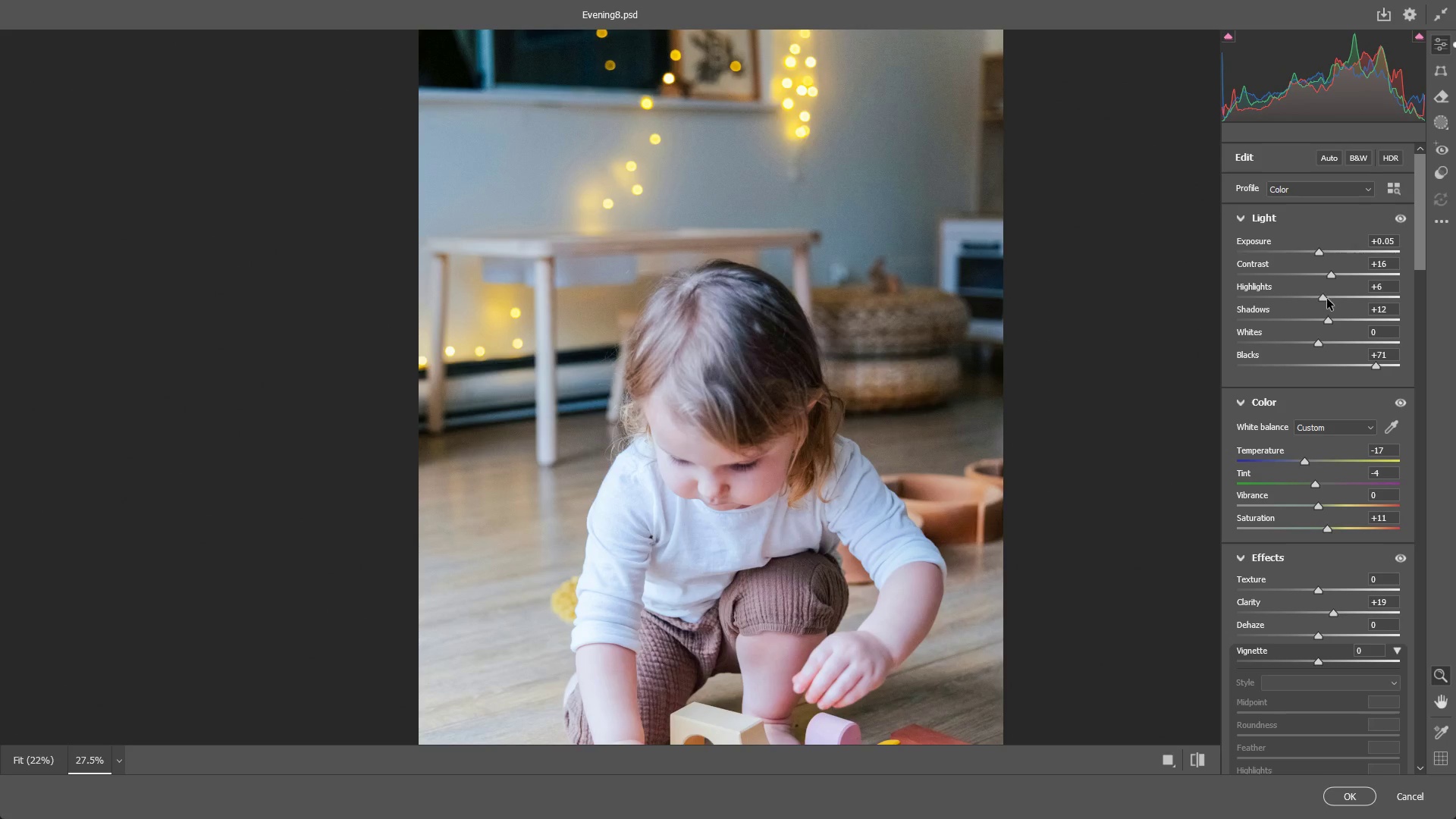 
left_click_drag(start_coordinate=[1325, 298], to_coordinate=[1338, 300])
 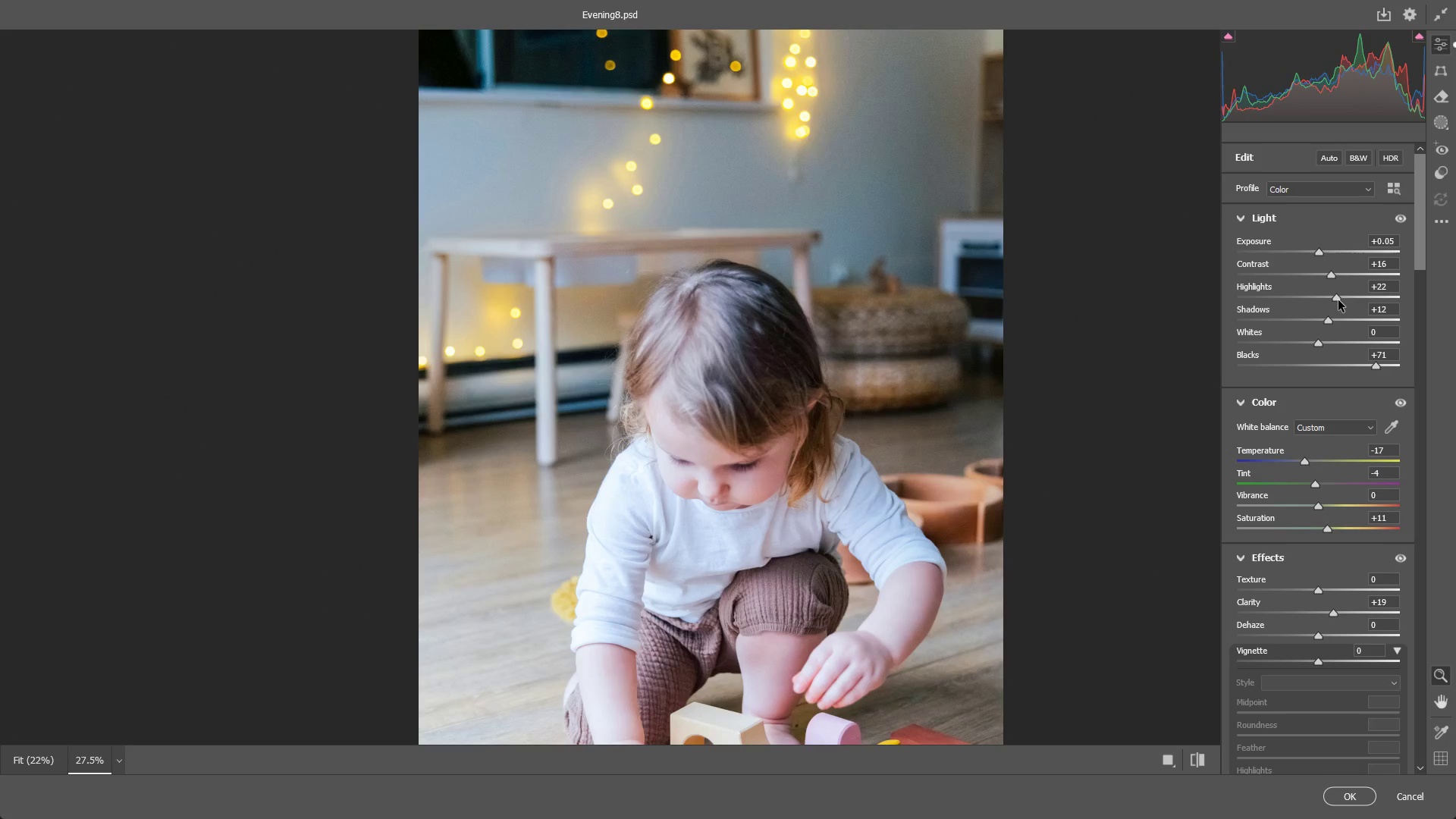 
key(Control+ControlLeft)
 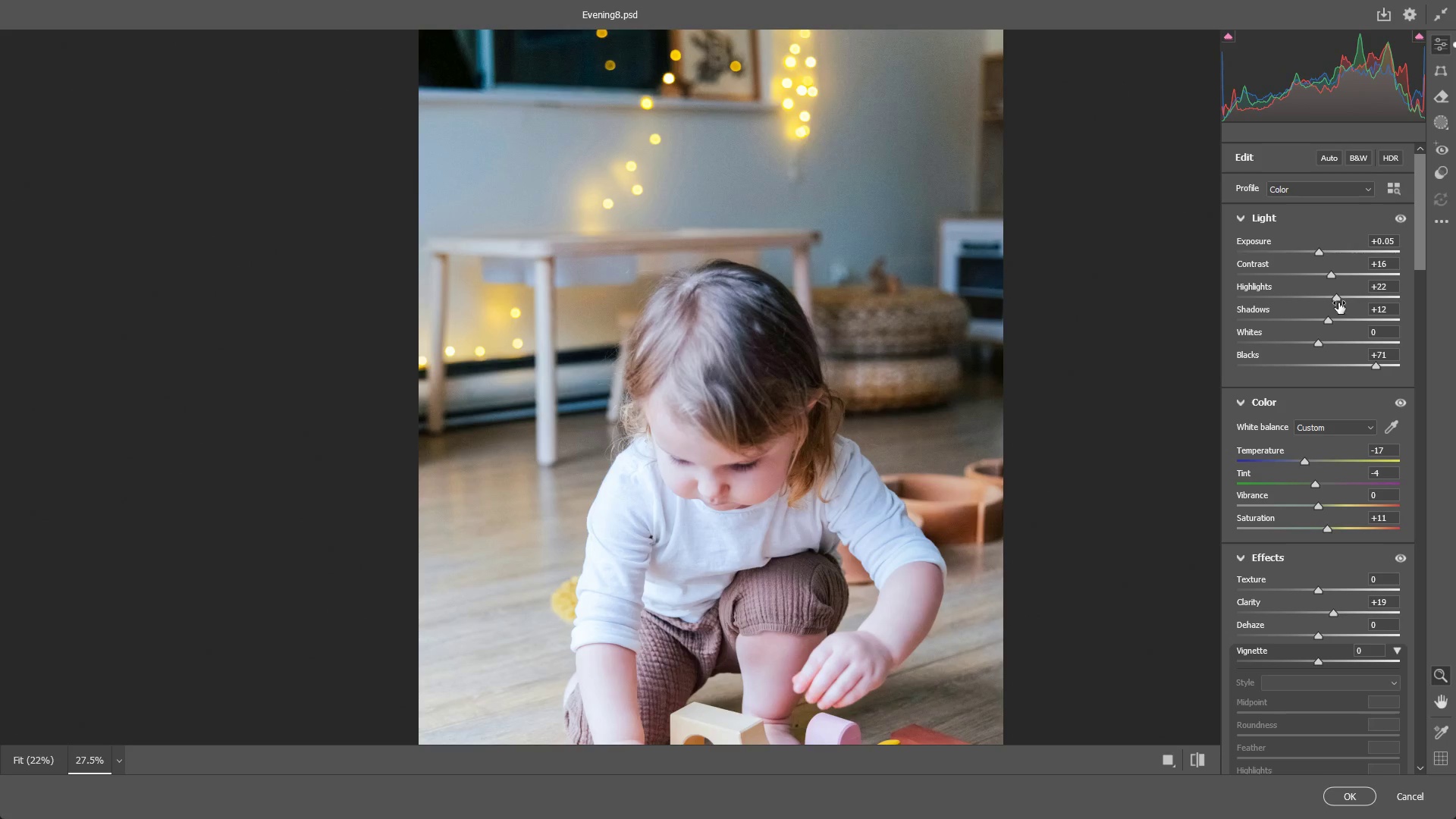 
key(Control+Z)
 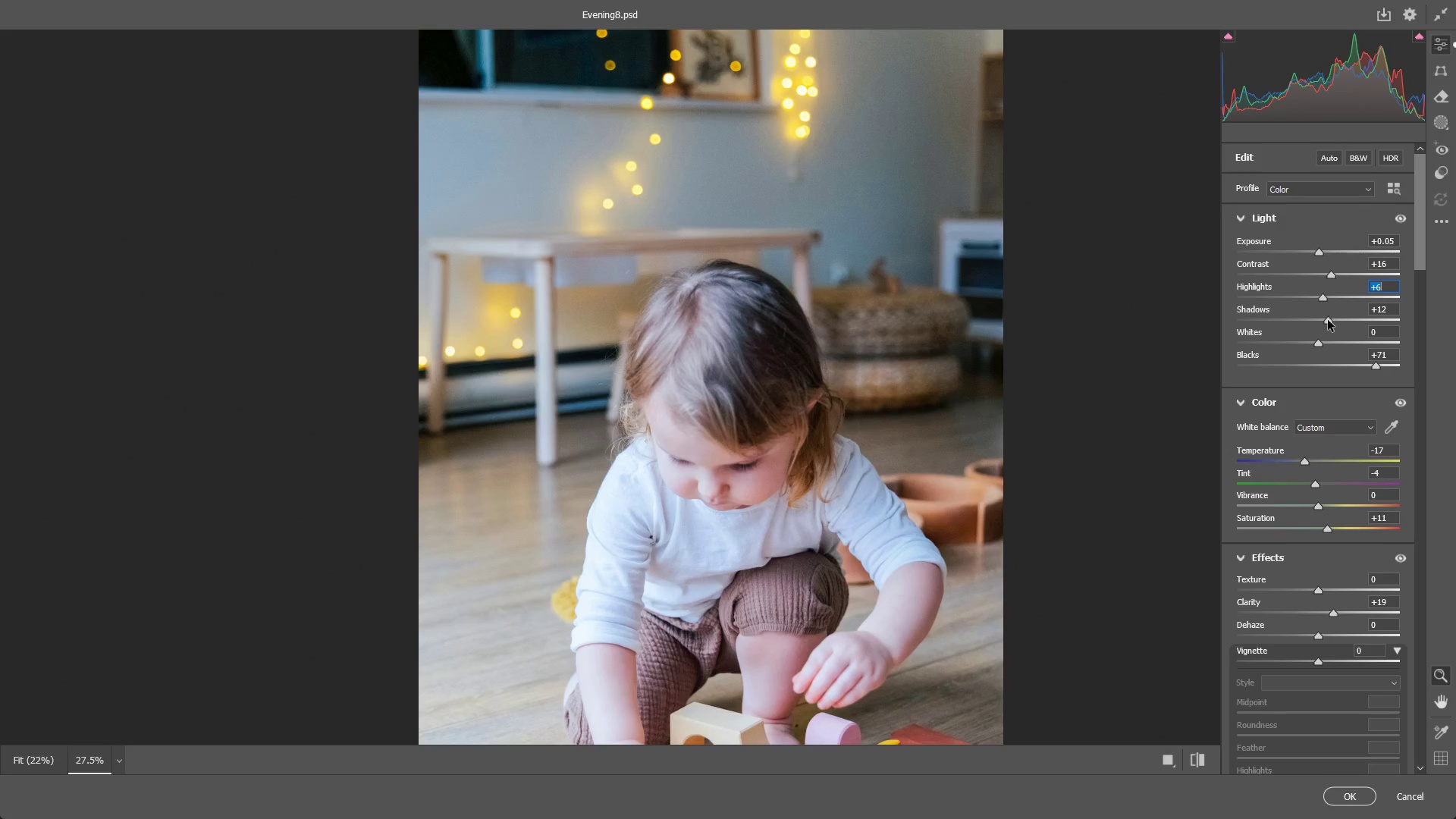 
left_click_drag(start_coordinate=[1328, 320], to_coordinate=[1327, 315])
 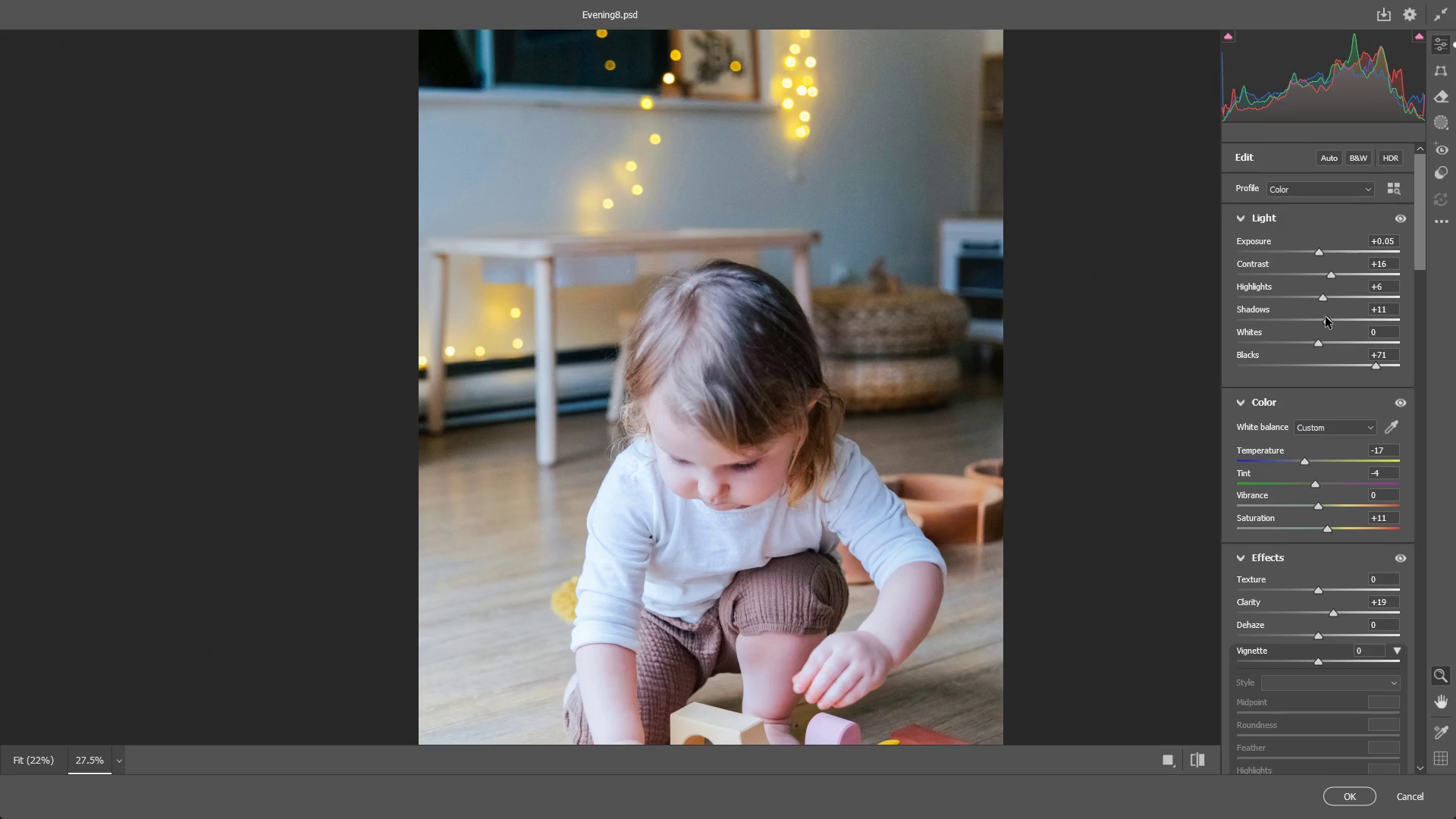 
key(Control+ControlLeft)
 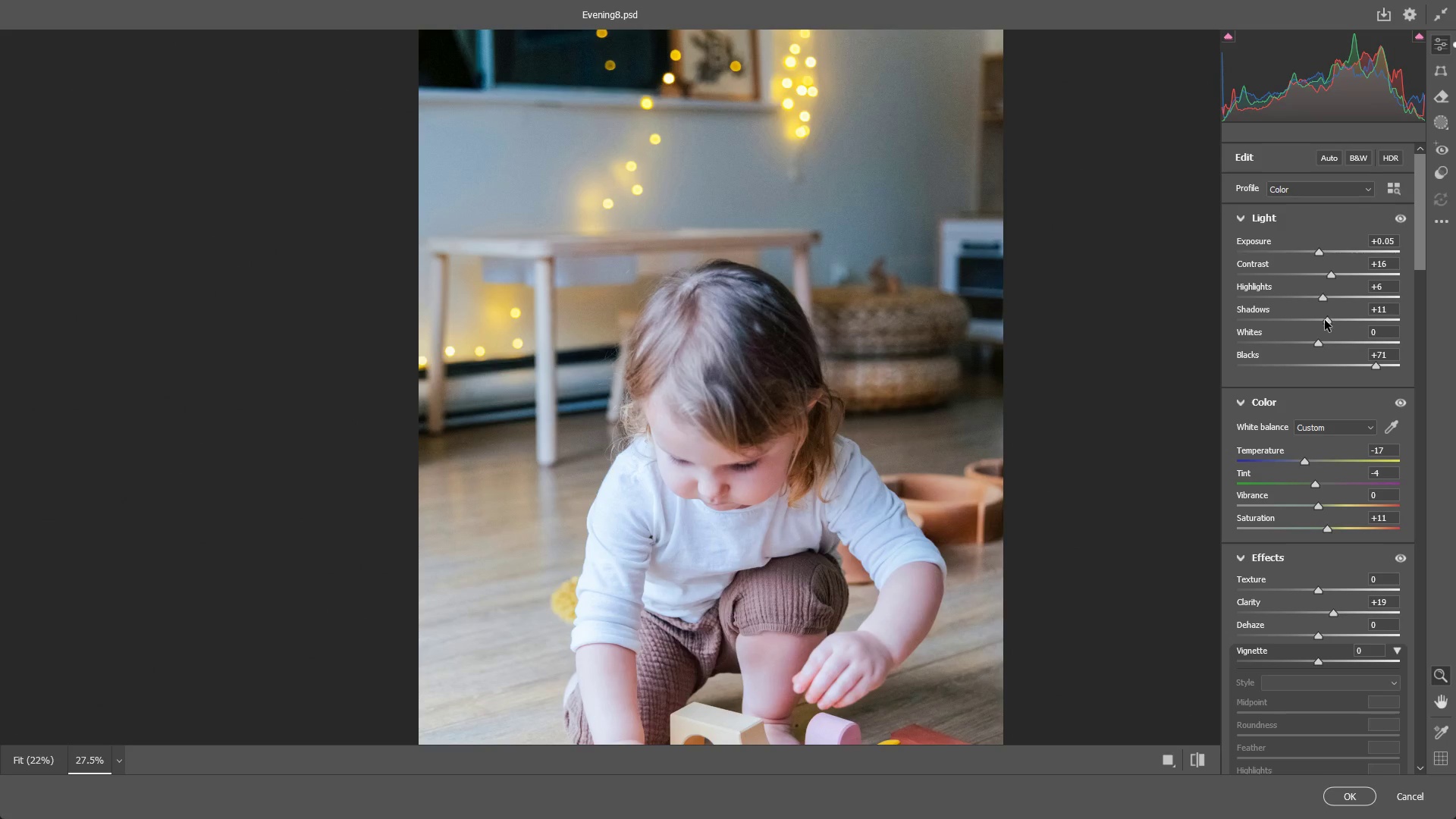 
key(Control+Z)
 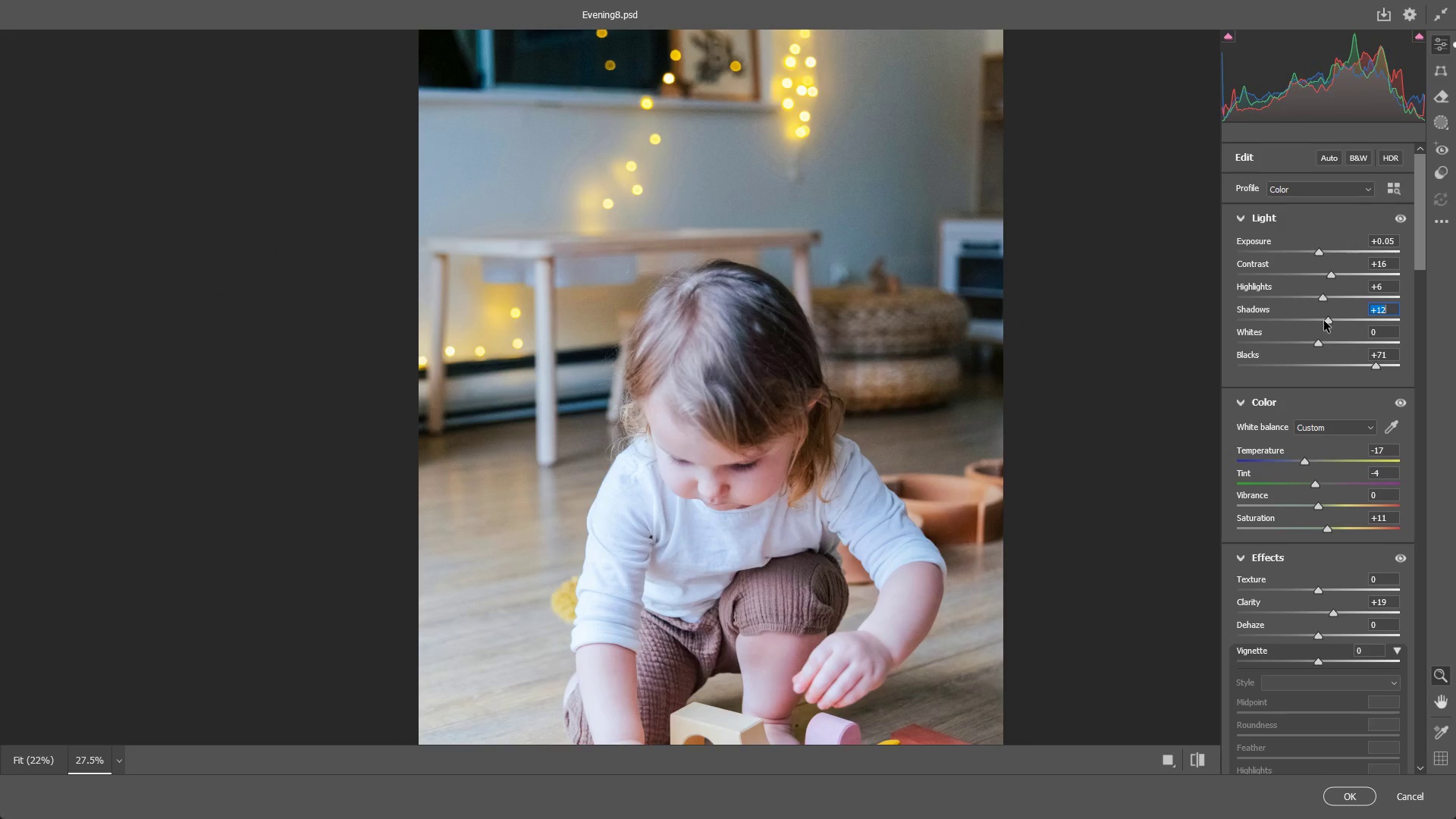 
left_click_drag(start_coordinate=[1324, 321], to_coordinate=[1330, 319])
 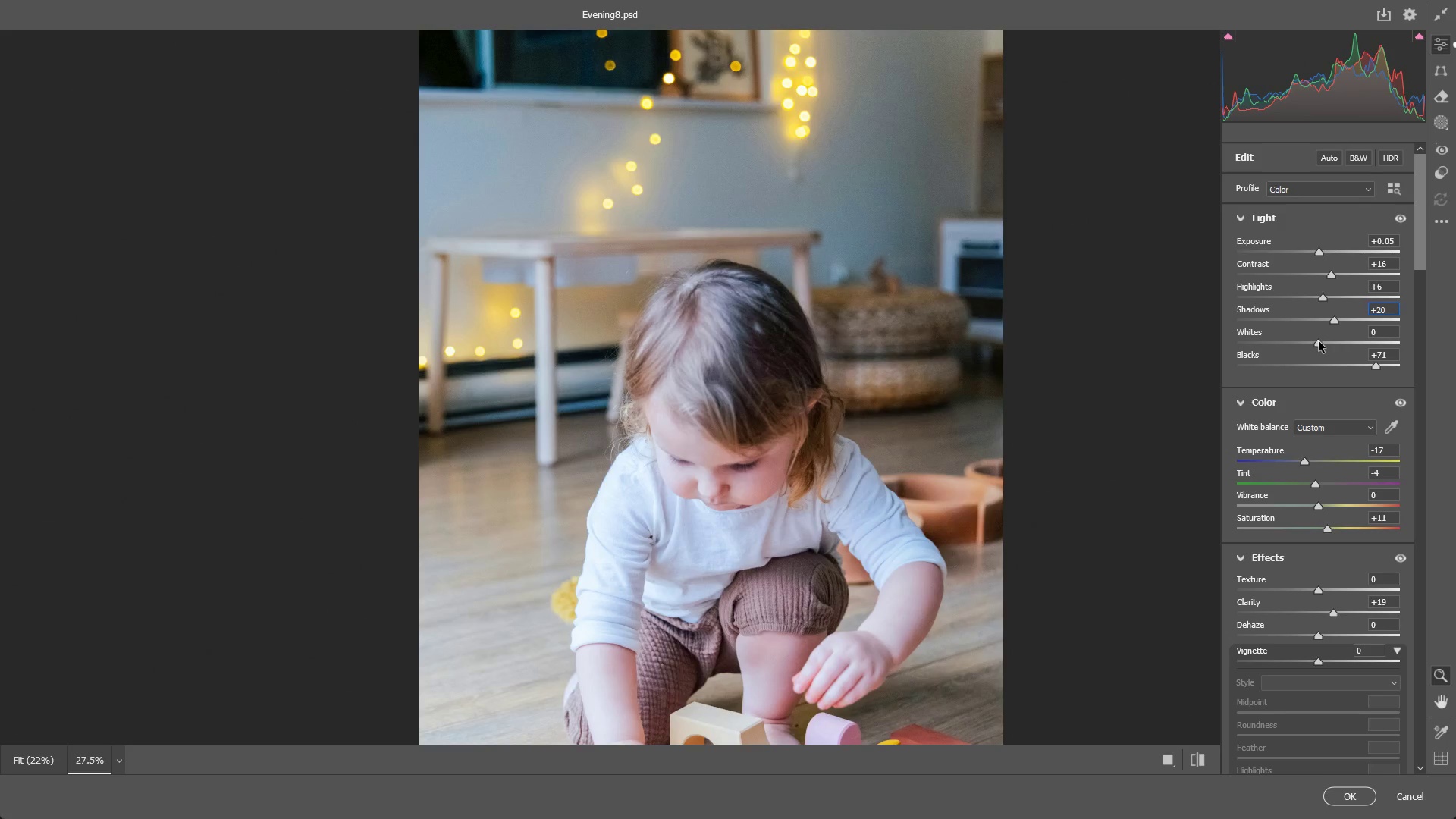 
left_click_drag(start_coordinate=[1318, 341], to_coordinate=[1329, 337])
 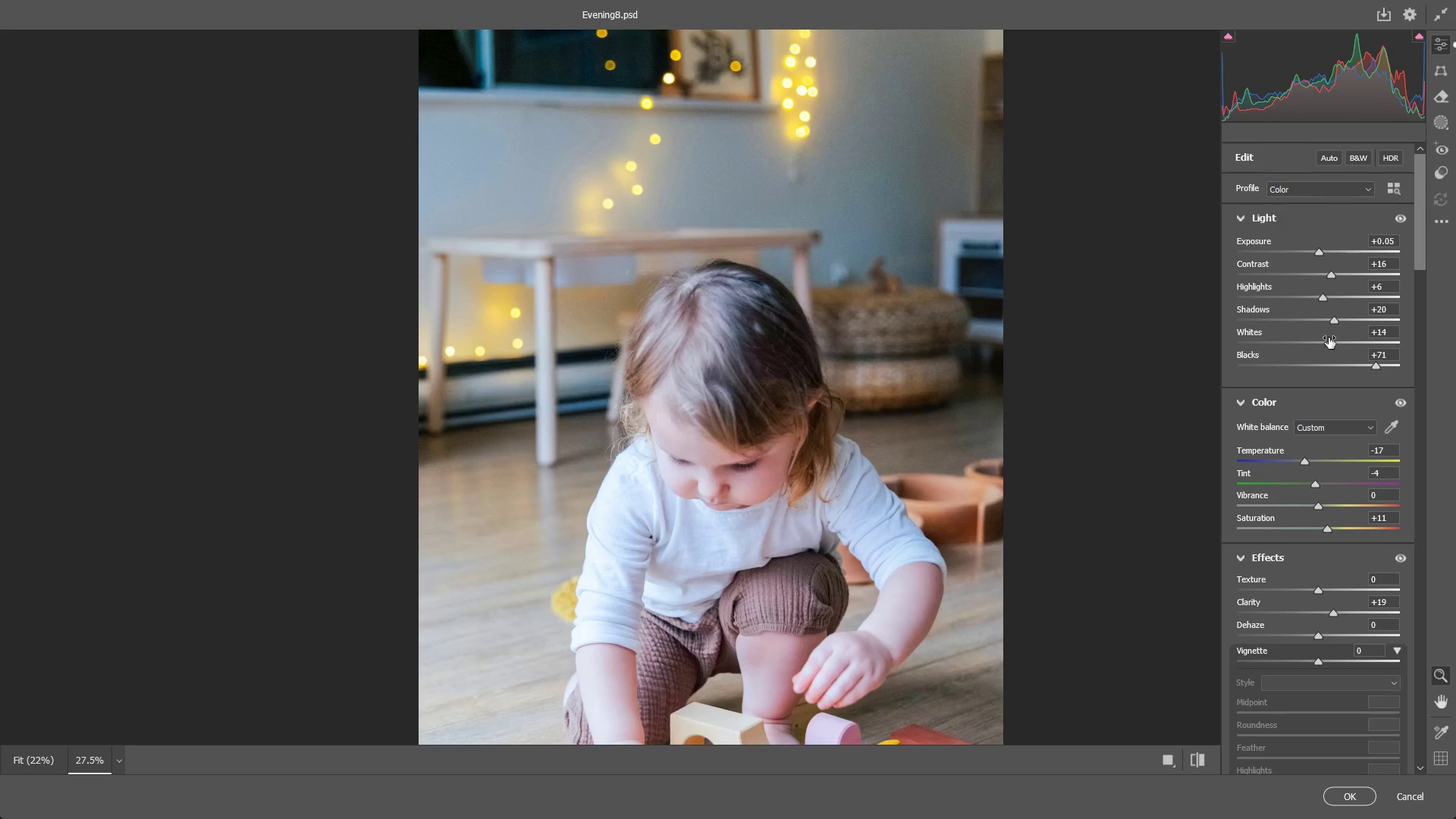 
key(Control+ControlLeft)
 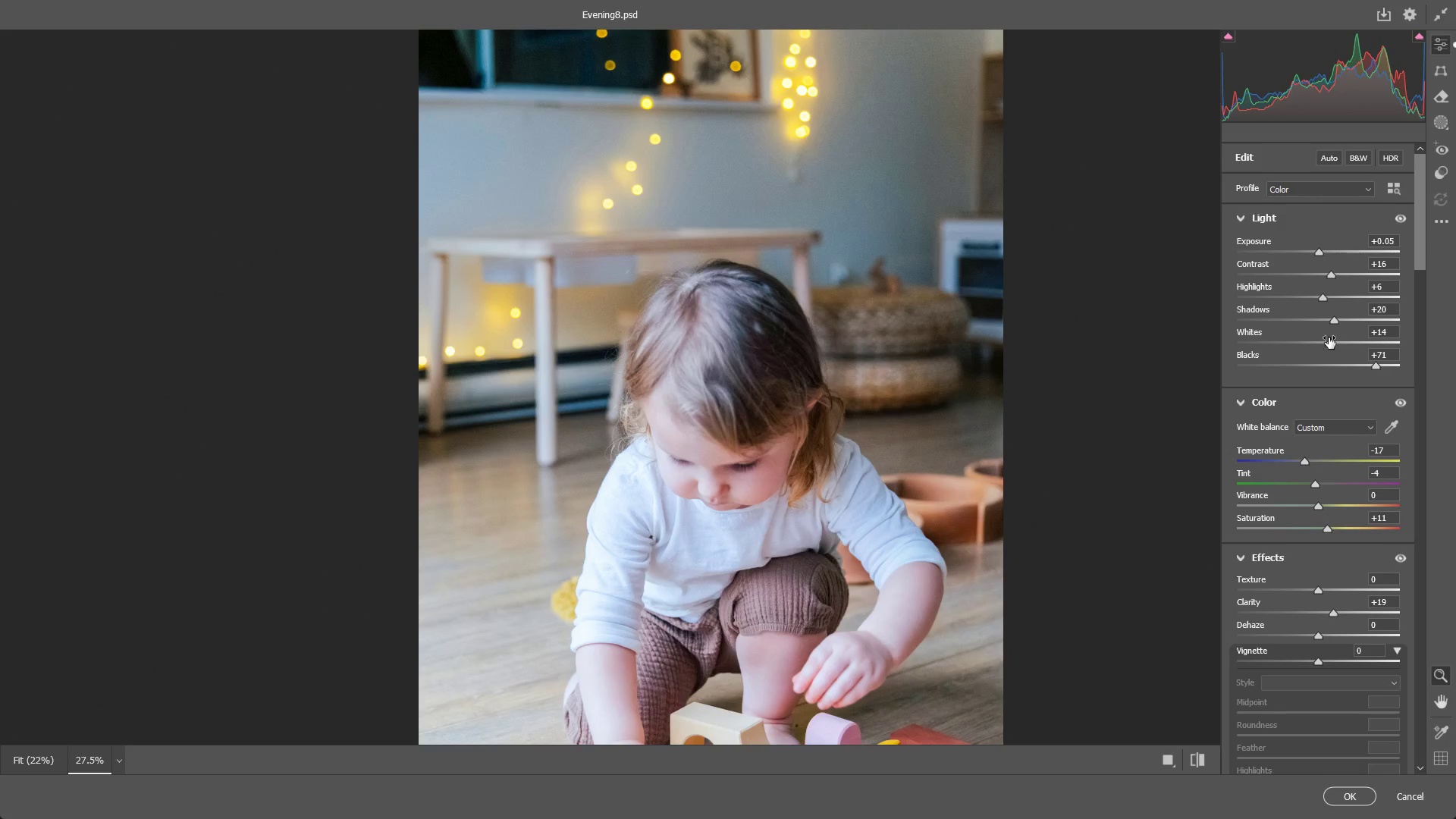 
key(Control+Z)
 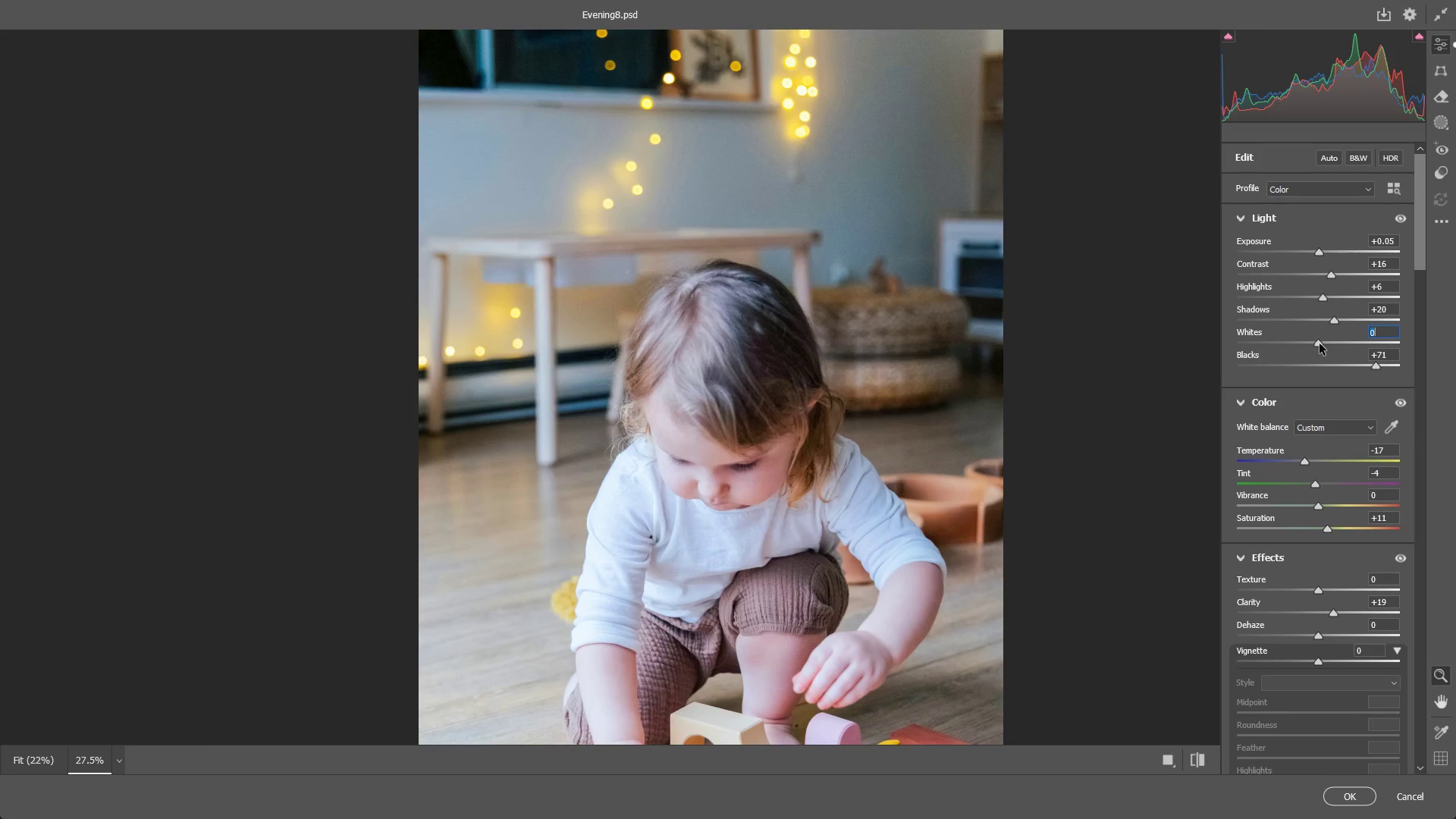 
left_click_drag(start_coordinate=[1319, 344], to_coordinate=[1313, 343])
 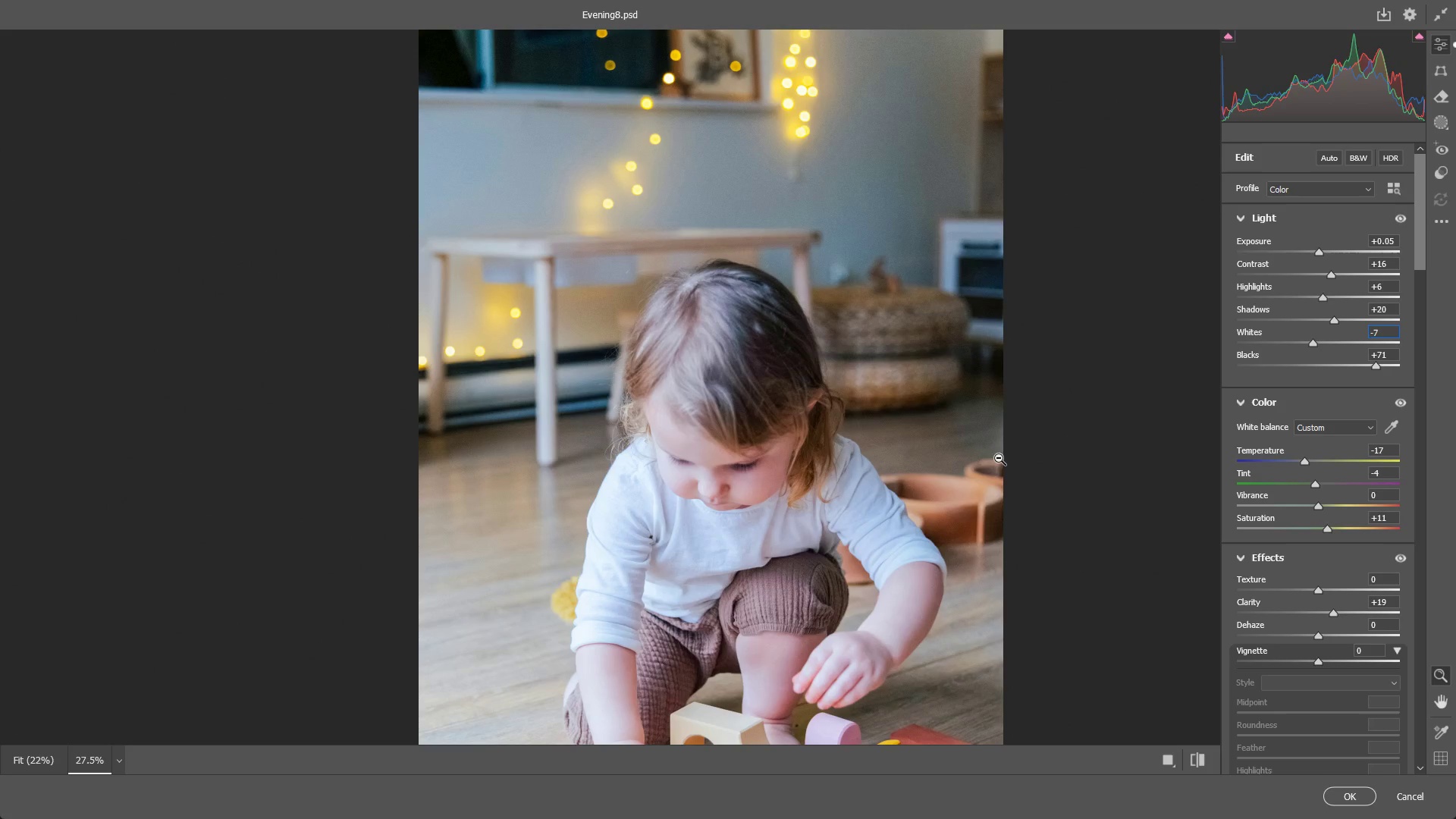 
scroll: coordinate [992, 449], scroll_direction: down, amount: 1.0
 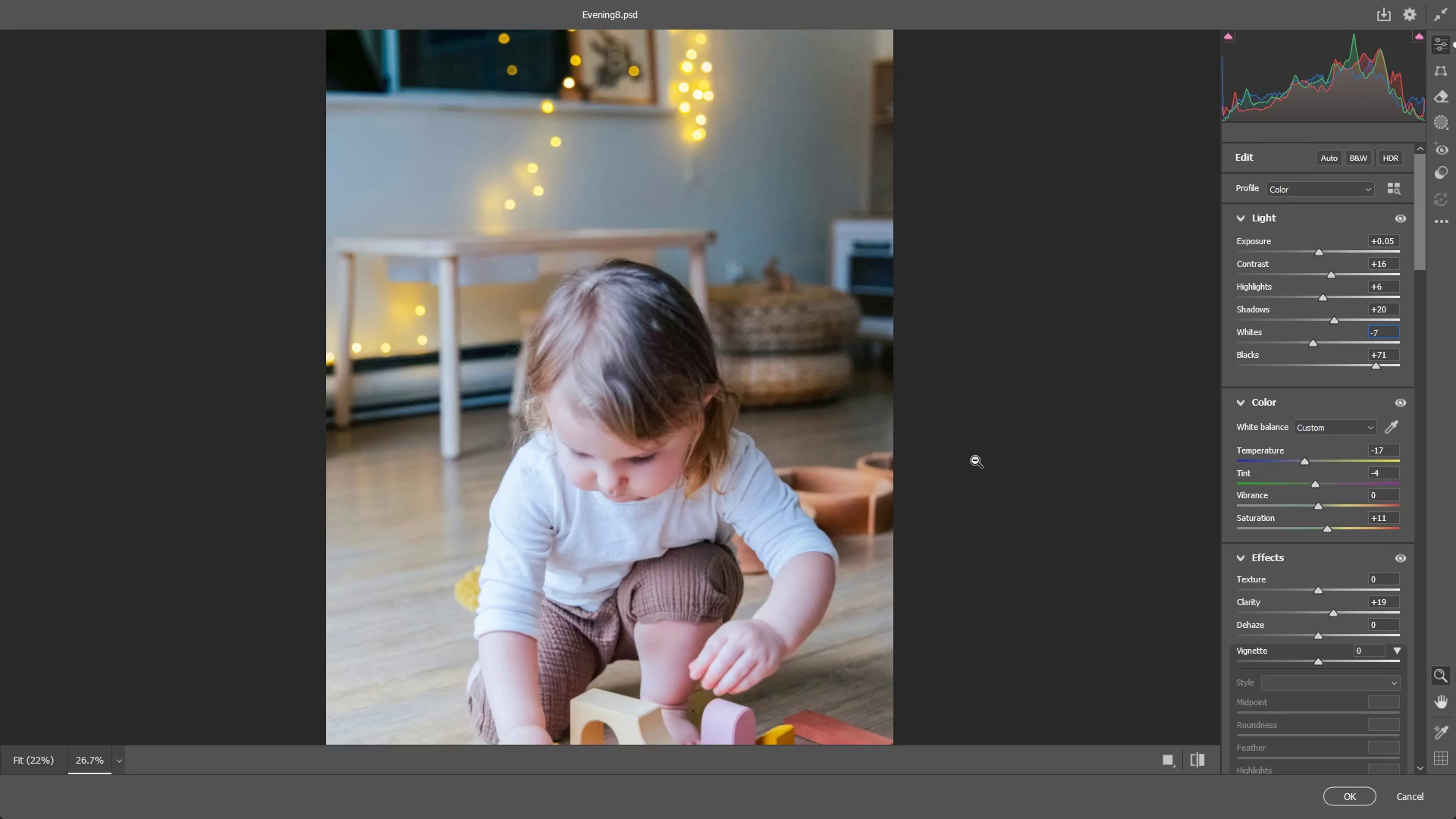 
left_click_drag(start_coordinate=[718, 399], to_coordinate=[677, 401])
 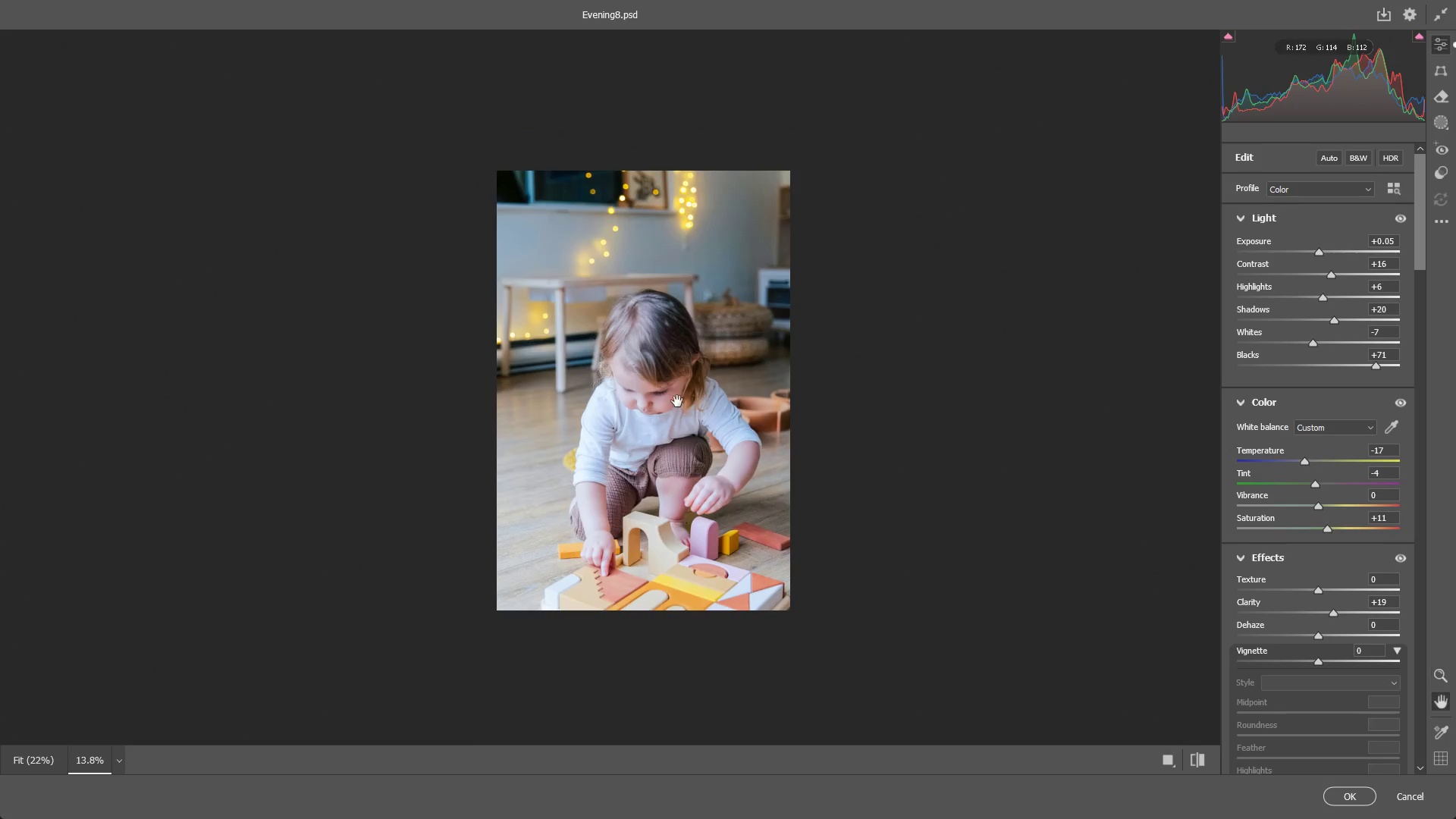 
scroll: coordinate [723, 389], scroll_direction: down, amount: 7.0
 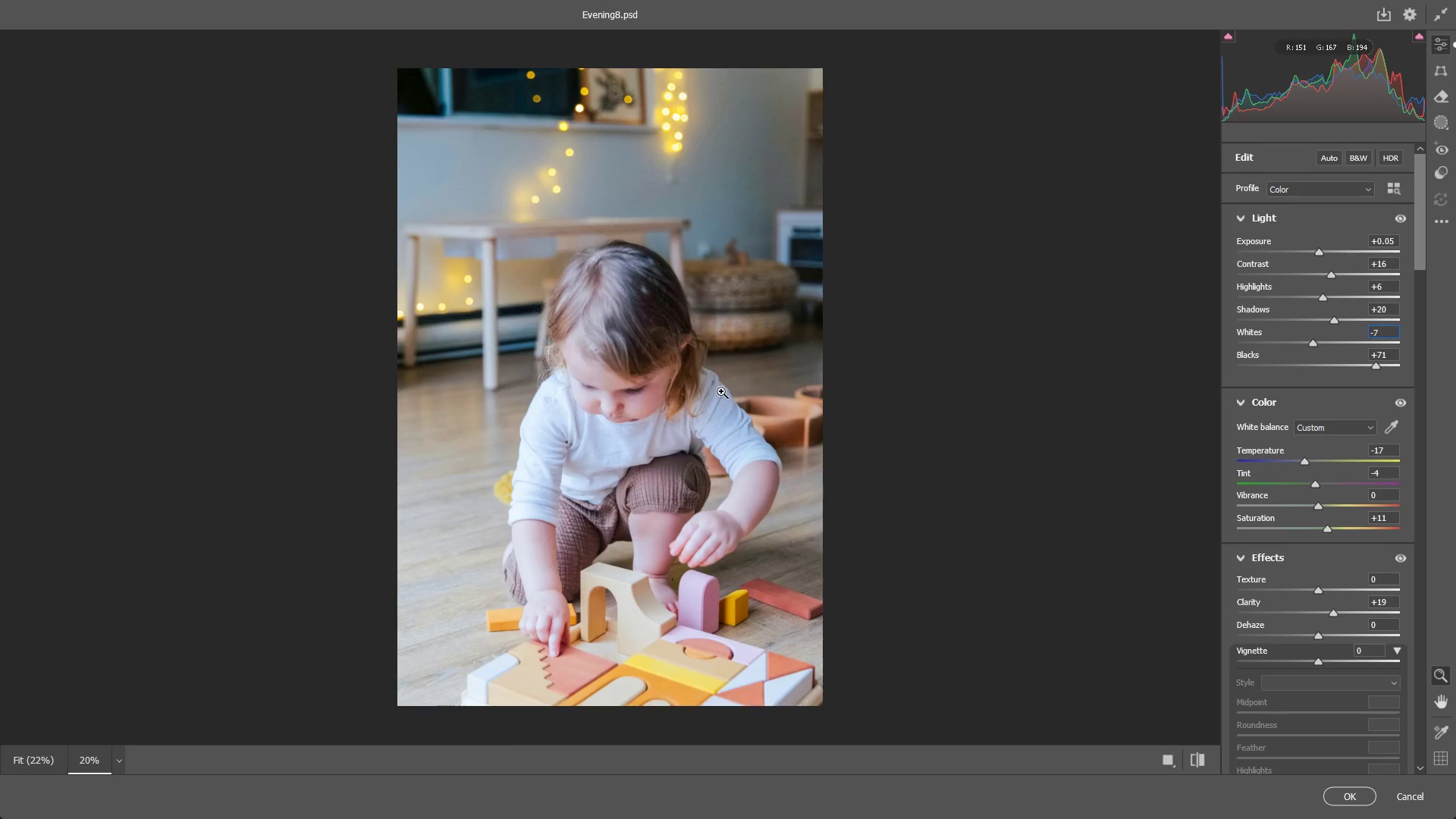 
hold_key(key=Space, duration=0.56)
 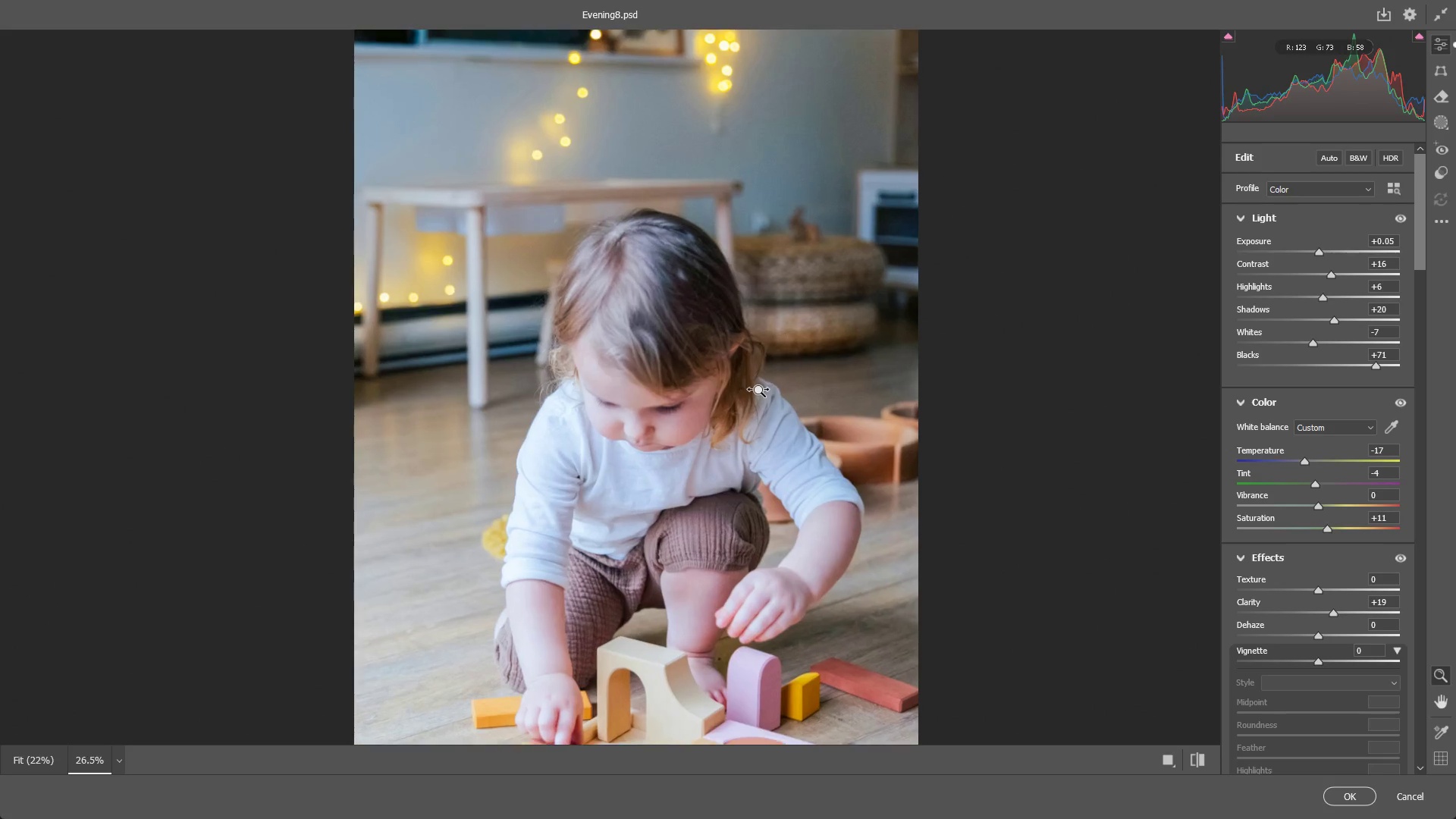 
left_click_drag(start_coordinate=[664, 392], to_coordinate=[681, 400])
 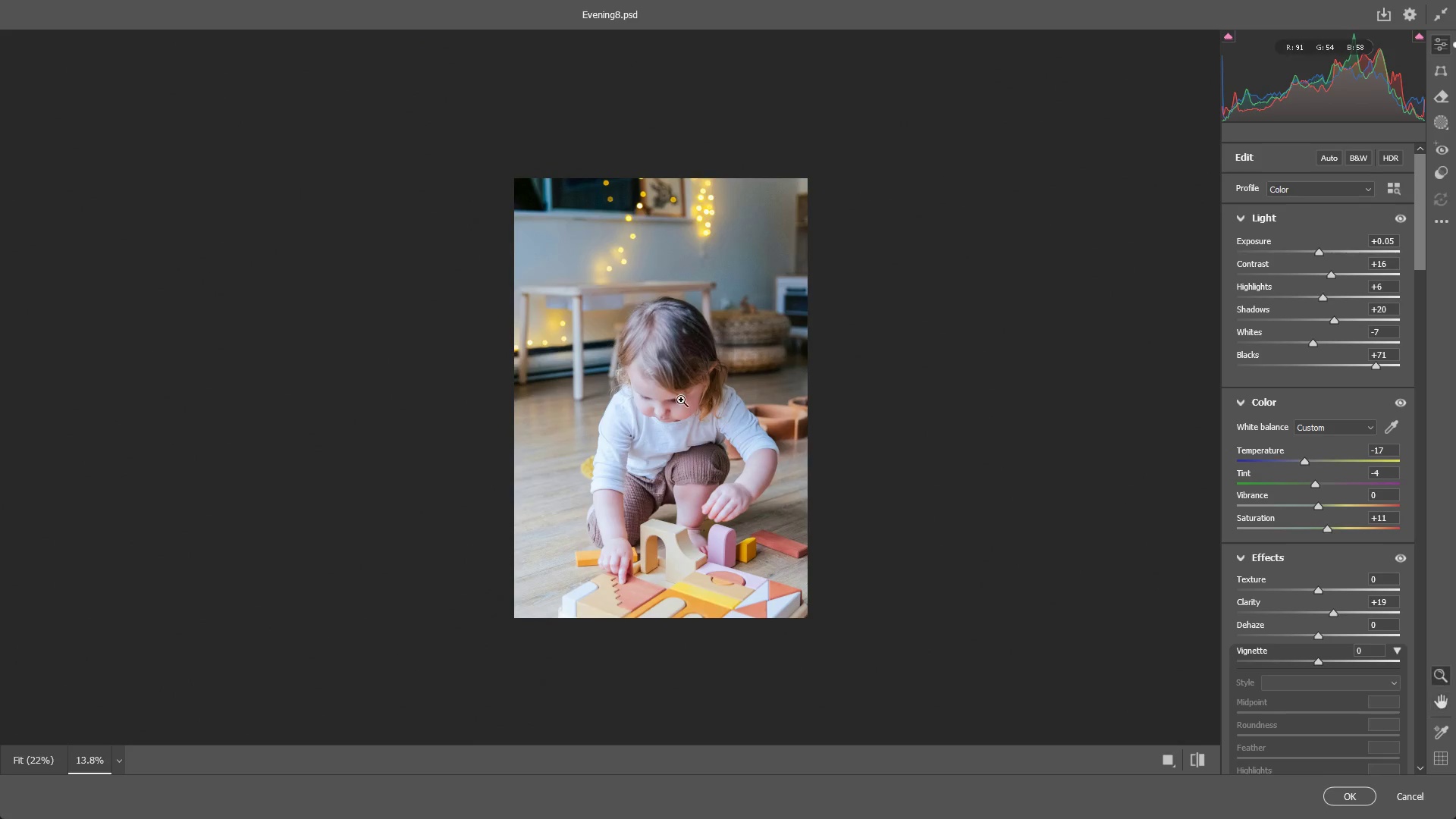 
left_click_drag(start_coordinate=[686, 391], to_coordinate=[726, 394])
 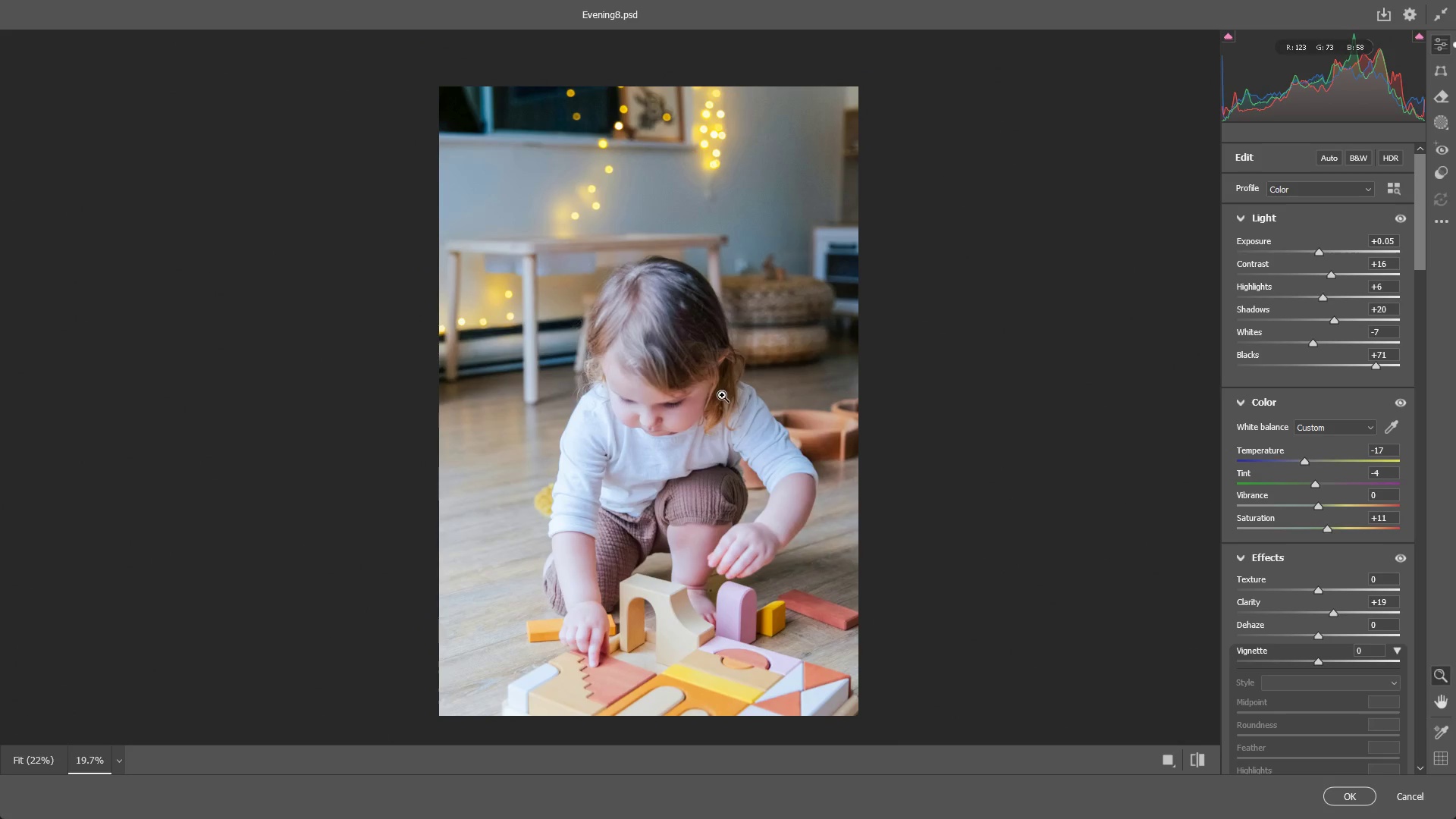 
hold_key(key=Space, duration=0.55)
 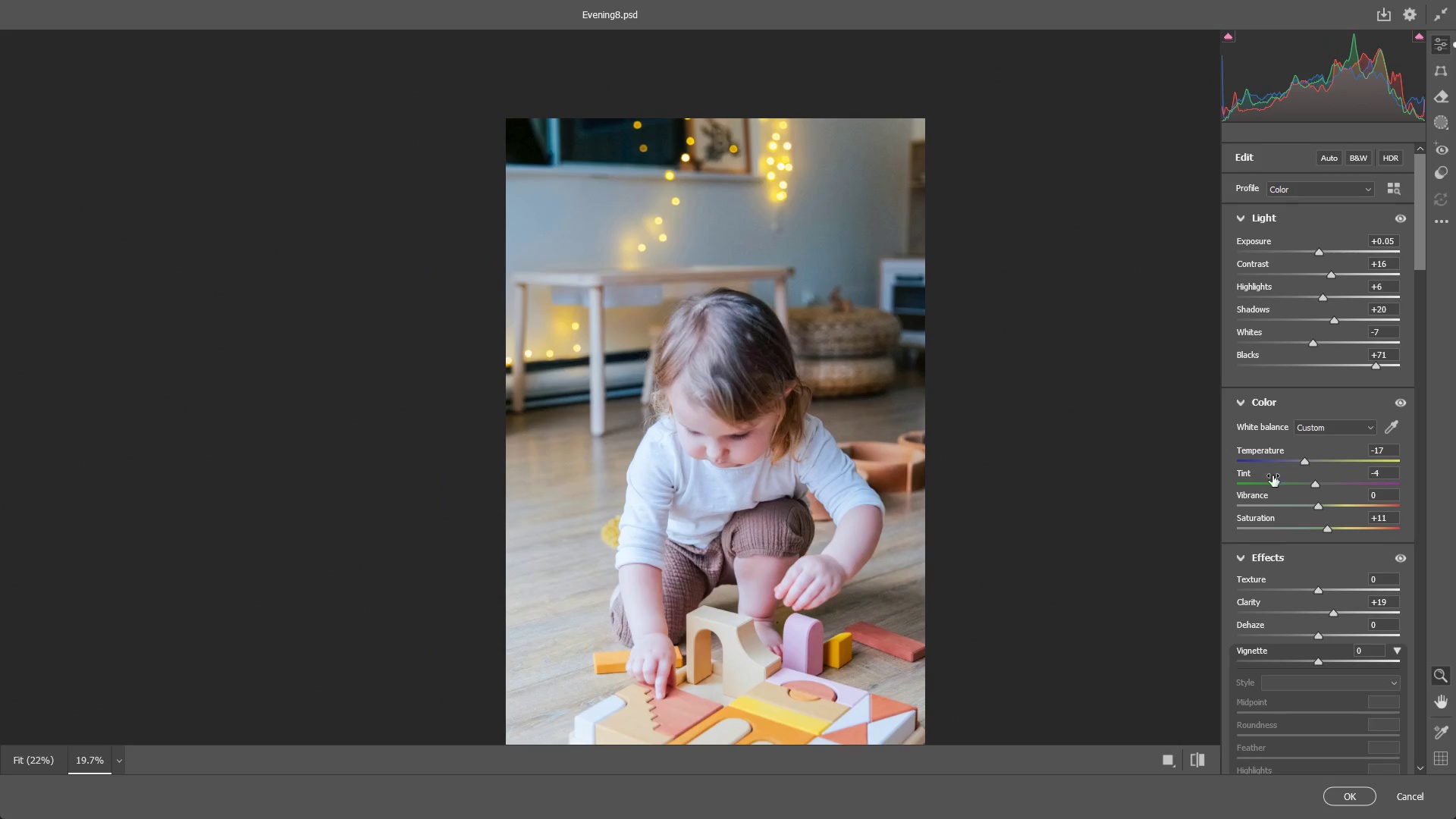 
left_click_drag(start_coordinate=[661, 416], to_coordinate=[728, 447])
 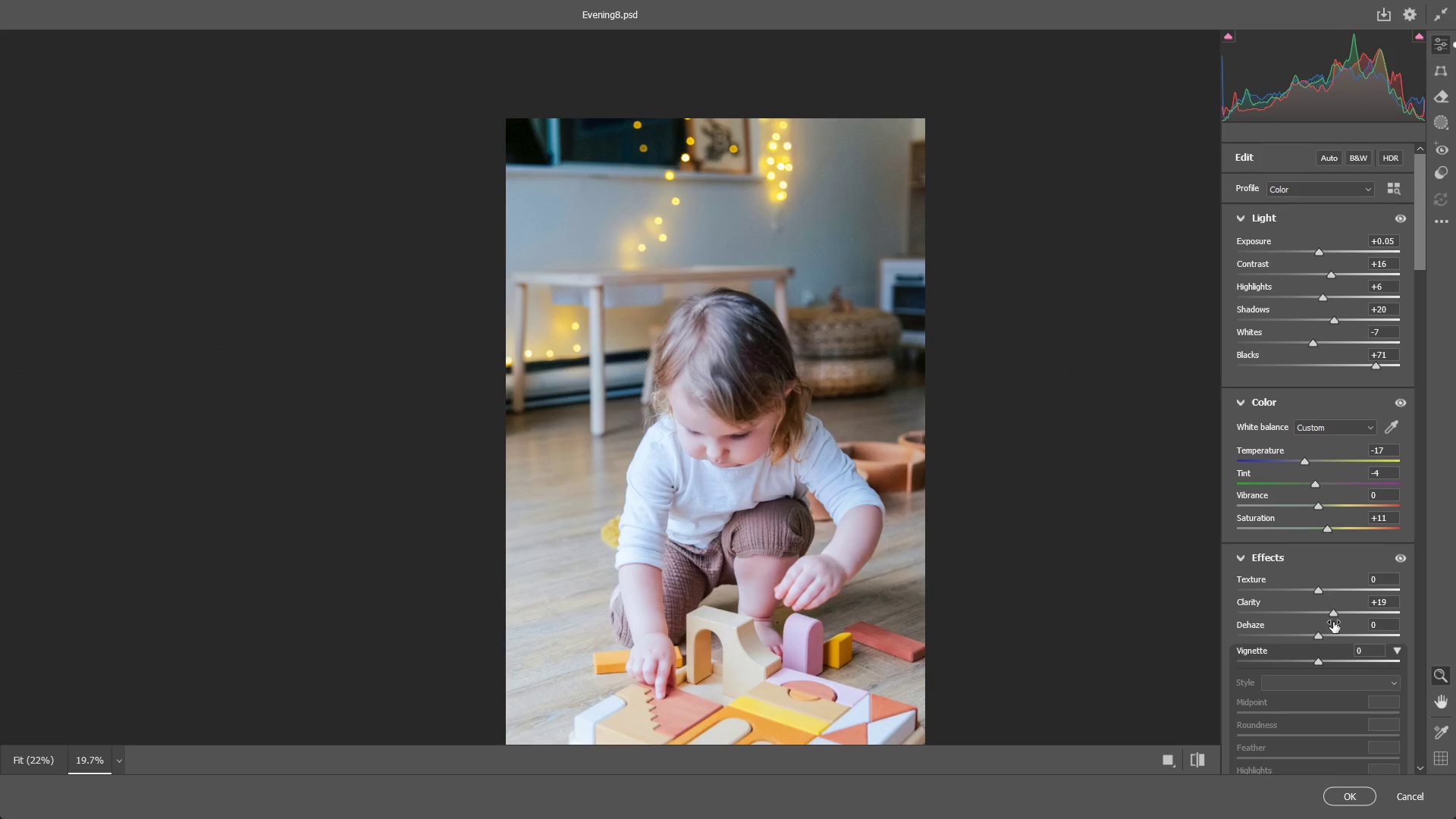 
scroll: coordinate [1332, 648], scroll_direction: down, amount: 4.0
 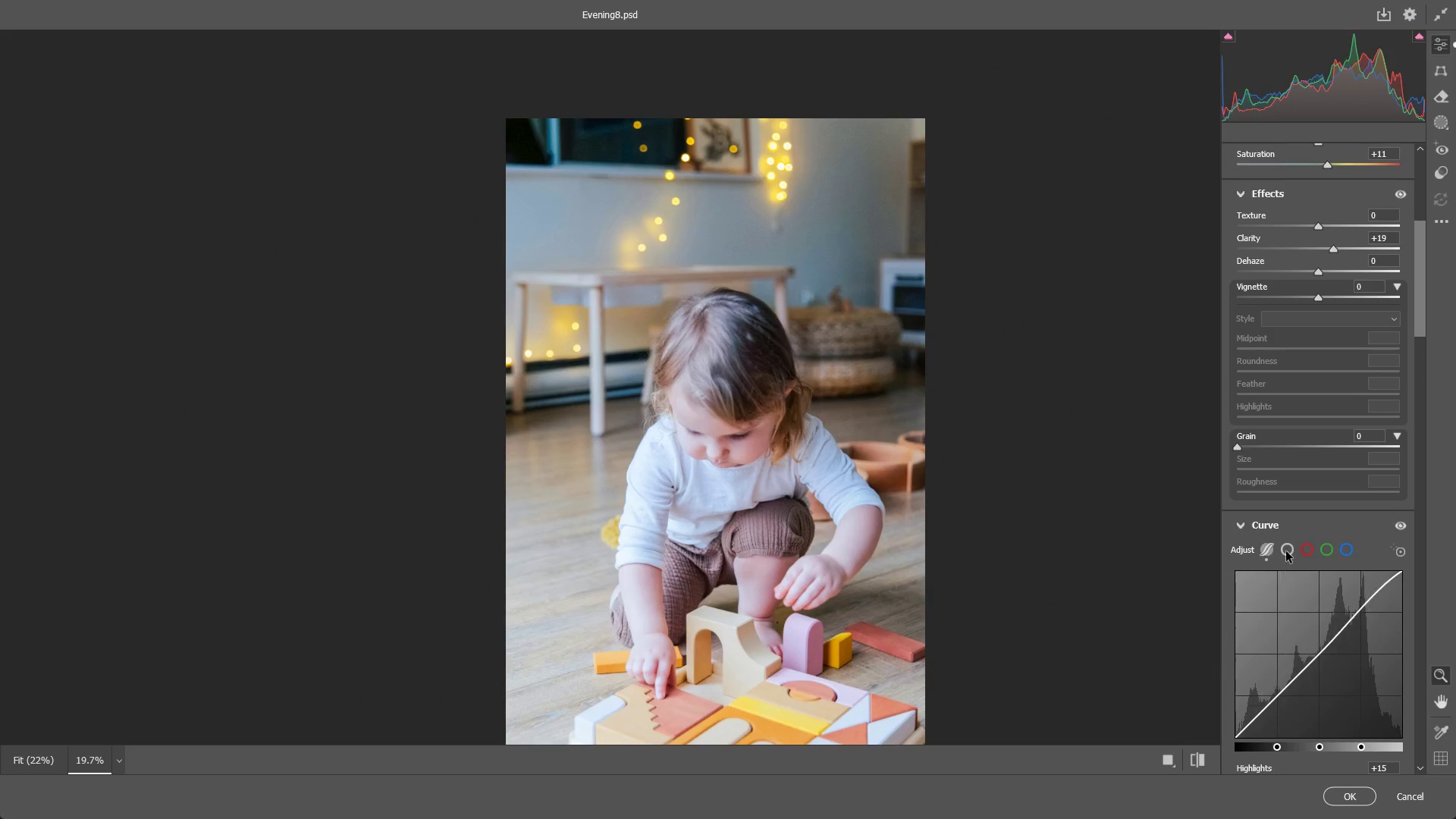 
left_click([1287, 550])
 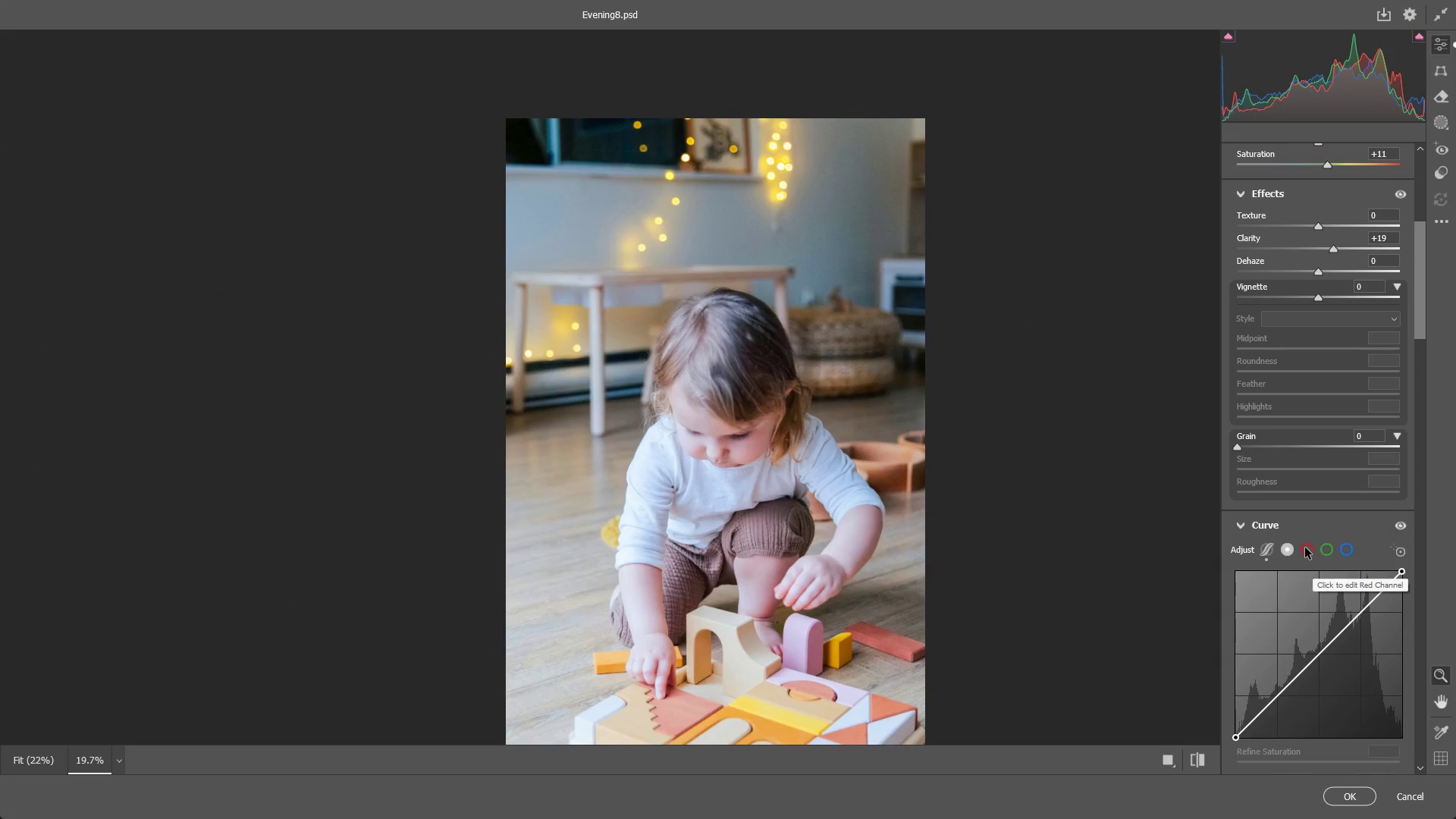 
left_click([1286, 551])
 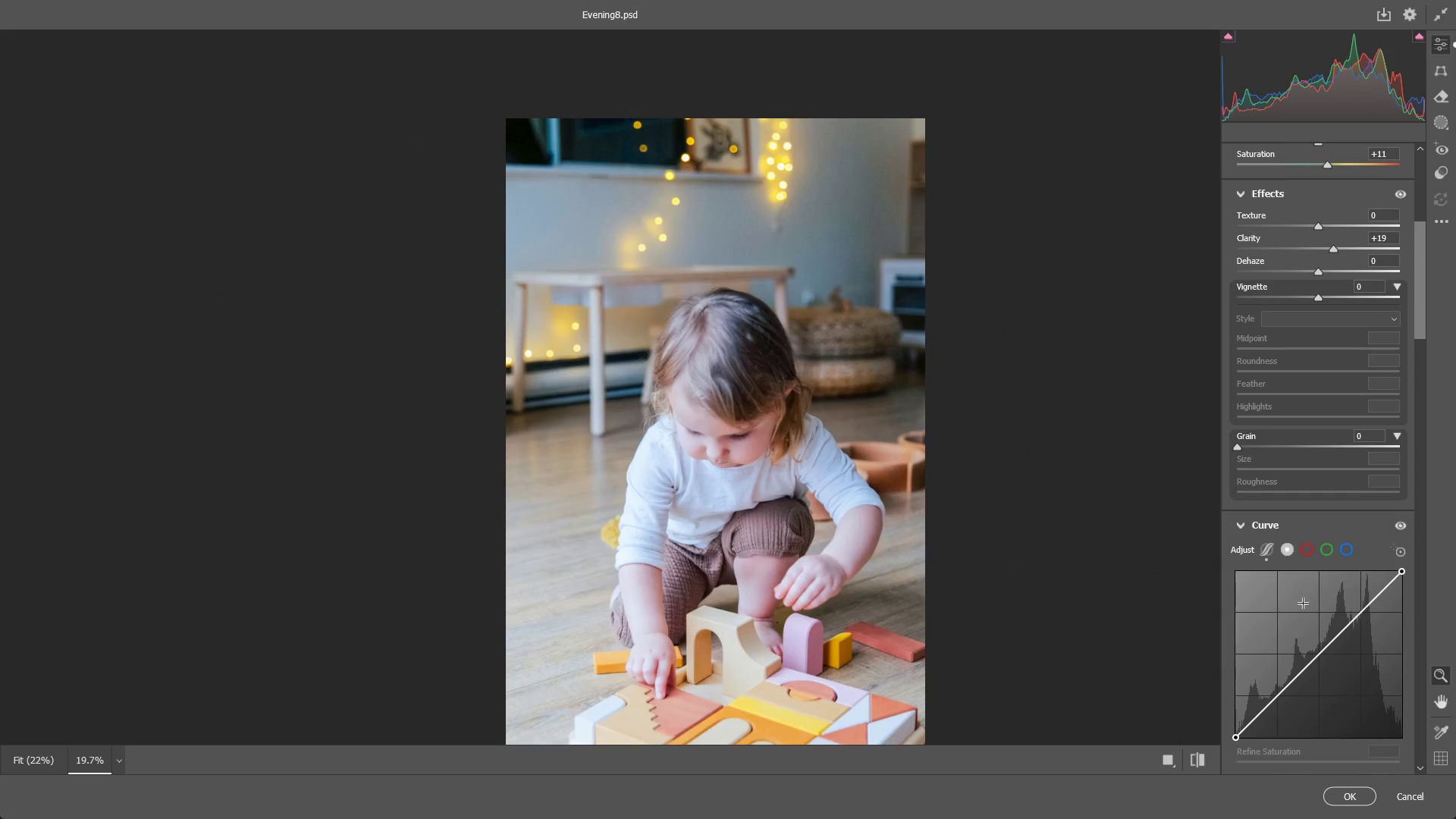 
scroll: coordinate [1304, 615], scroll_direction: down, amount: 2.0
 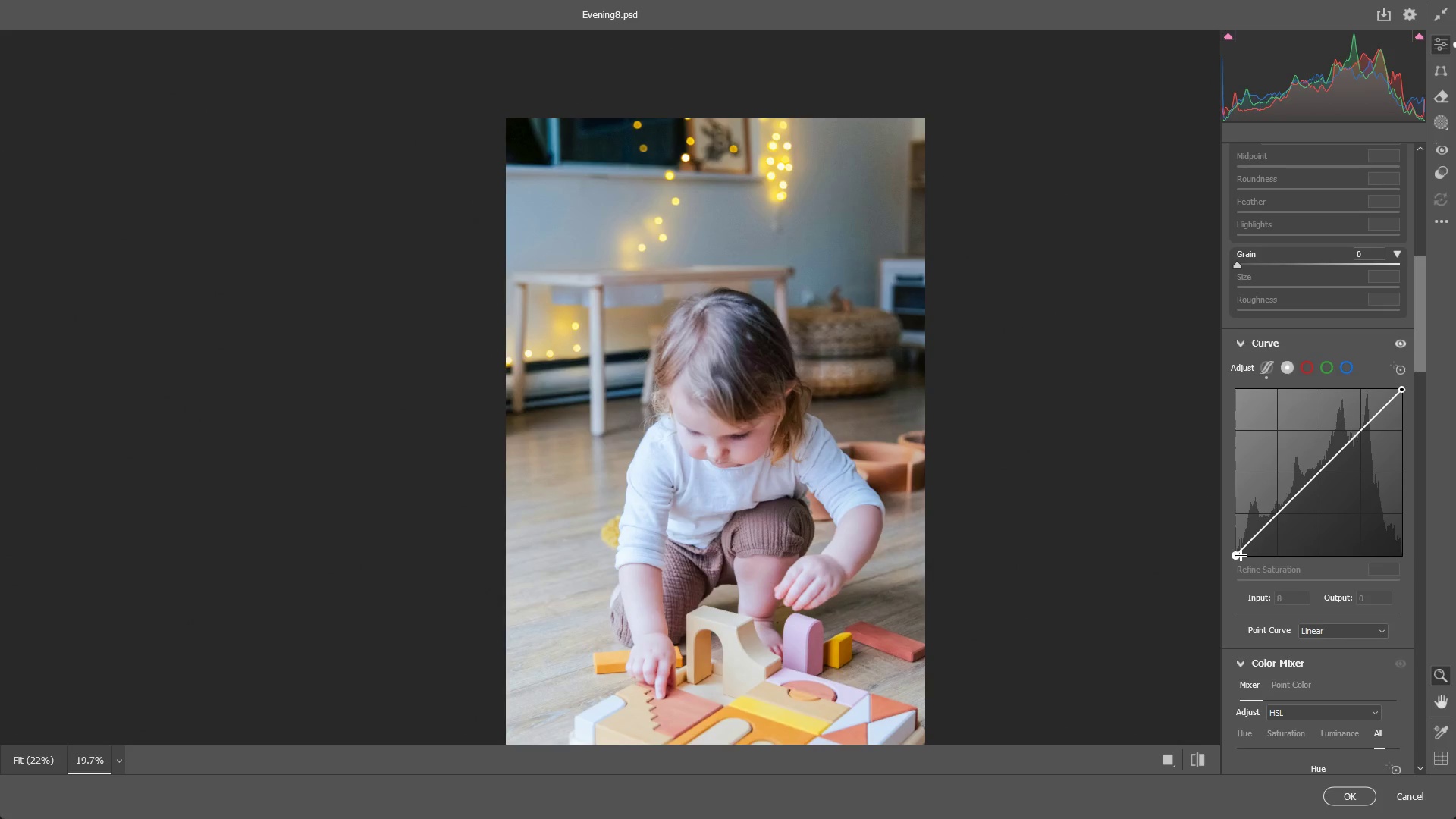 
left_click_drag(start_coordinate=[1240, 554], to_coordinate=[1257, 578])
 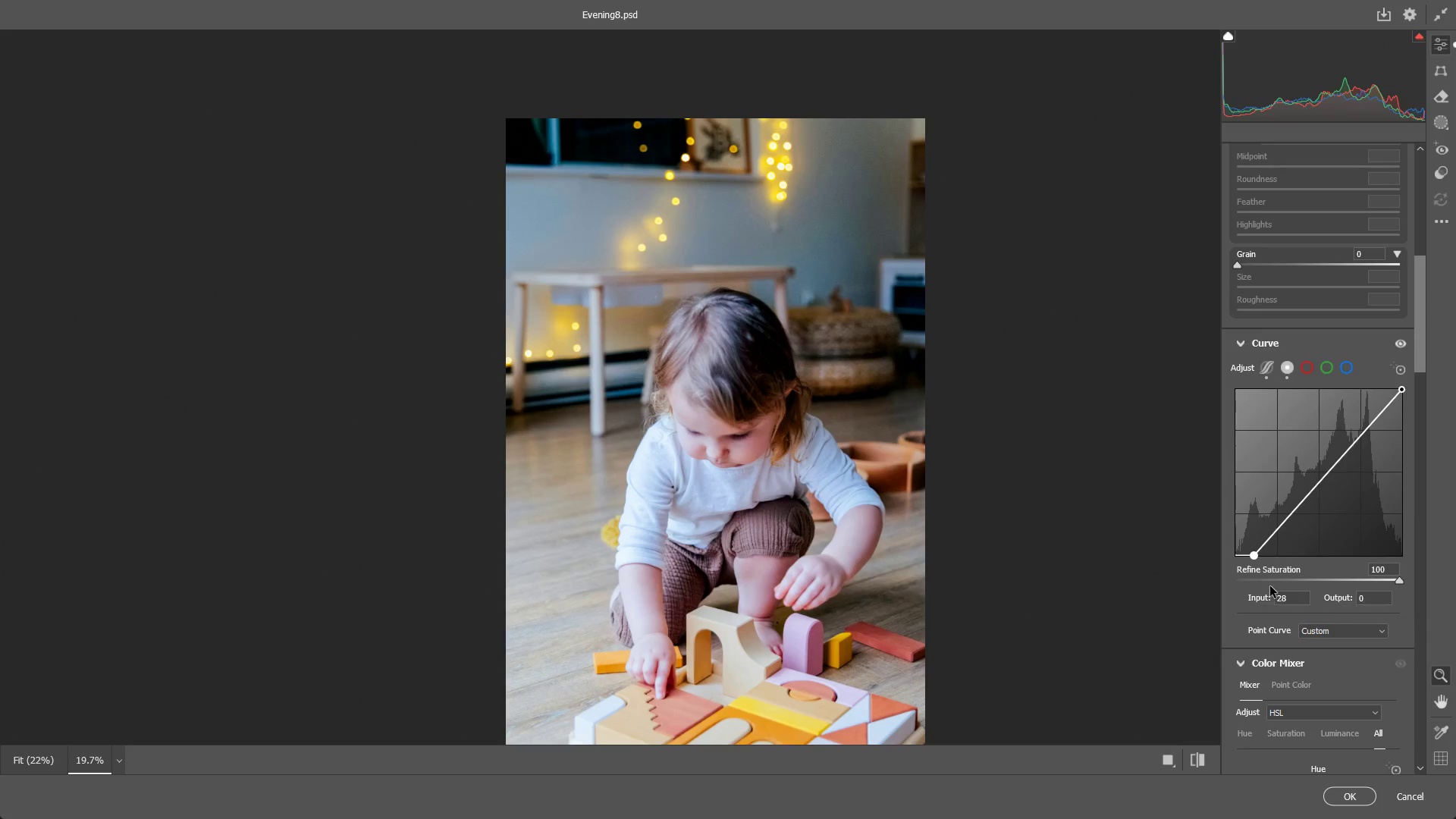 
key(Control+ControlLeft)
 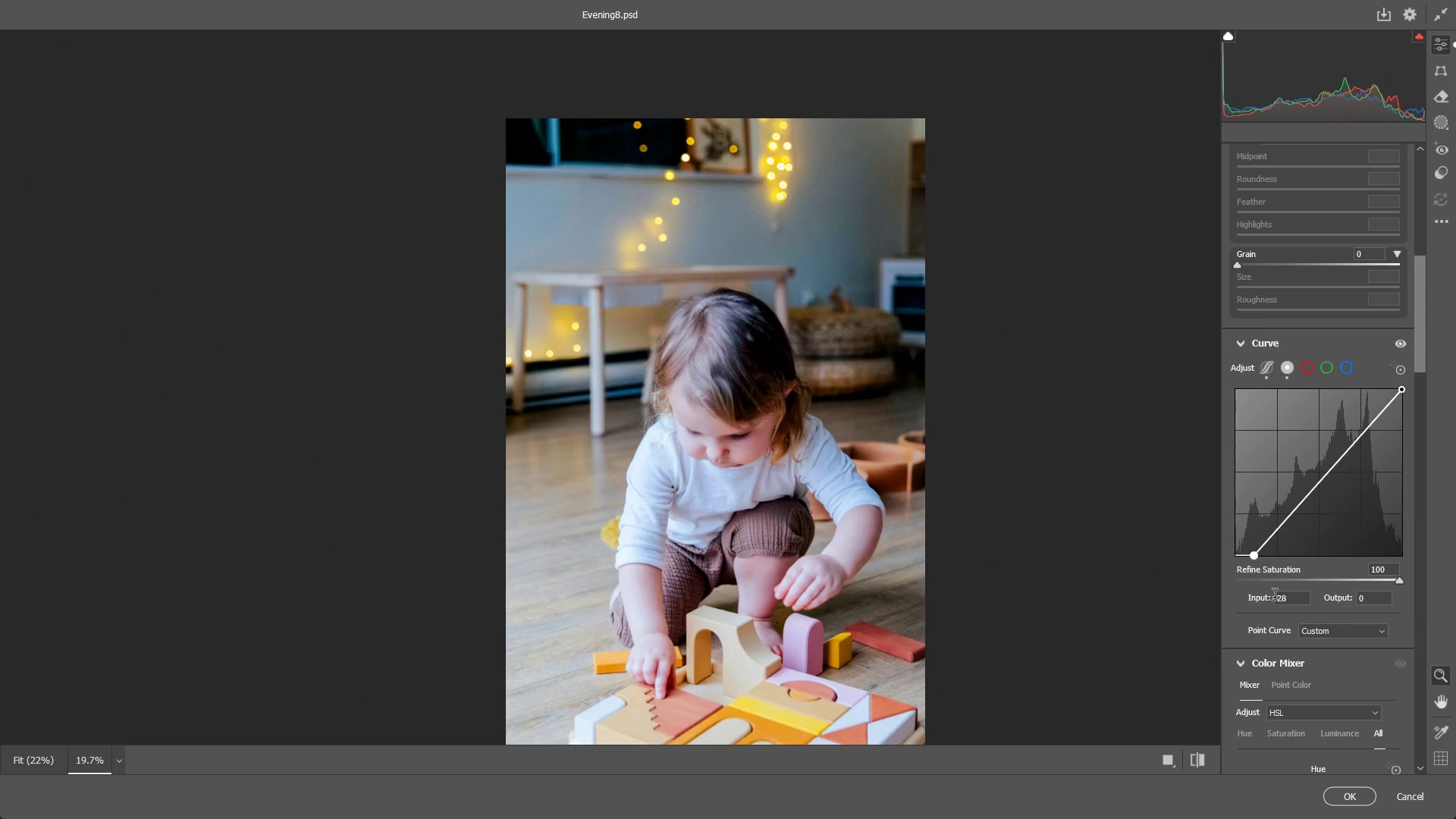 
key(Control+Z)
 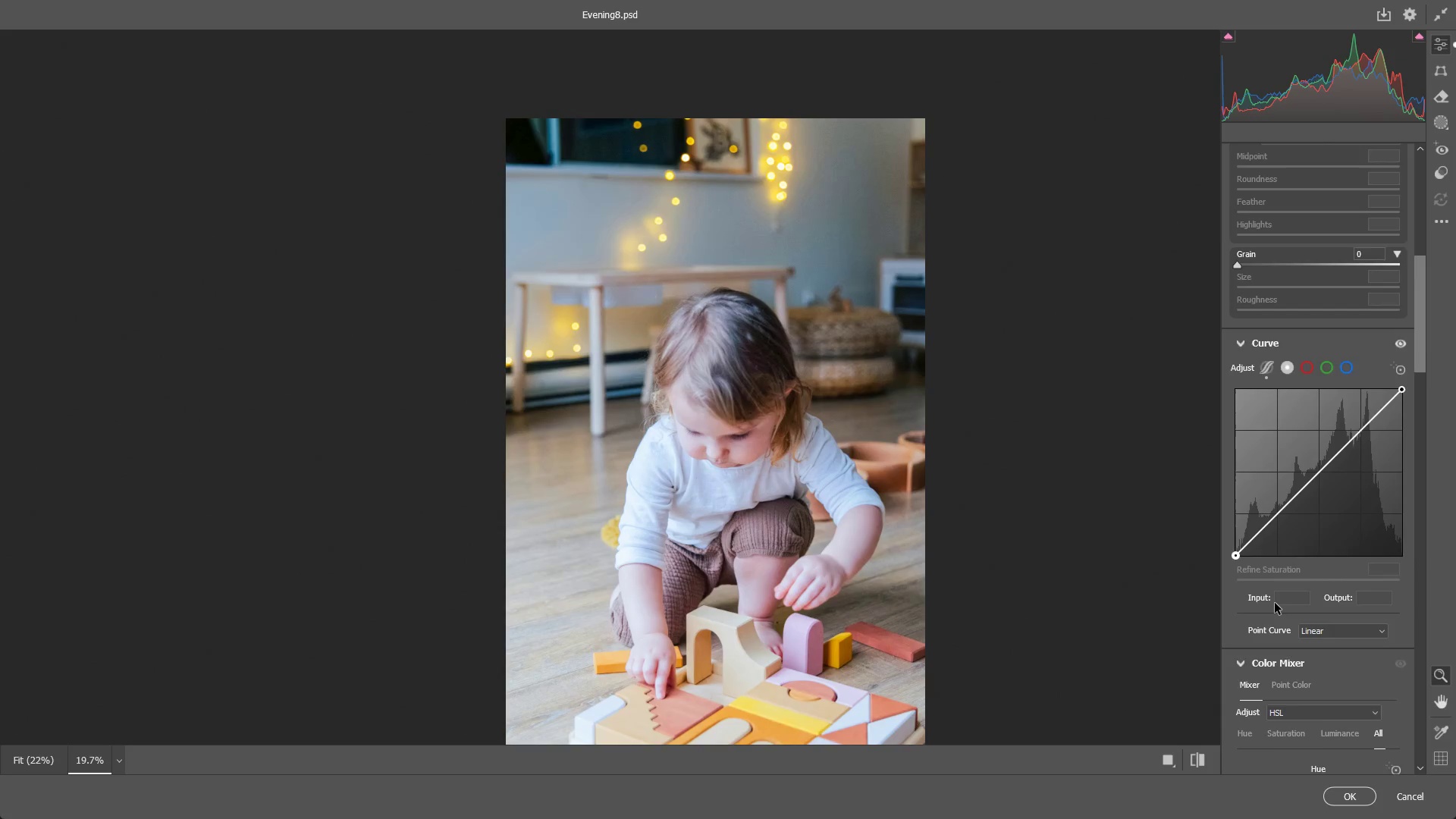 
scroll: coordinate [1275, 604], scroll_direction: down, amount: 2.0
 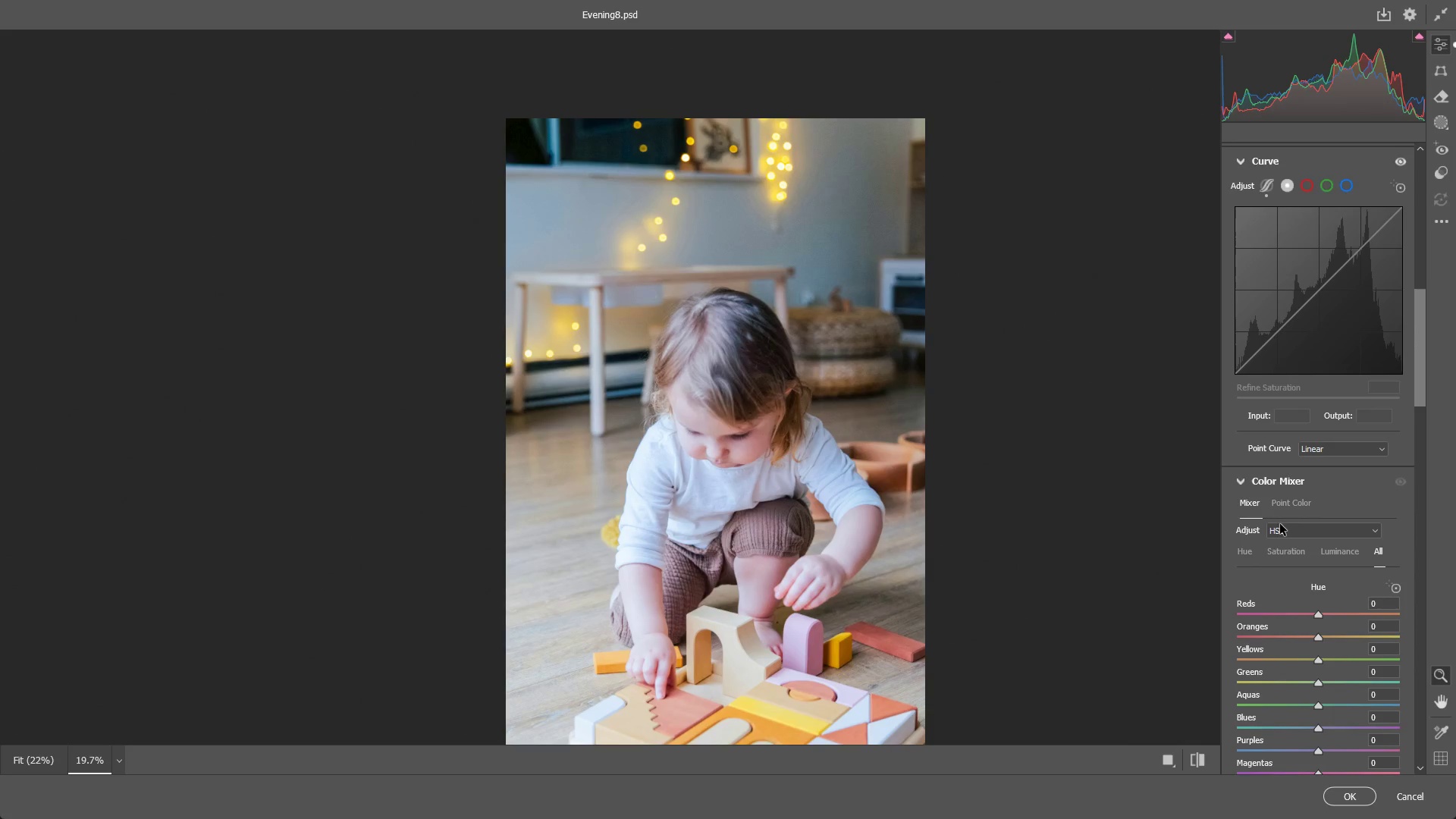 
left_click([1301, 534])
 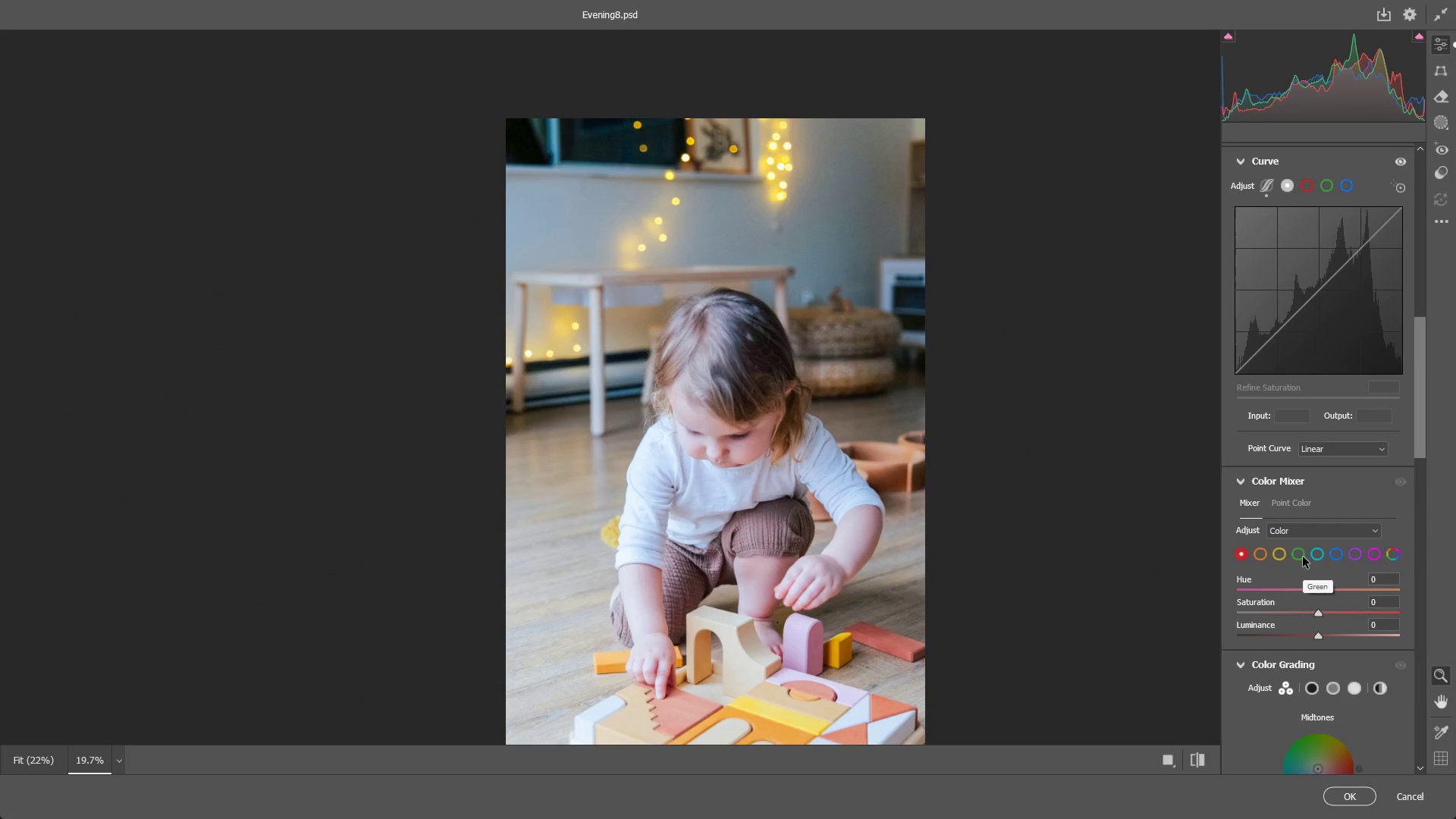 
scroll: coordinate [1306, 554], scroll_direction: down, amount: 1.0
 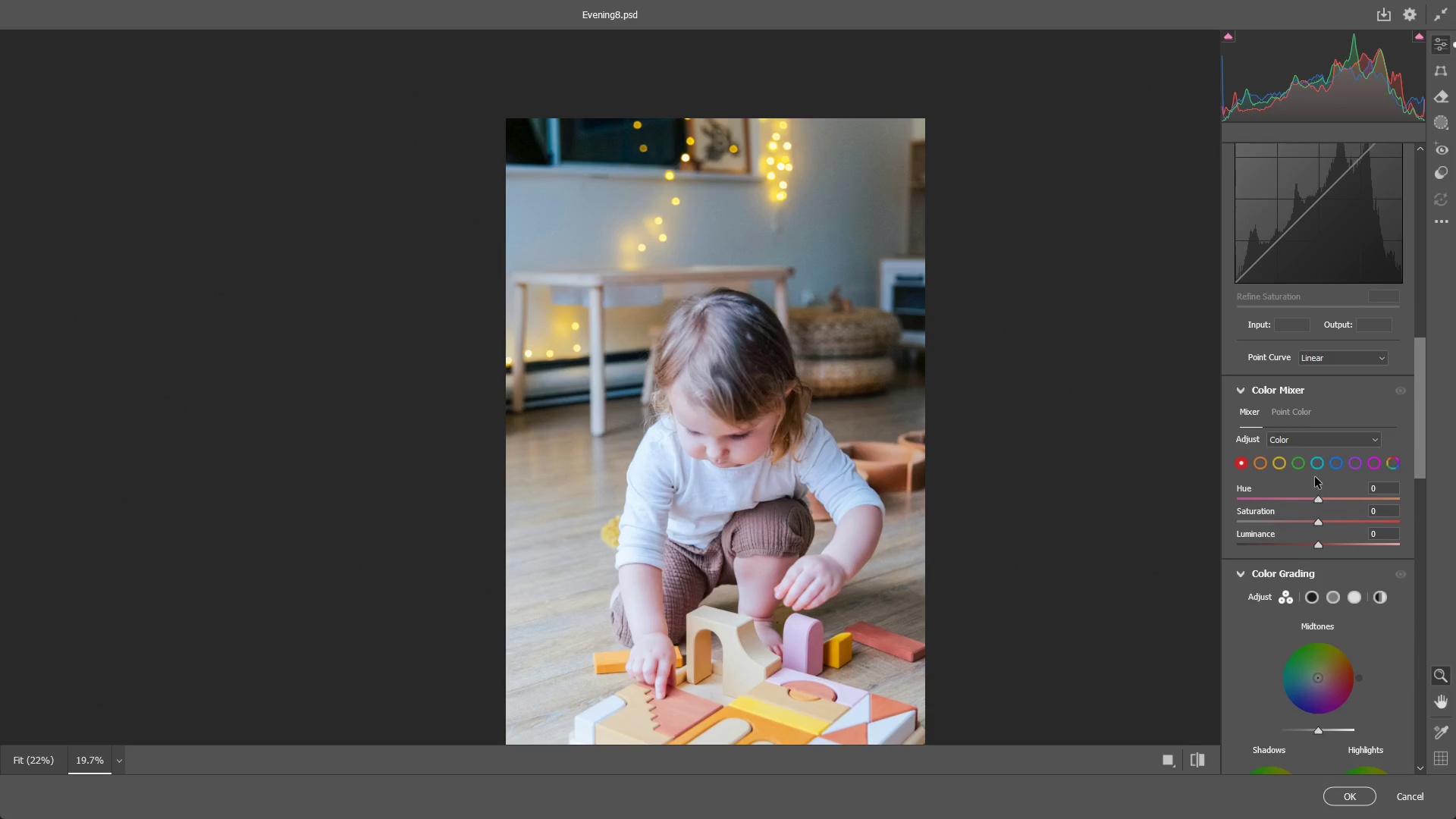 
left_click([1316, 464])
 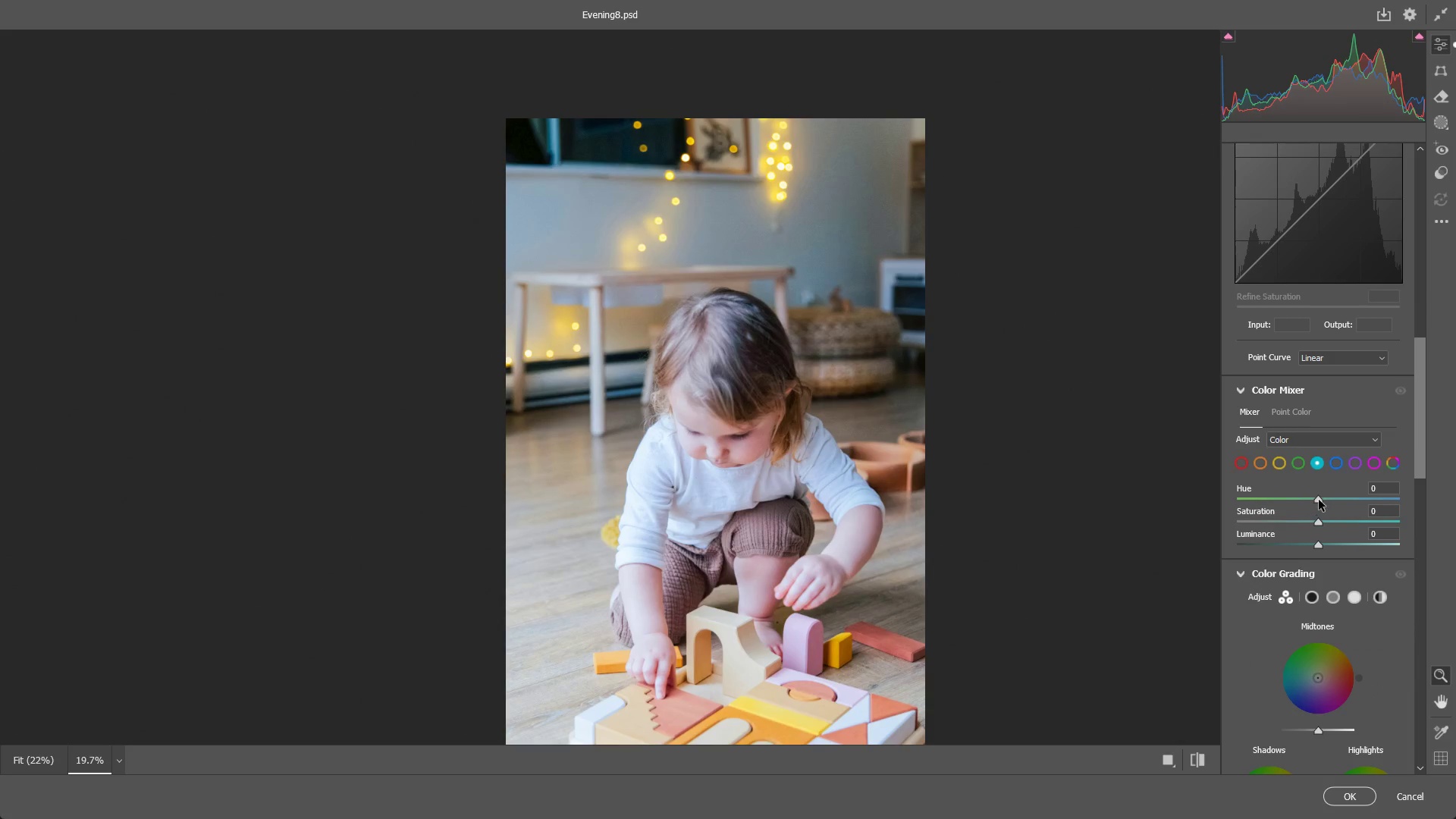 
left_click_drag(start_coordinate=[1318, 497], to_coordinate=[1303, 504])
 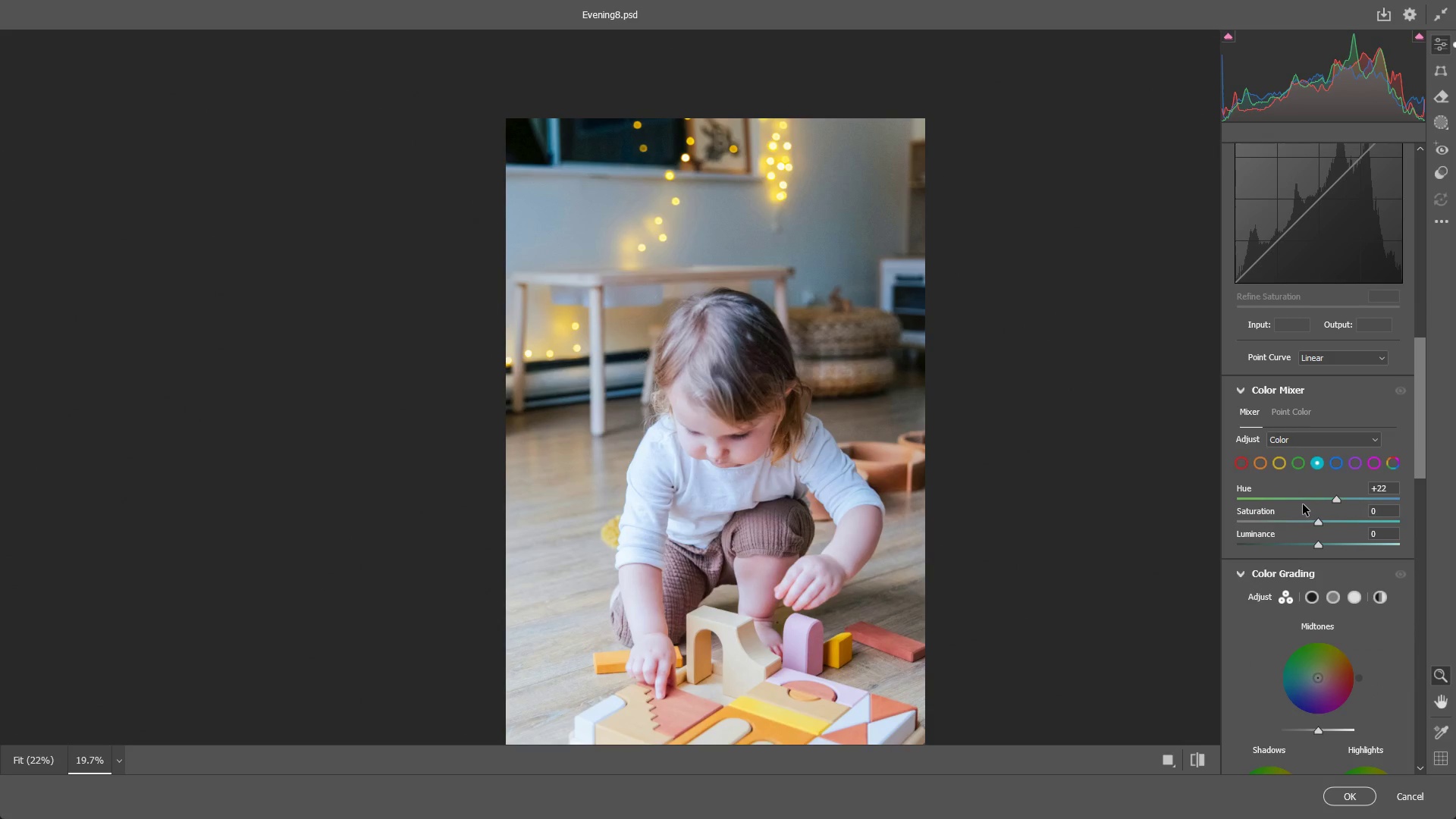 
key(Control+ControlLeft)
 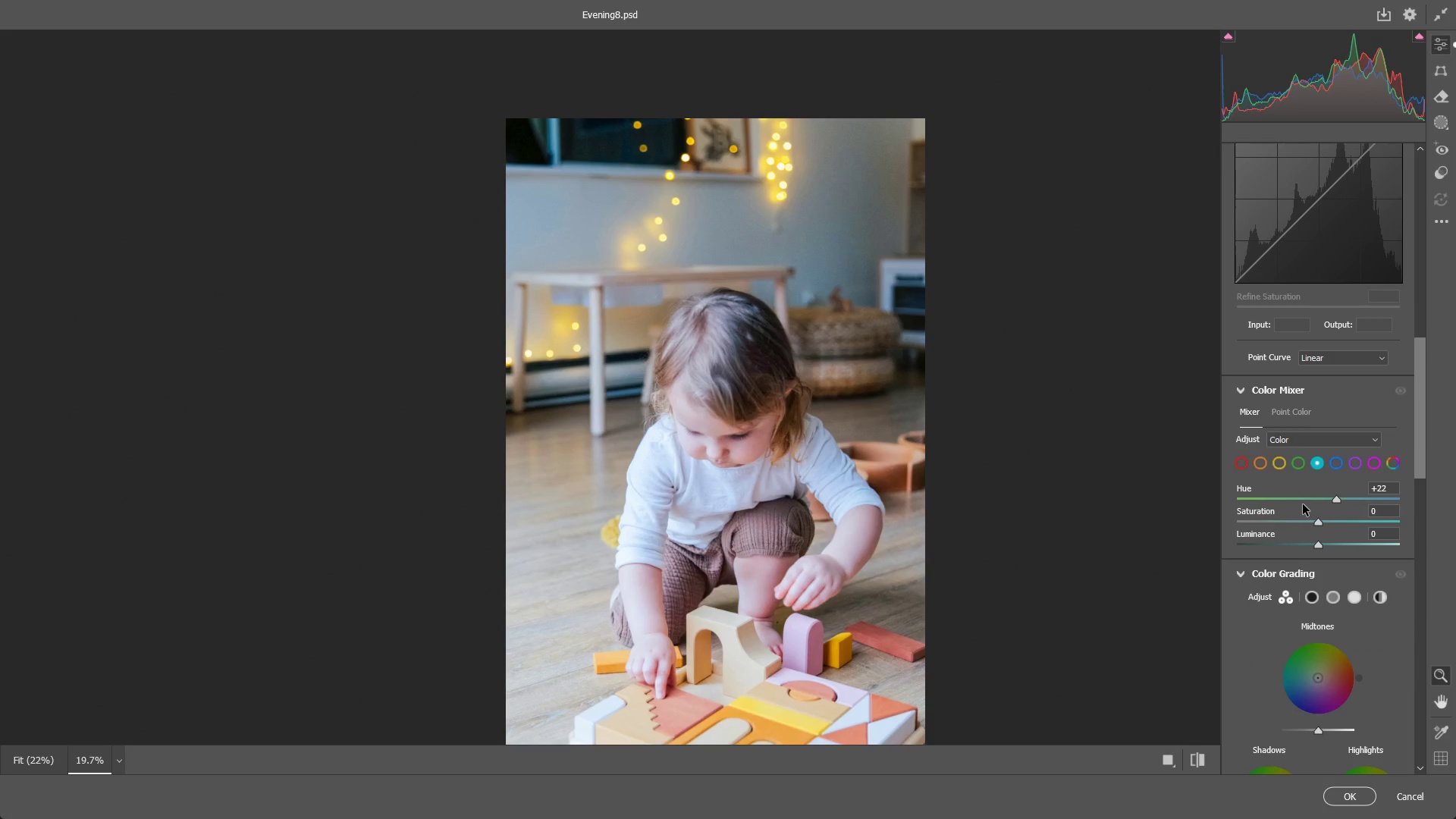 
key(Control+Z)
 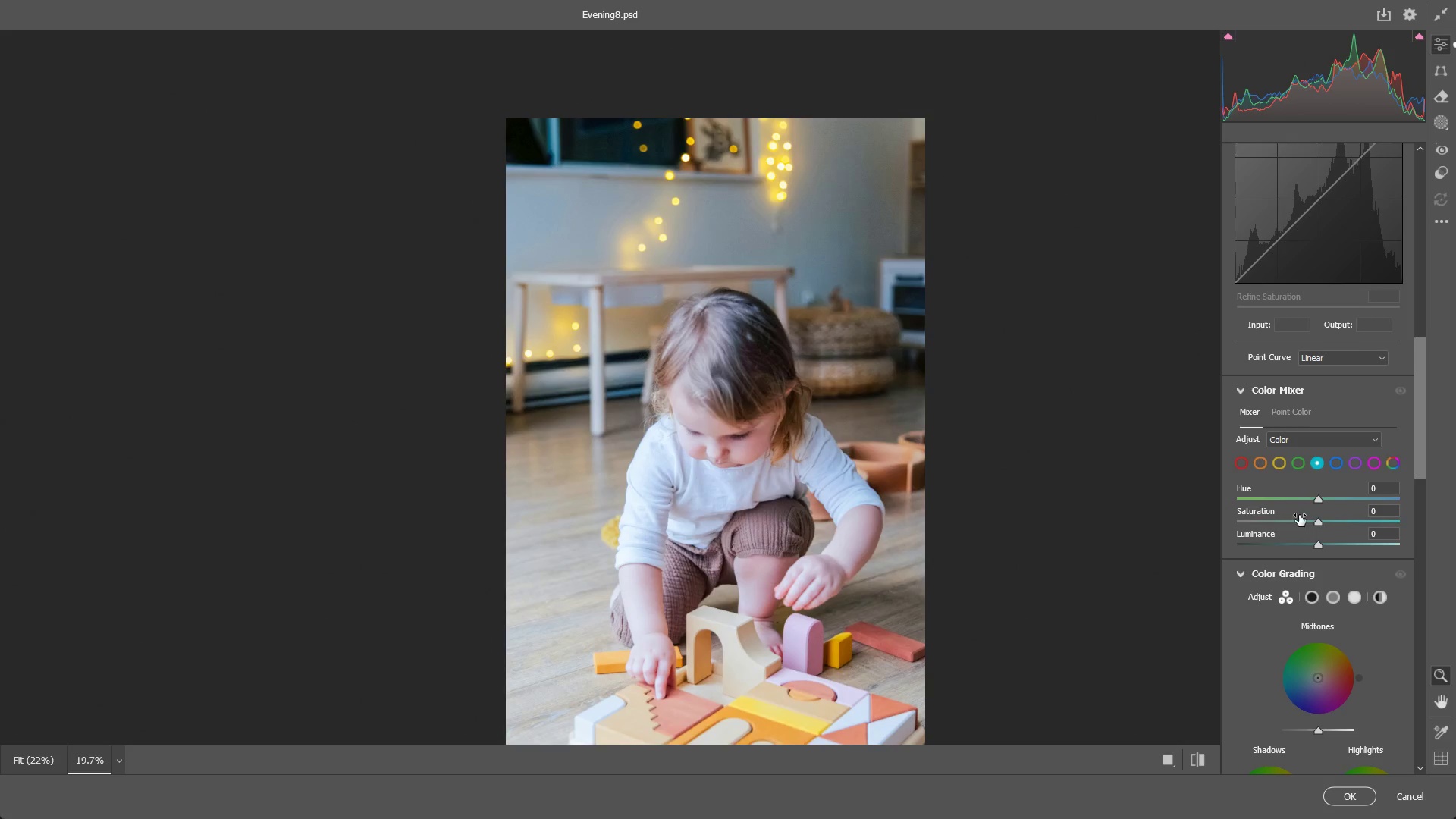 
left_click_drag(start_coordinate=[1321, 519], to_coordinate=[1298, 513])
 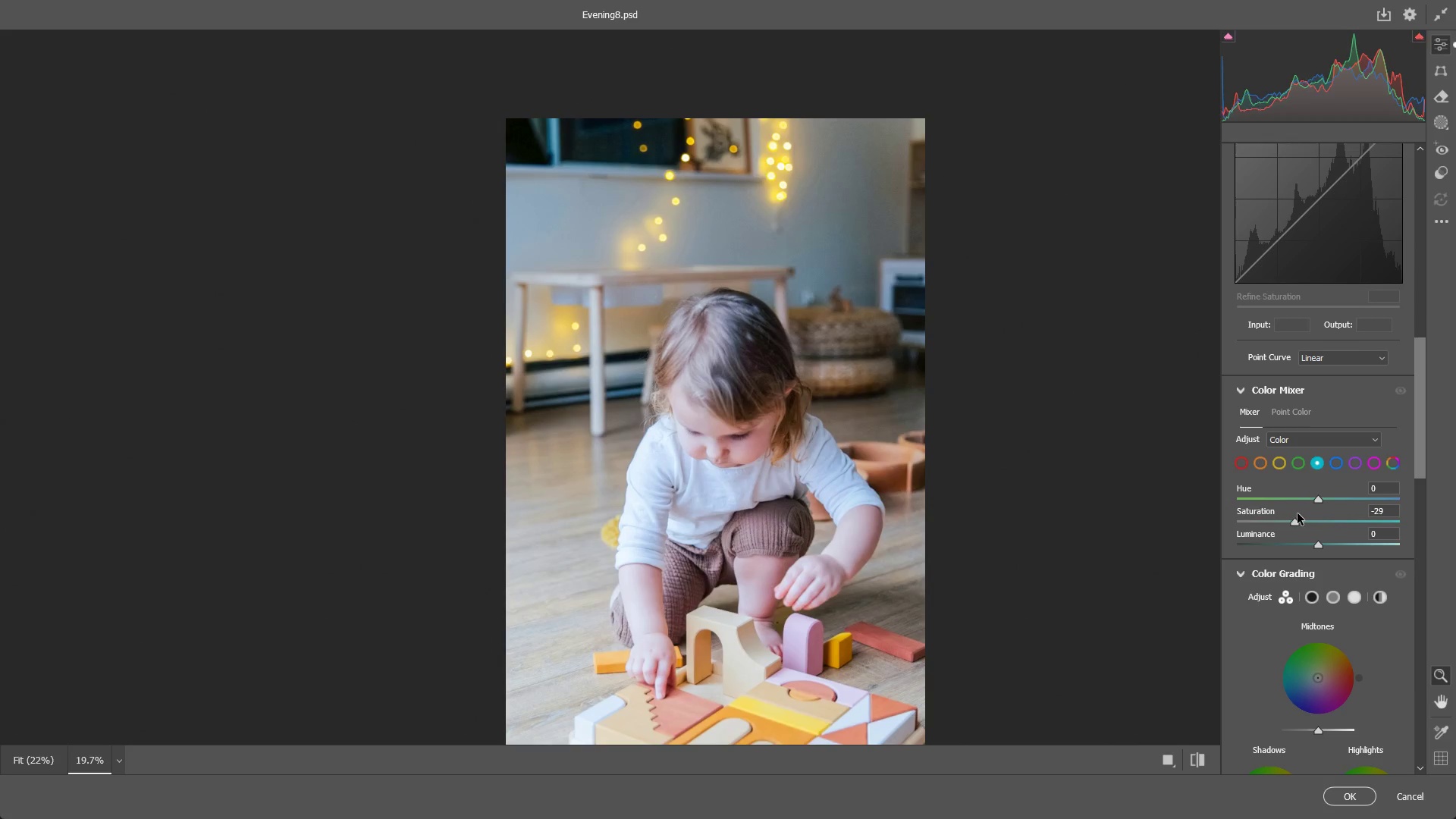 
key(Control+Z)
 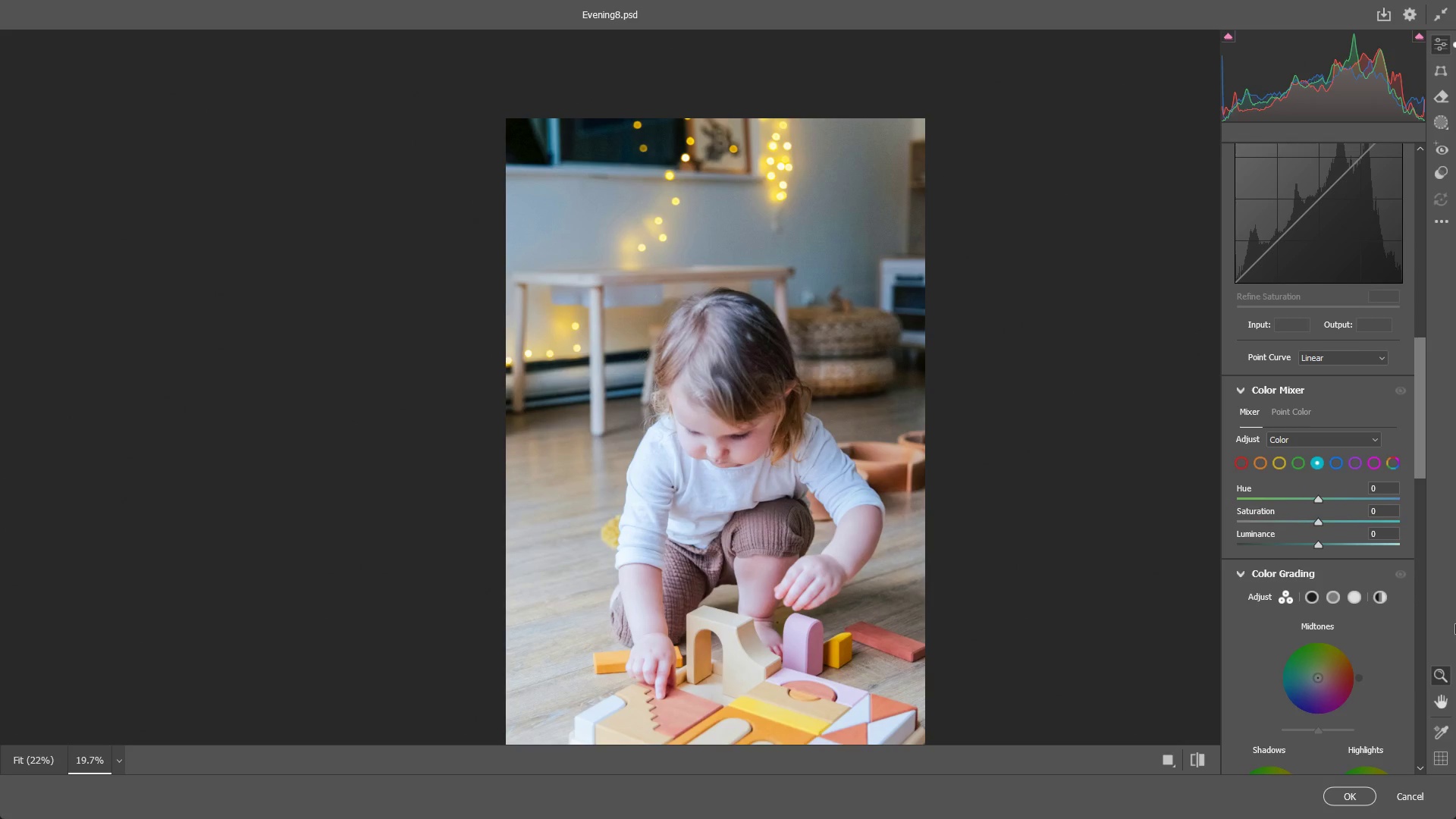 
wait(19.0)
 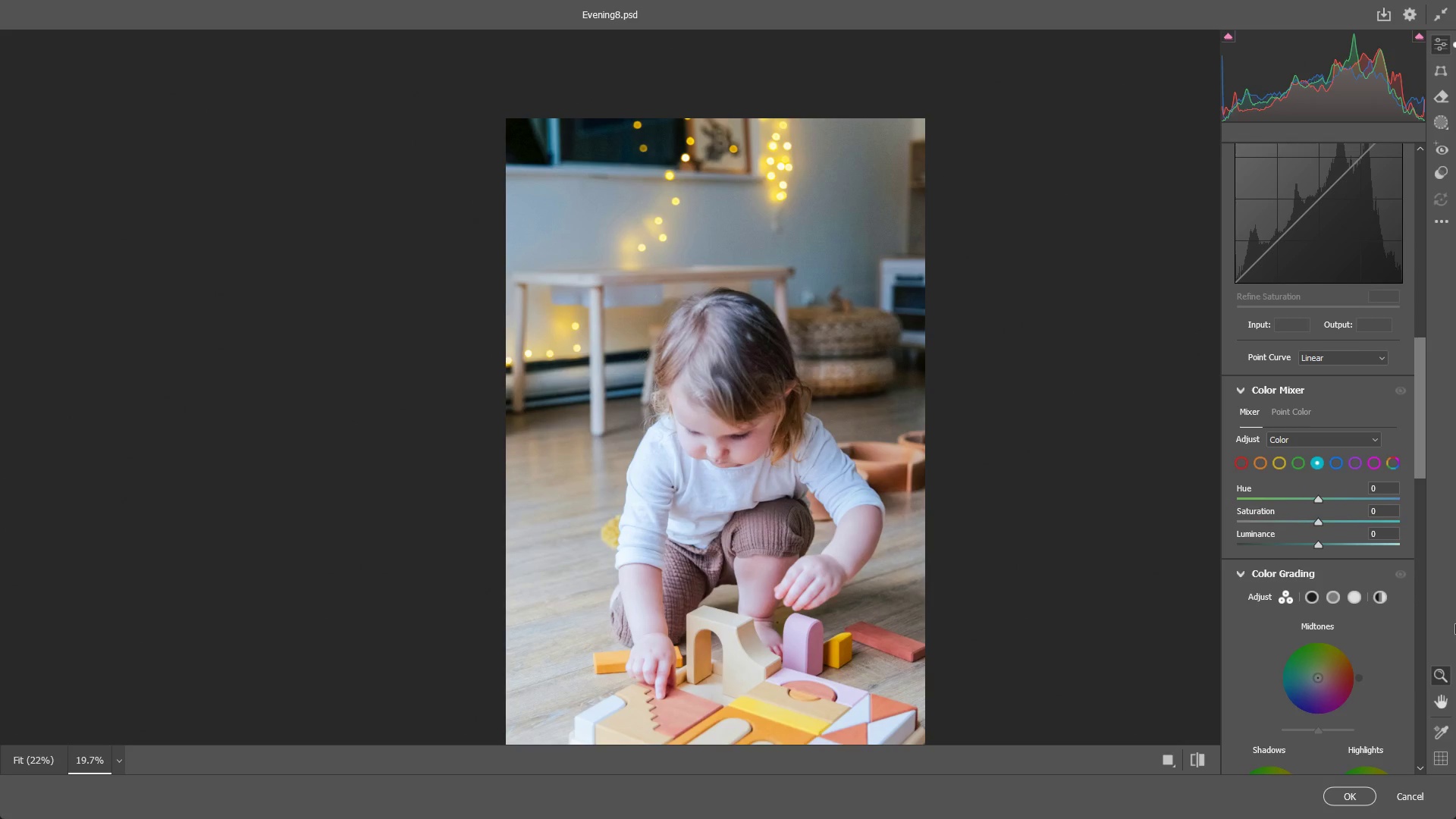 
left_click_drag(start_coordinate=[838, 447], to_coordinate=[811, 457])
 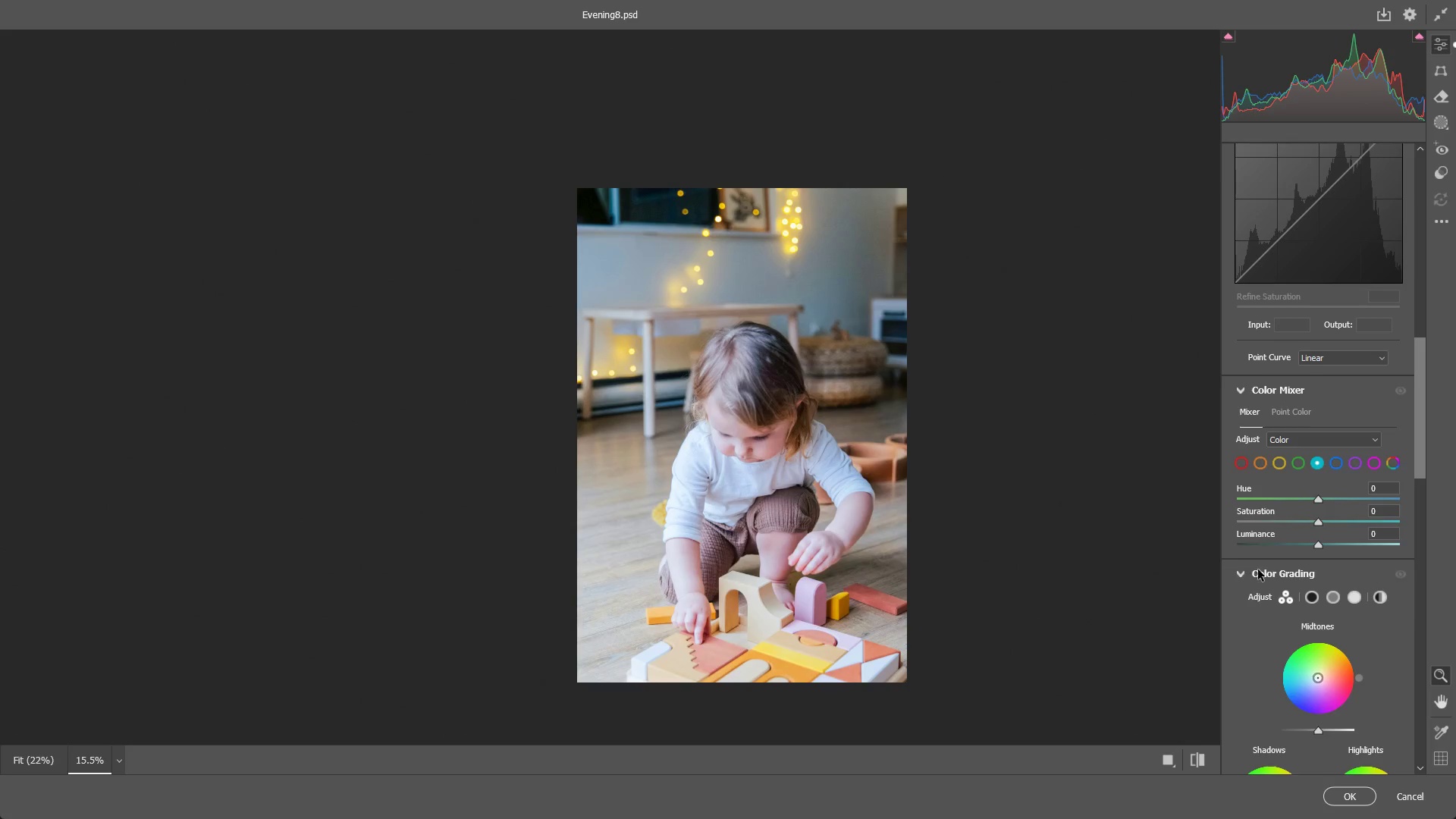 
scroll: coordinate [1279, 578], scroll_direction: down, amount: 4.0
 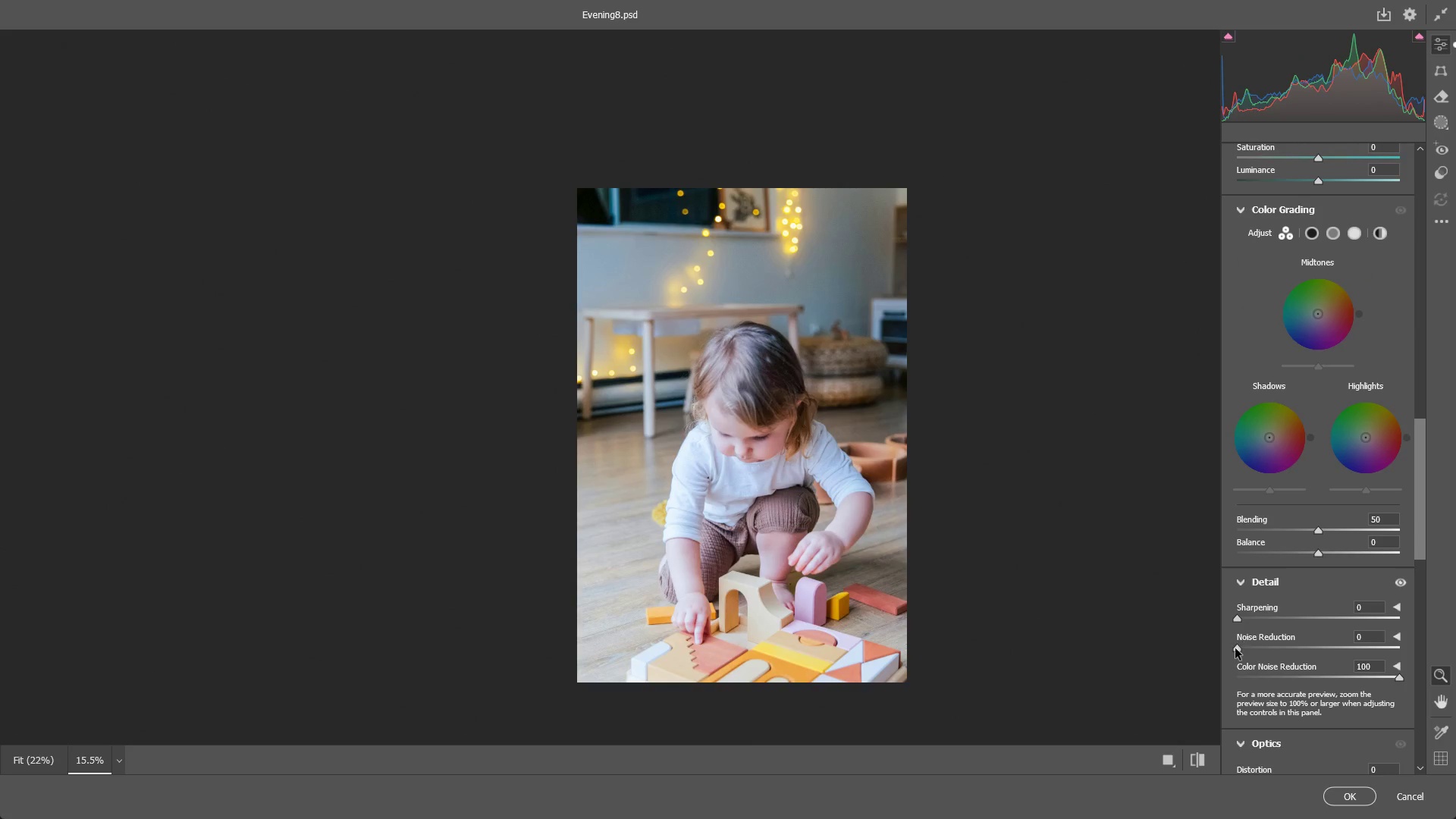 
left_click_drag(start_coordinate=[1235, 648], to_coordinate=[1223, 647])
 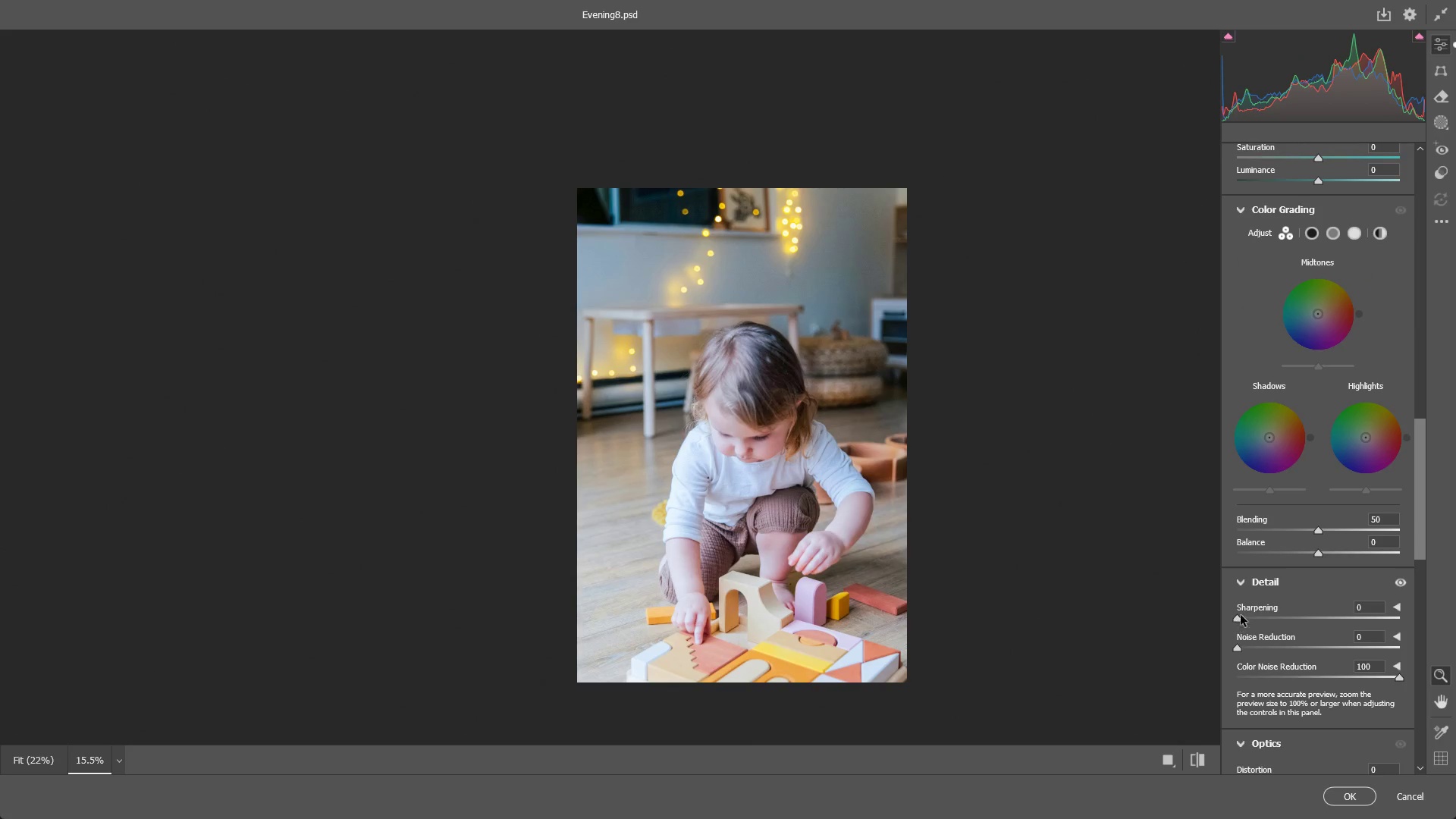 
scroll: coordinate [1301, 576], scroll_direction: down, amount: 3.0
 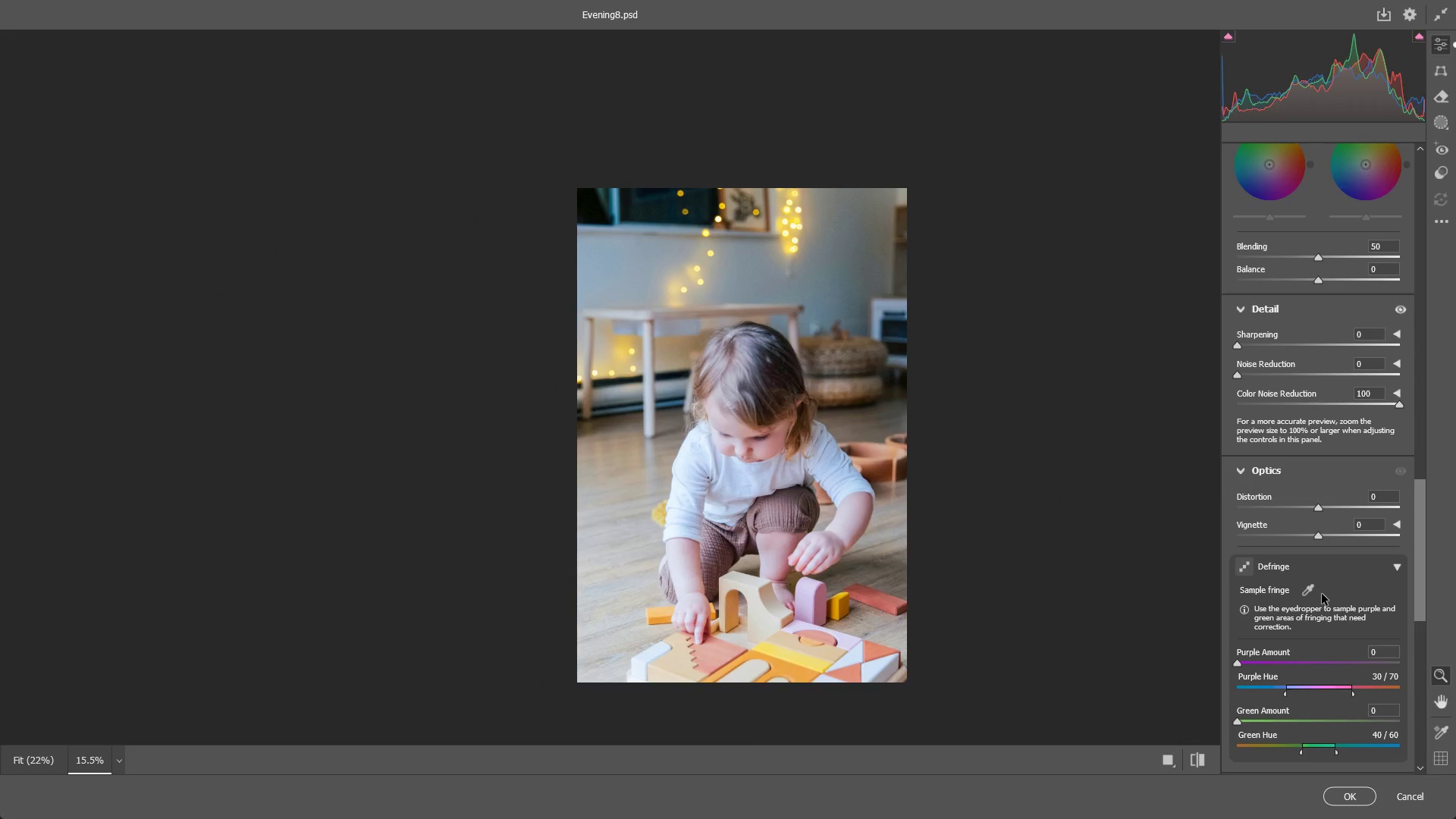 
wait(12.69)
 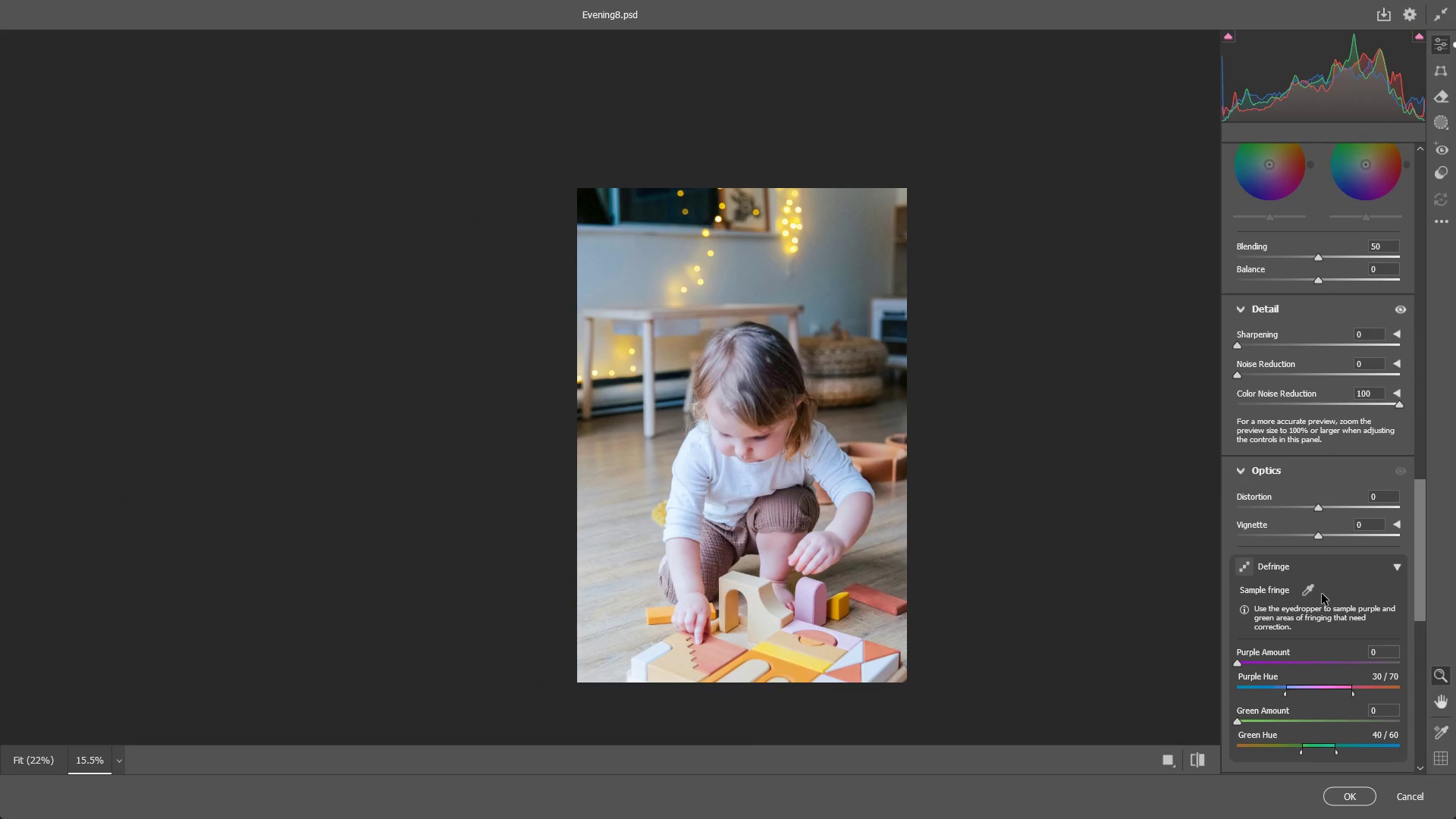 
key(Enter)
 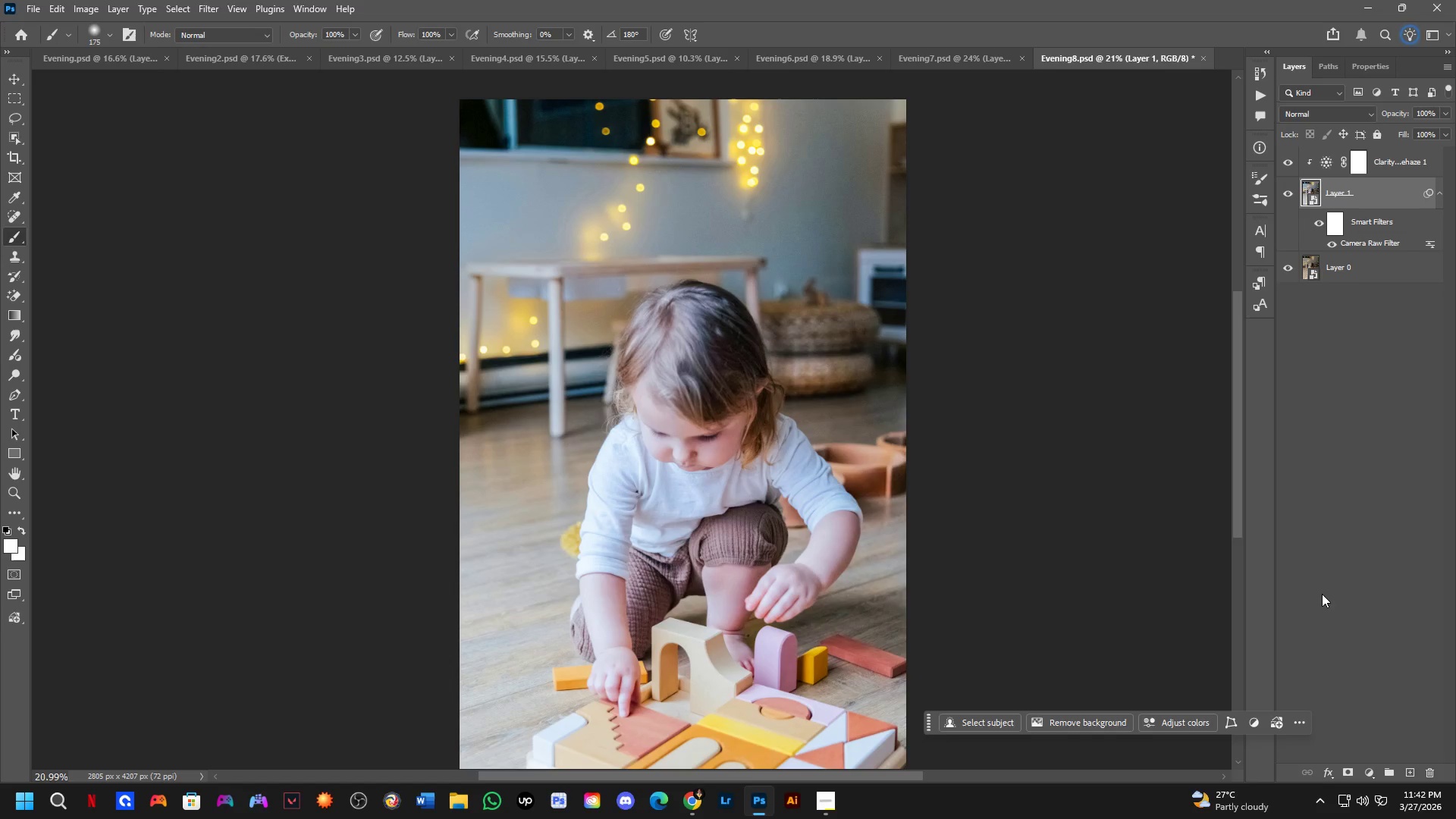 
wait(16.17)
 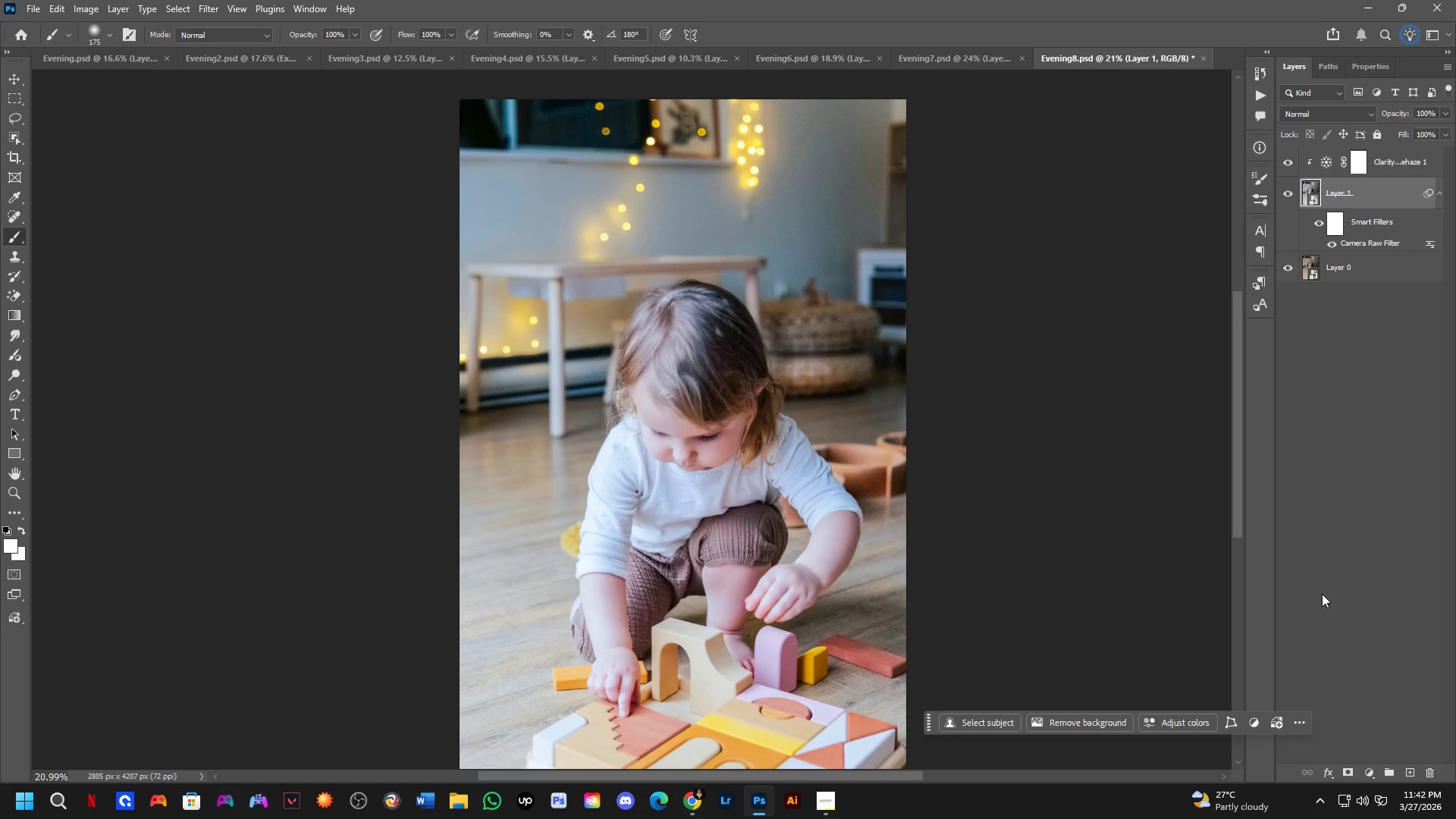 
key(Control+ControlLeft)
 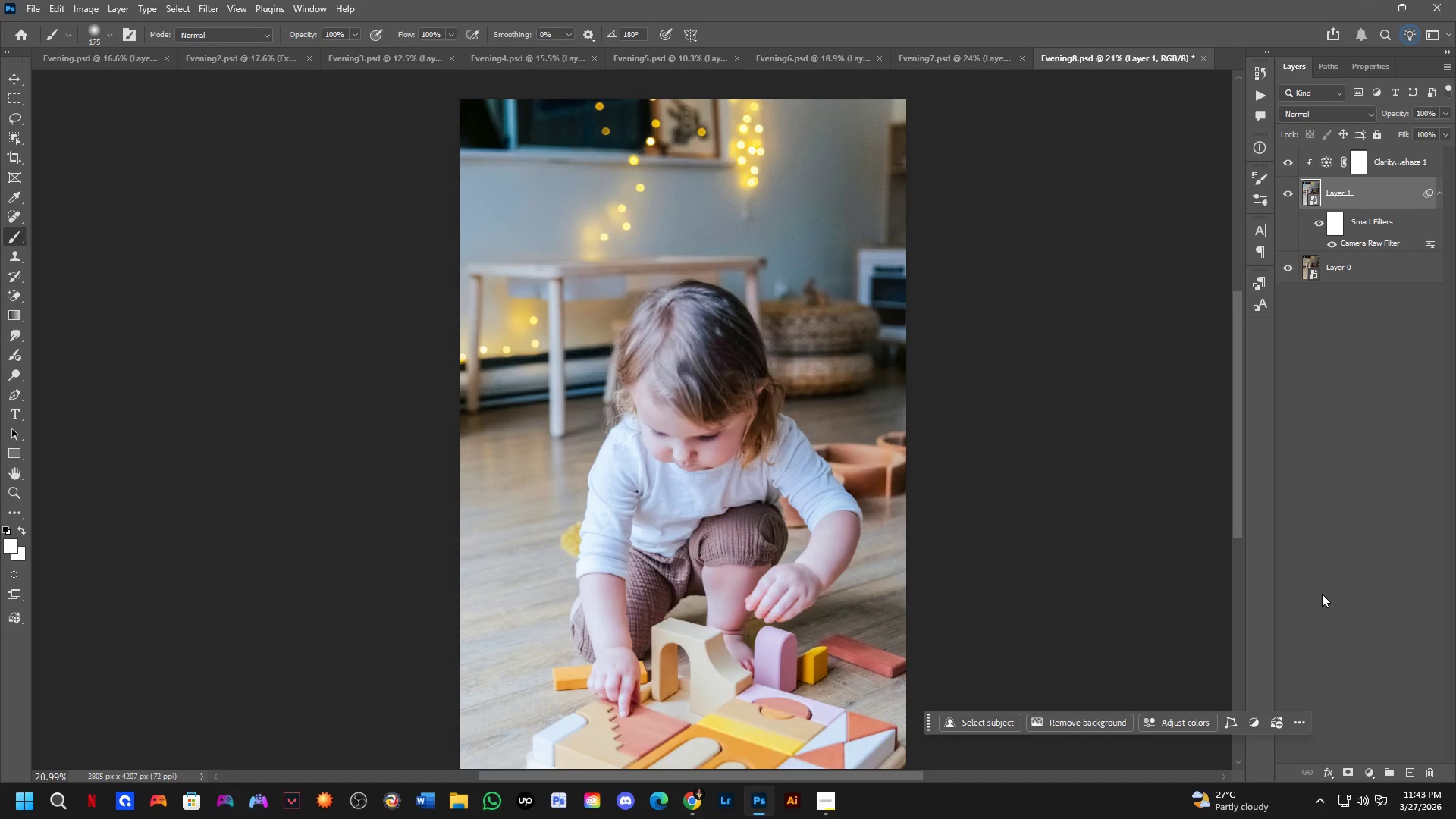 
key(Control+Tab)
 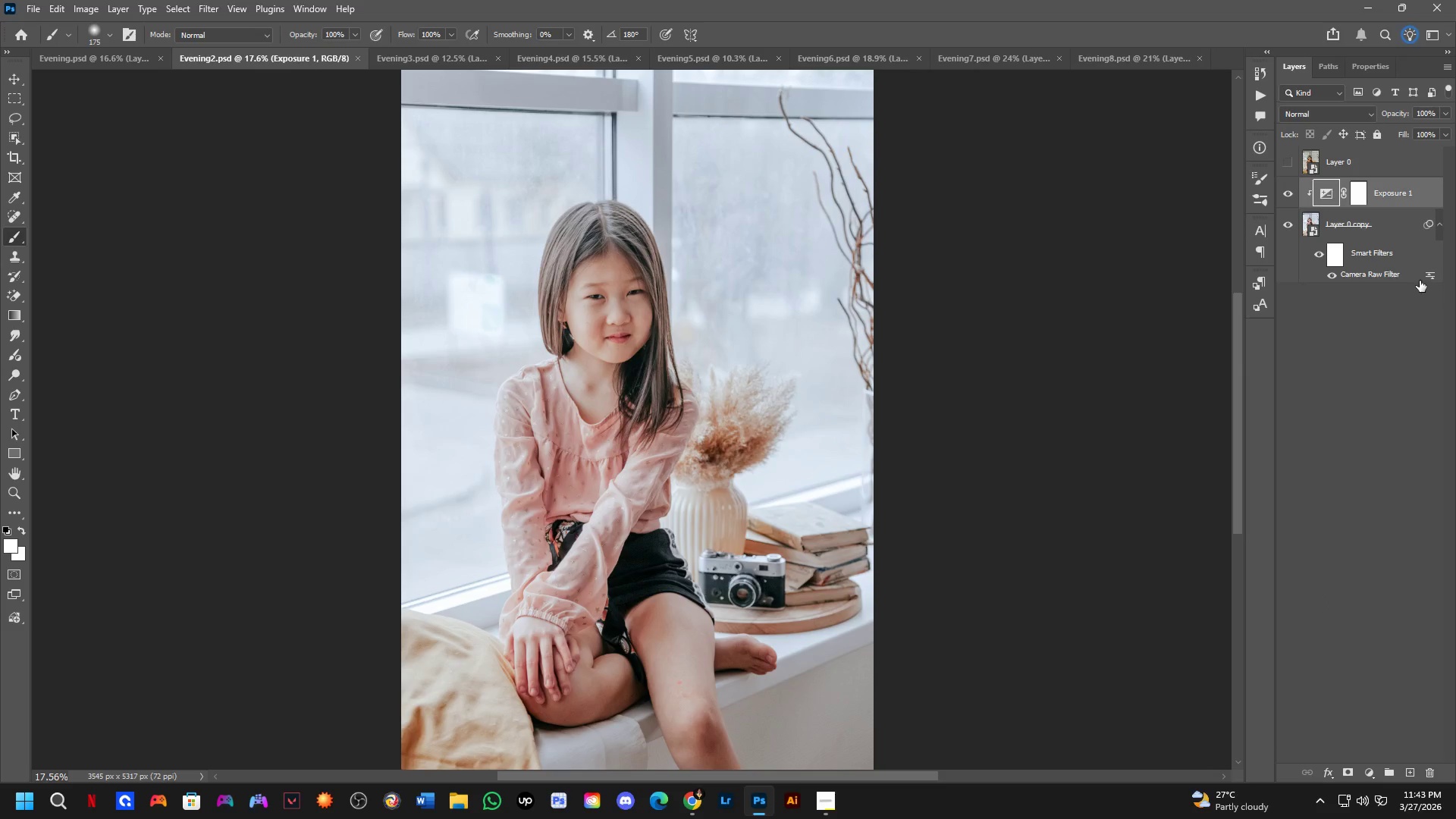 
double_click([1382, 260])
 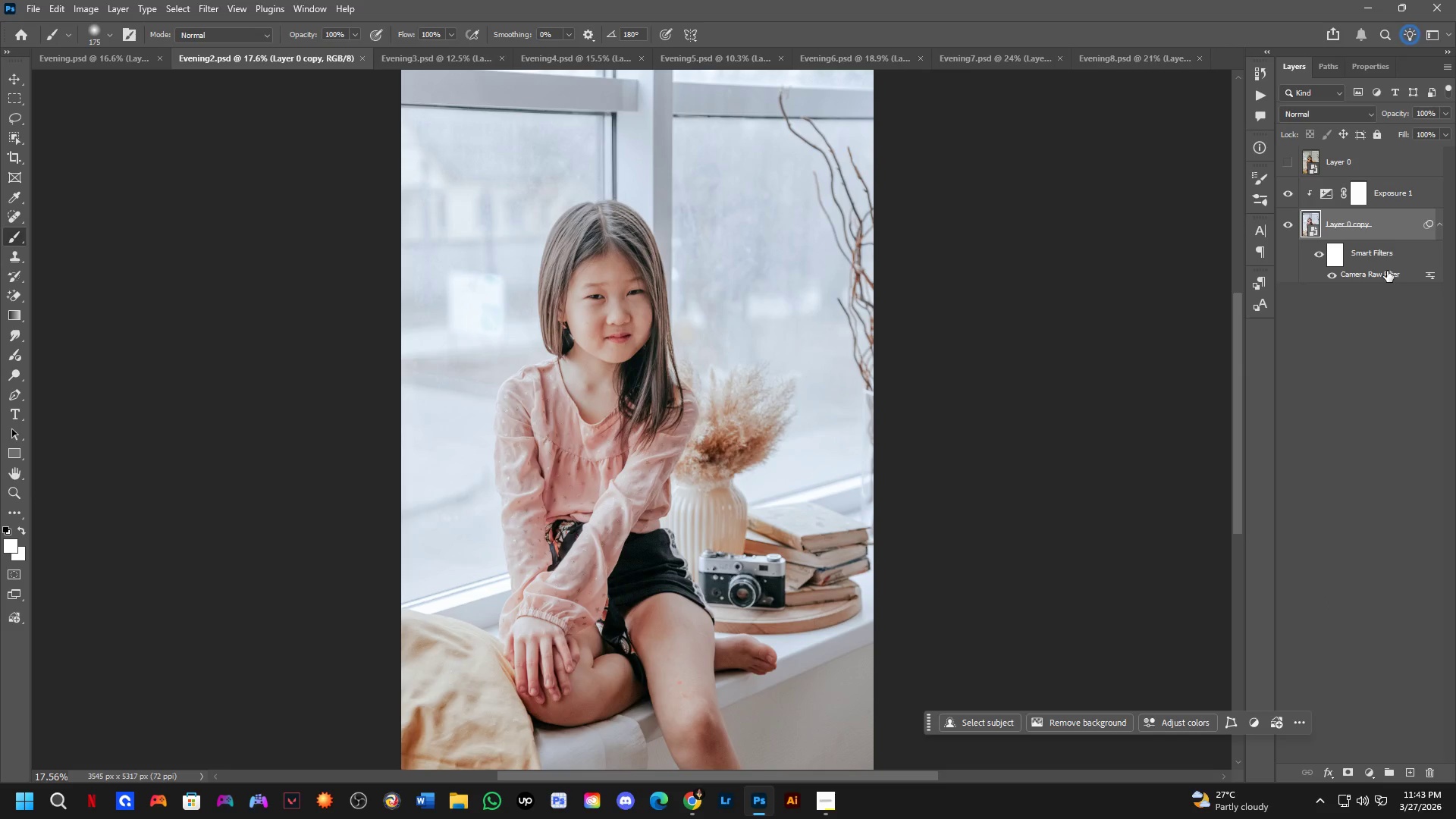 
key(Control+Shift+A)
 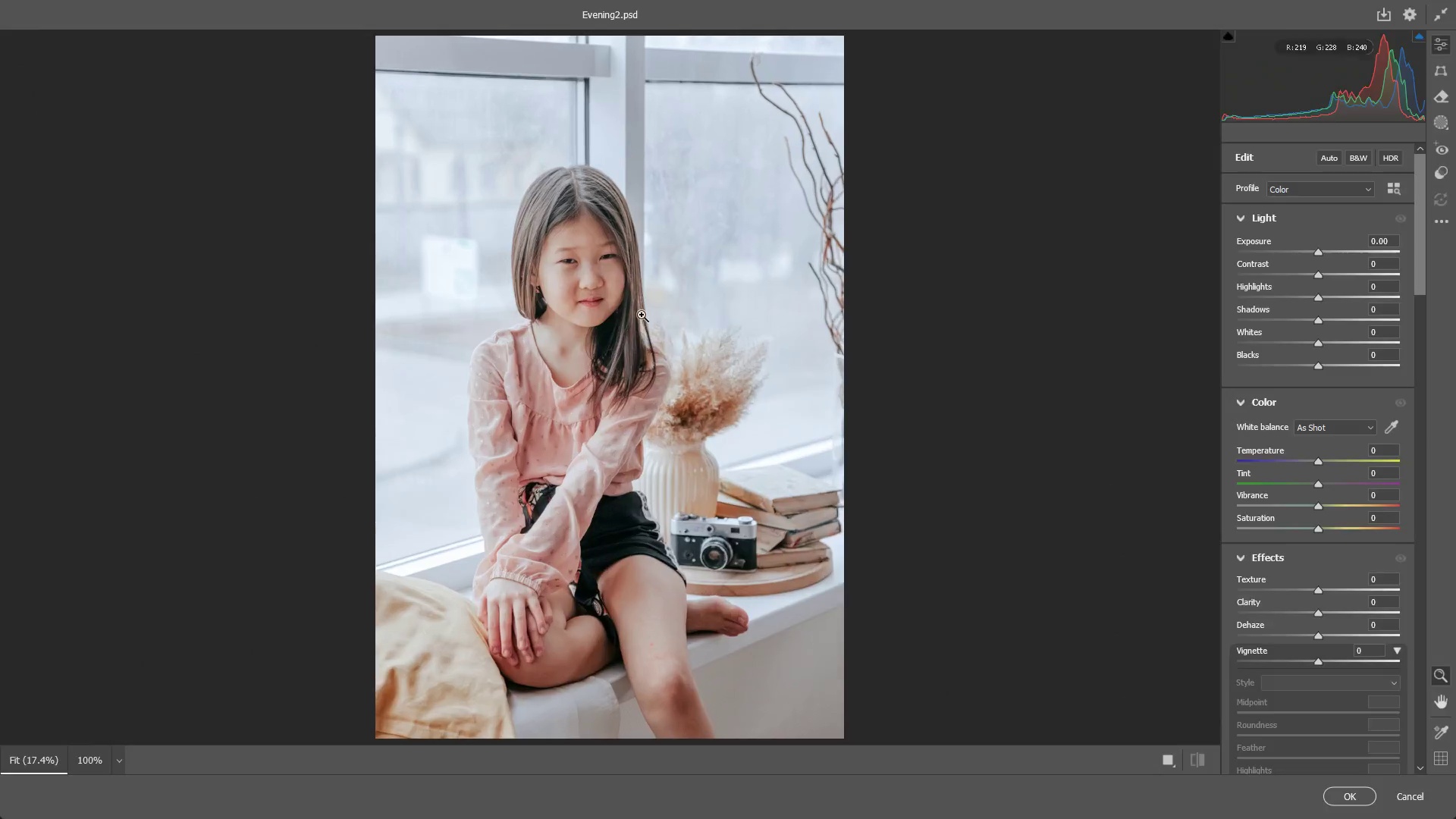 
left_click_drag(start_coordinate=[580, 276], to_coordinate=[648, 282])
 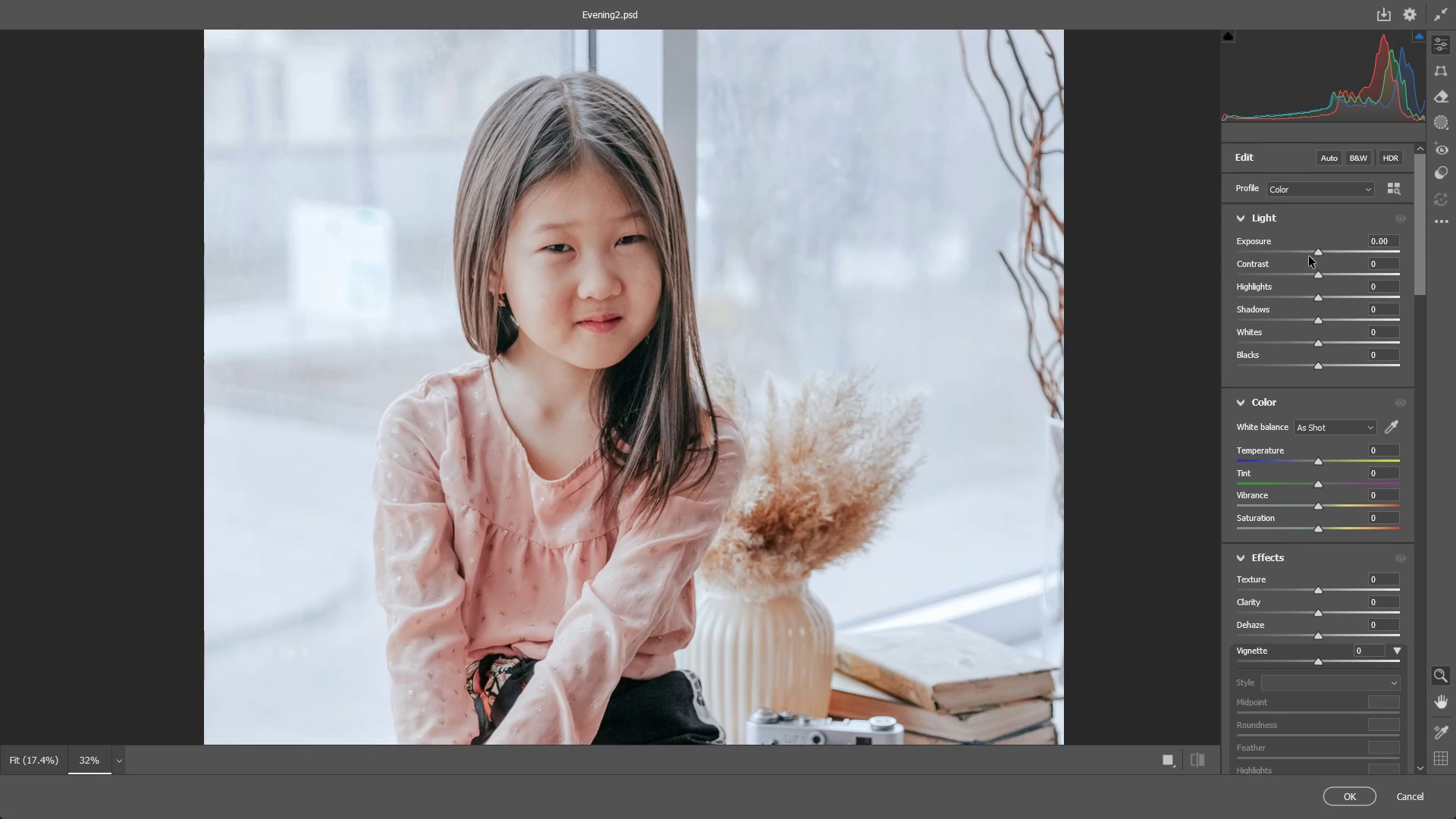 
left_click_drag(start_coordinate=[1318, 253], to_coordinate=[1323, 250])
 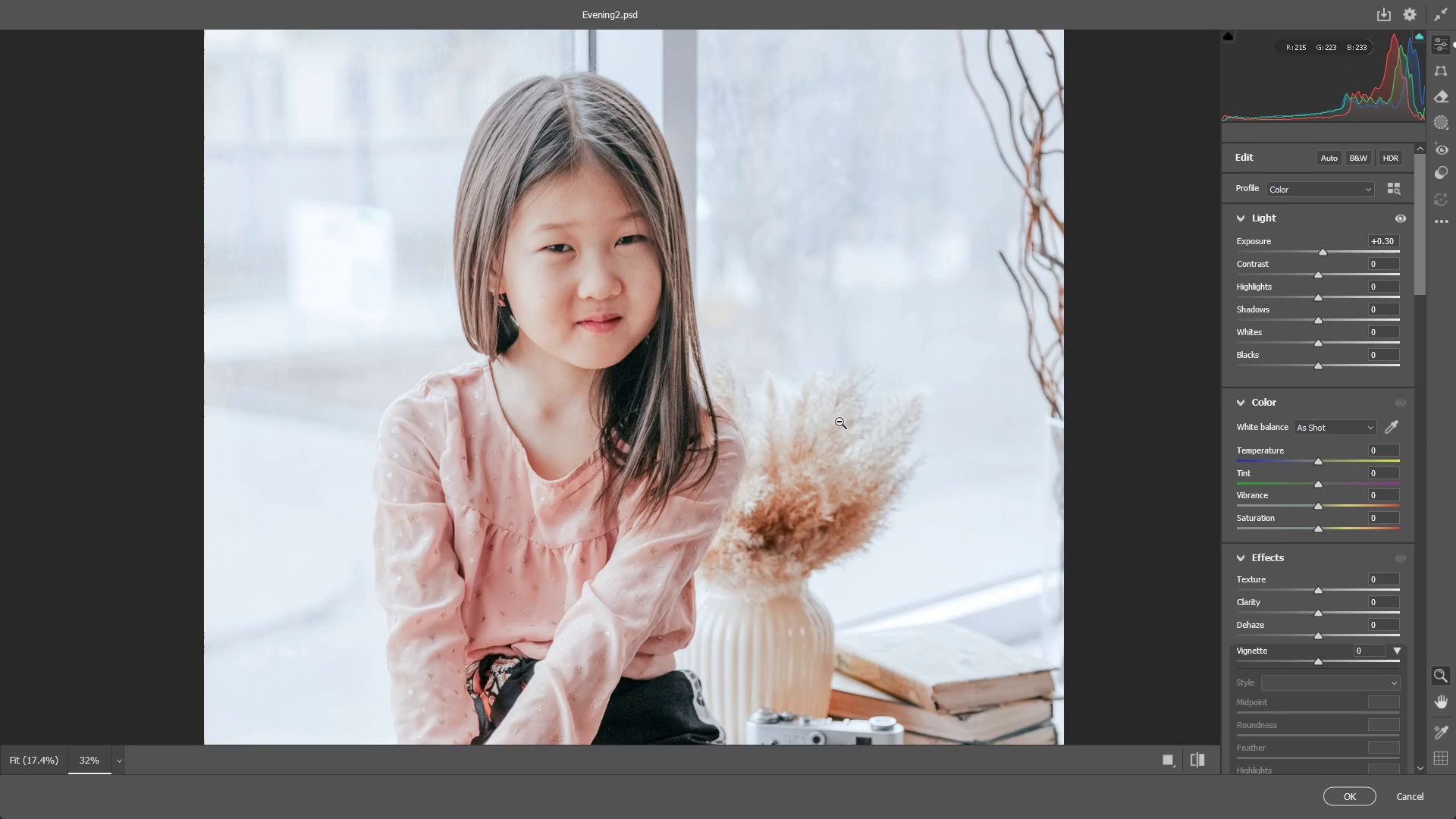 
left_click_drag(start_coordinate=[815, 416], to_coordinate=[727, 415])
 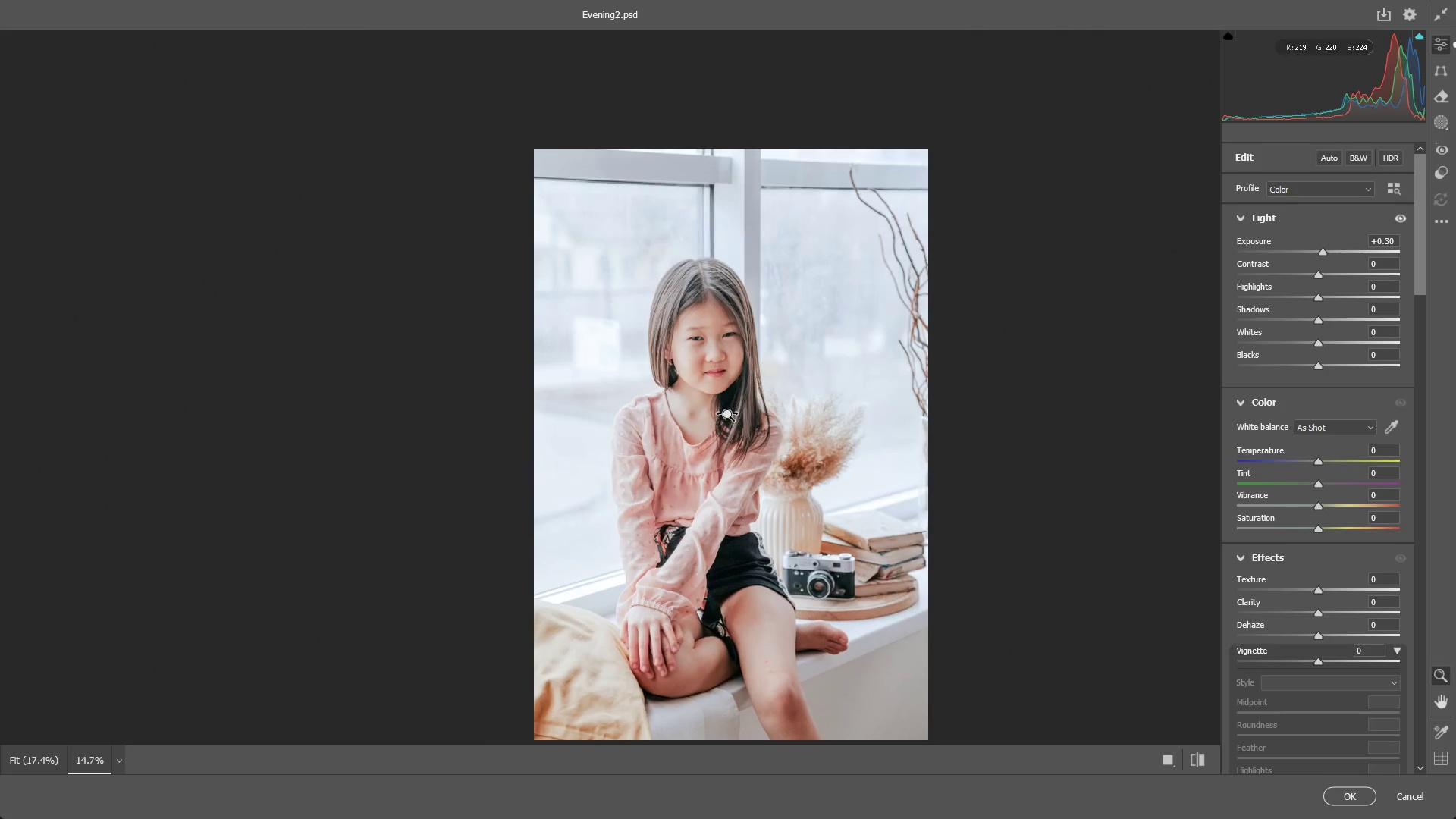 
hold_key(key=Space, duration=0.5)
 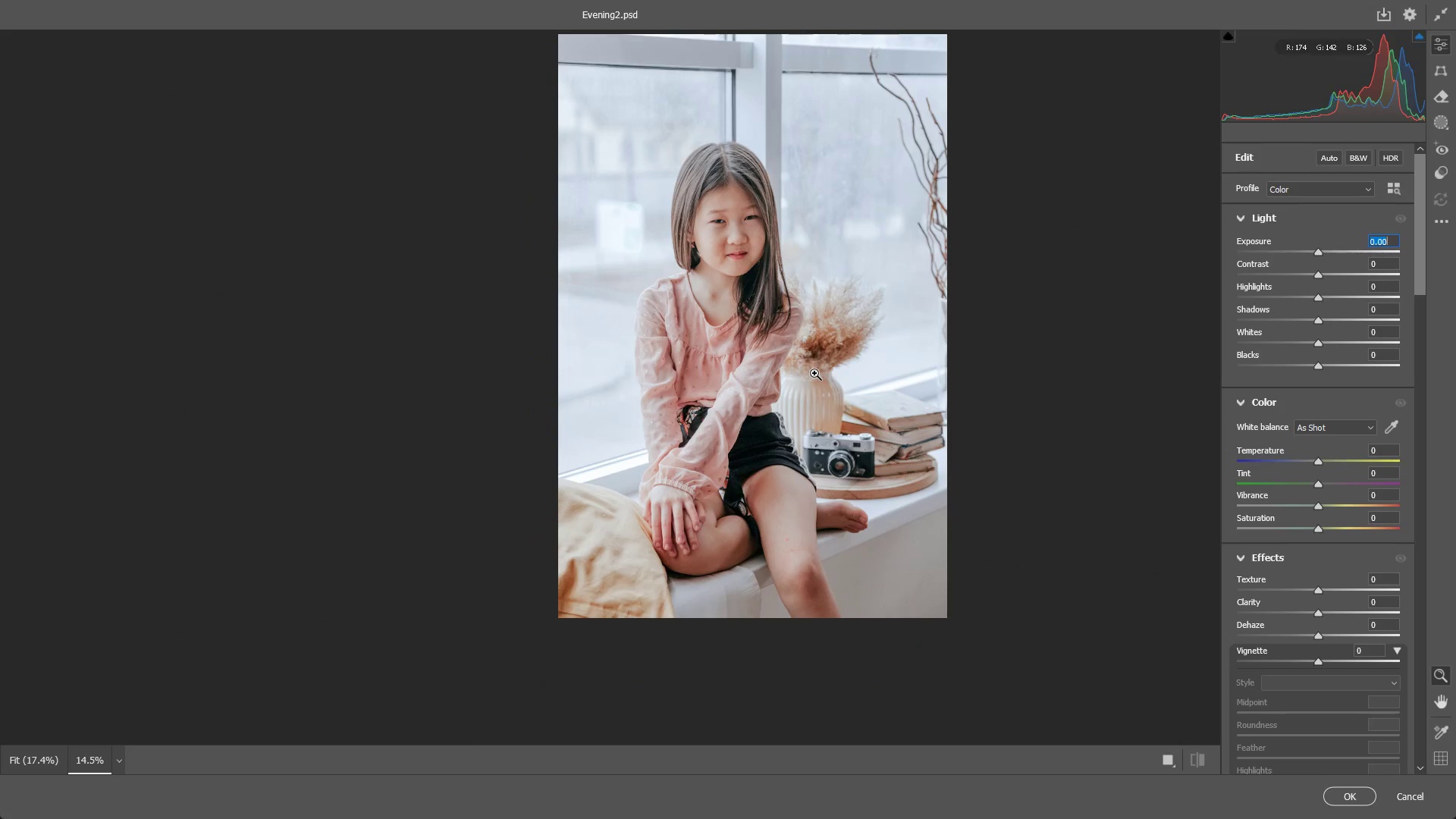 
left_click_drag(start_coordinate=[721, 457], to_coordinate=[742, 339])
 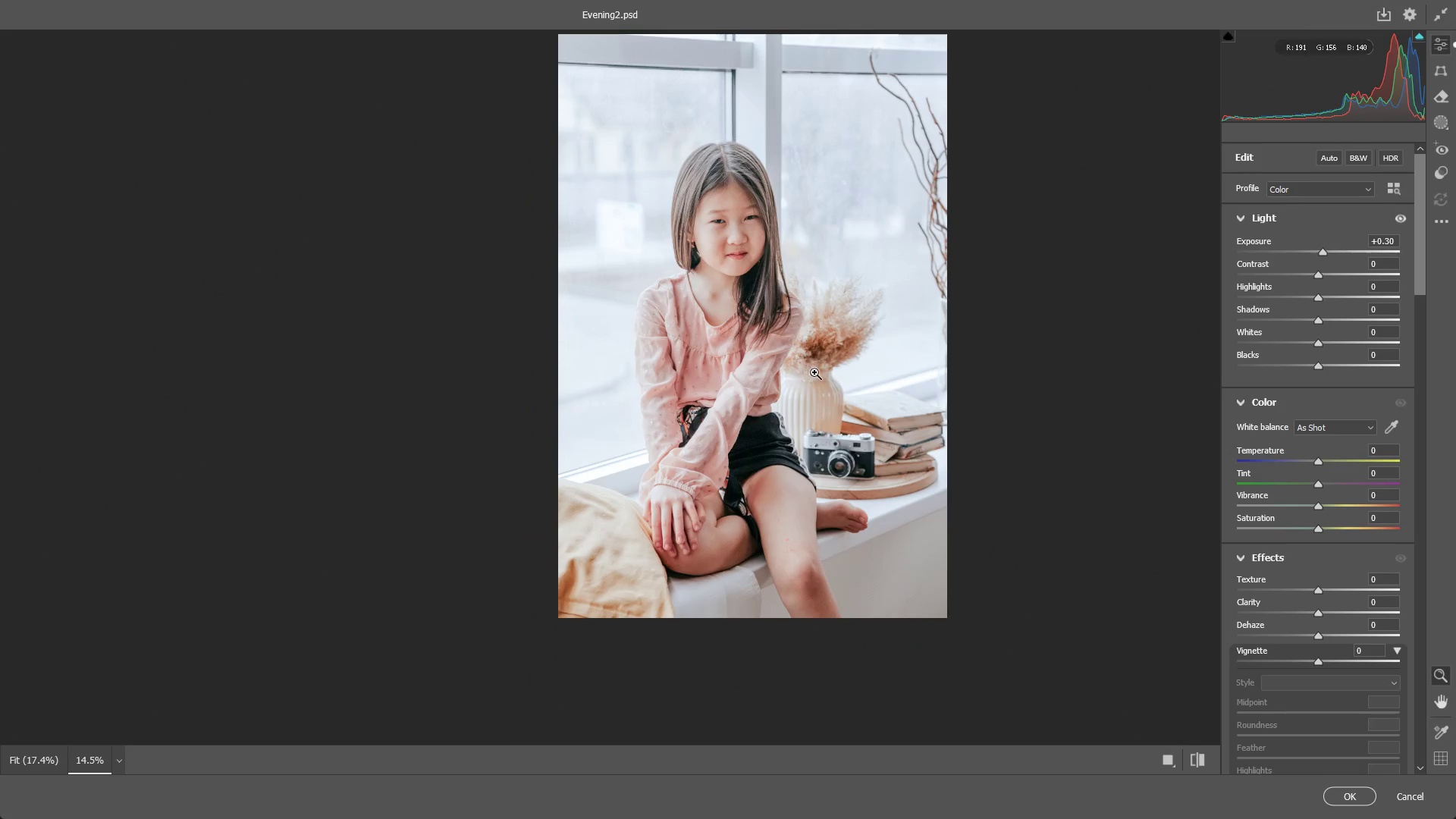 
key(Control+ControlLeft)
 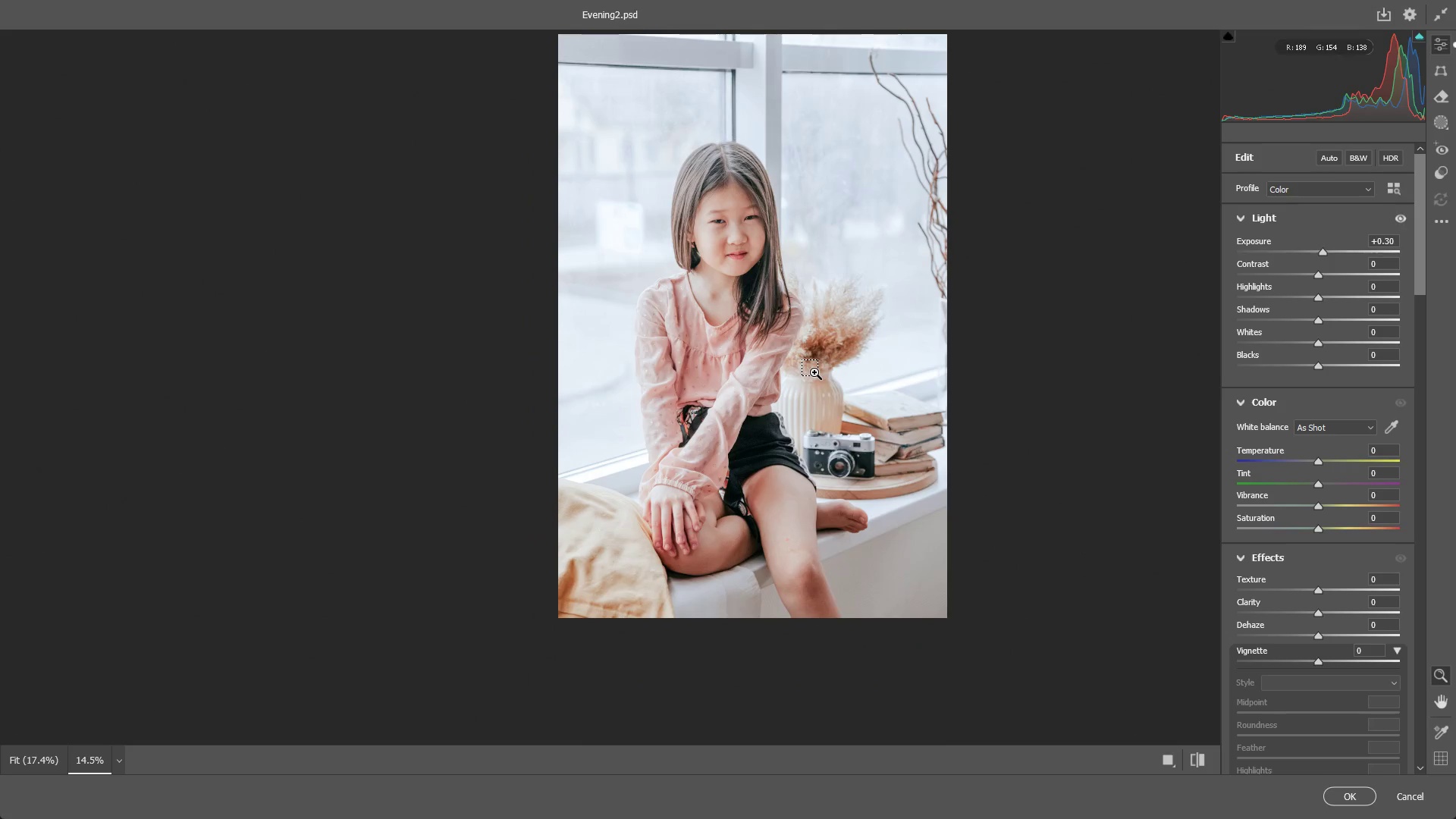 
key(Control+Z)
 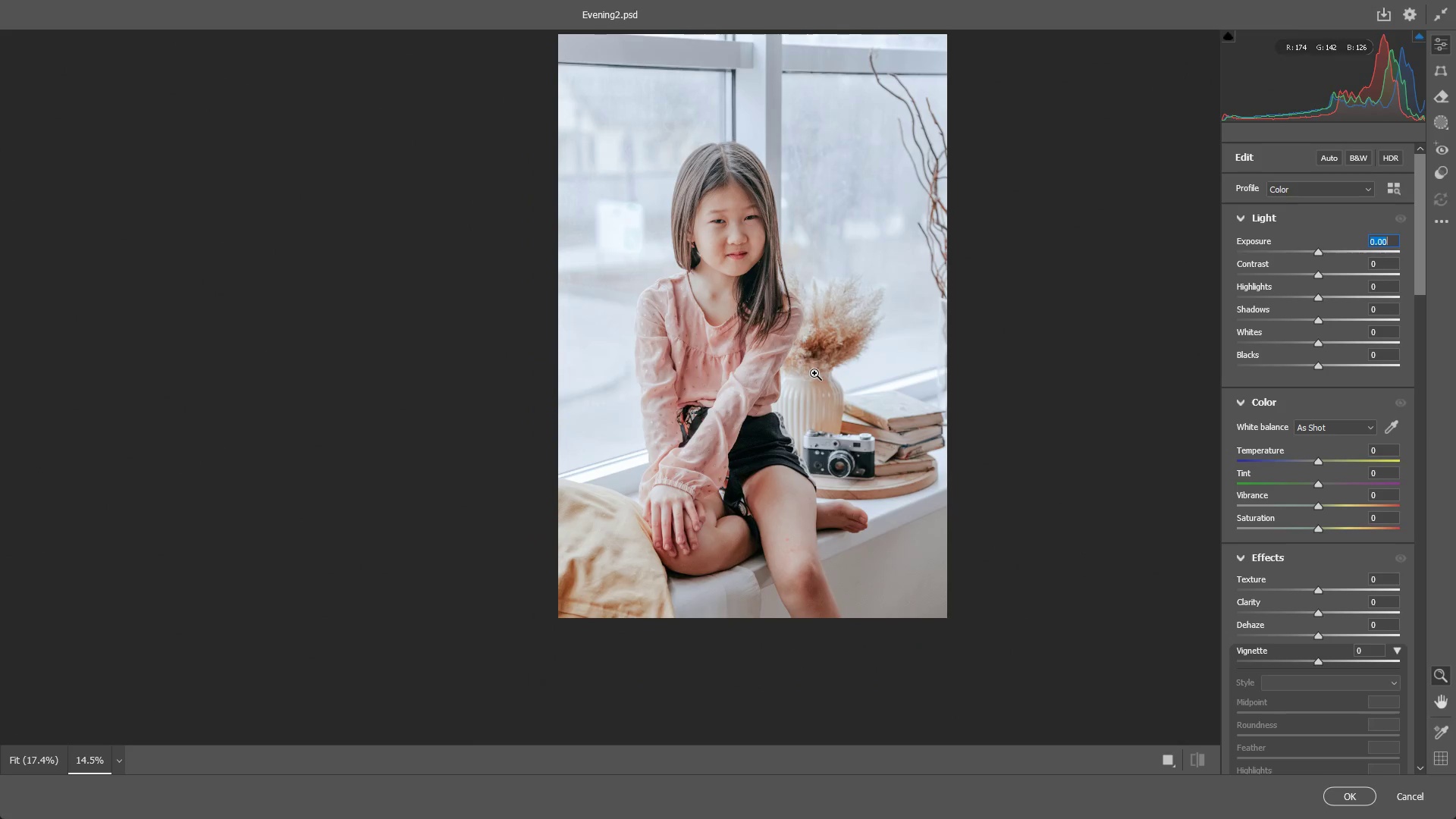 
key(Control+ControlLeft)
 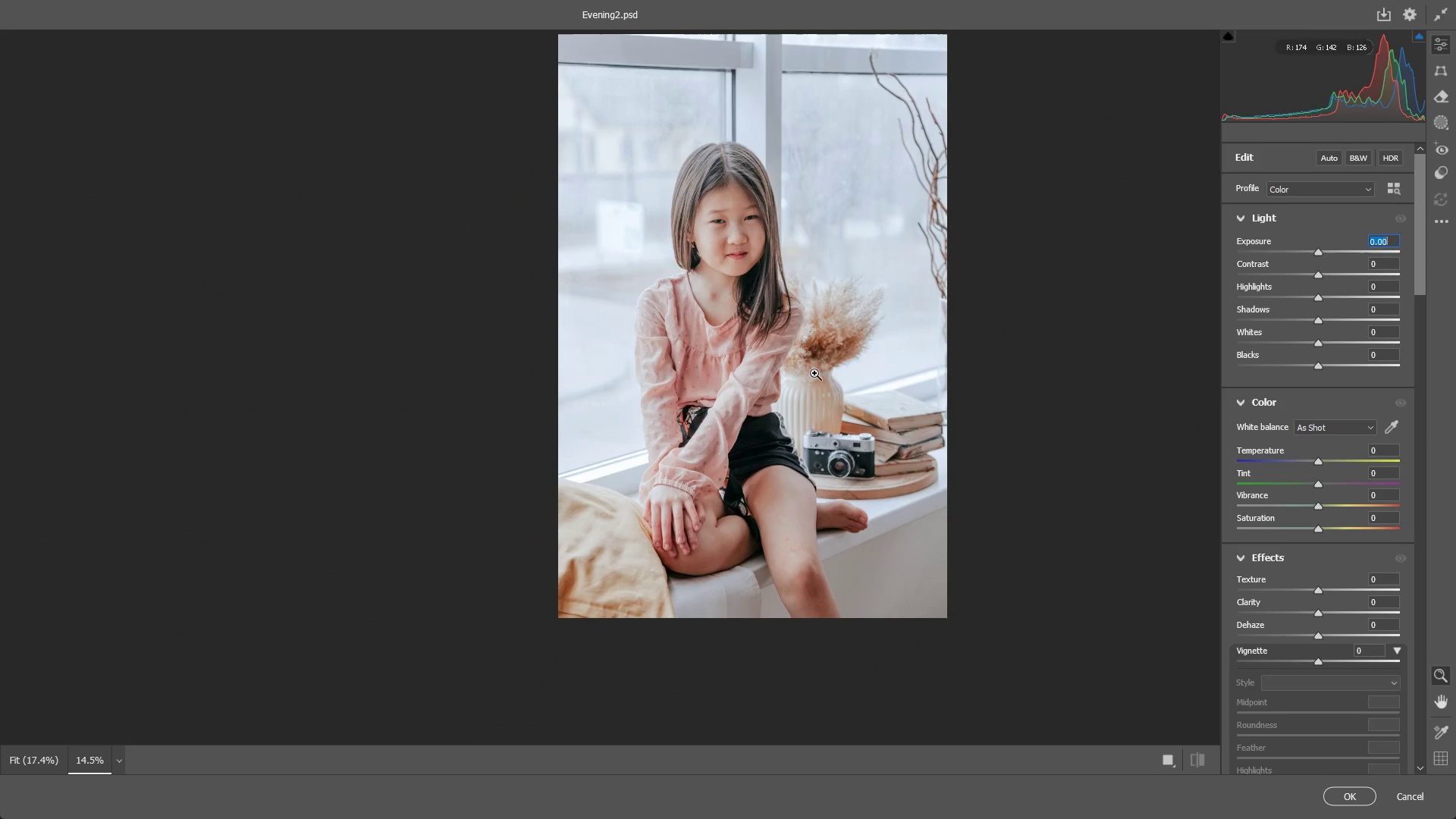 
key(Control+Shift+ShiftLeft)
 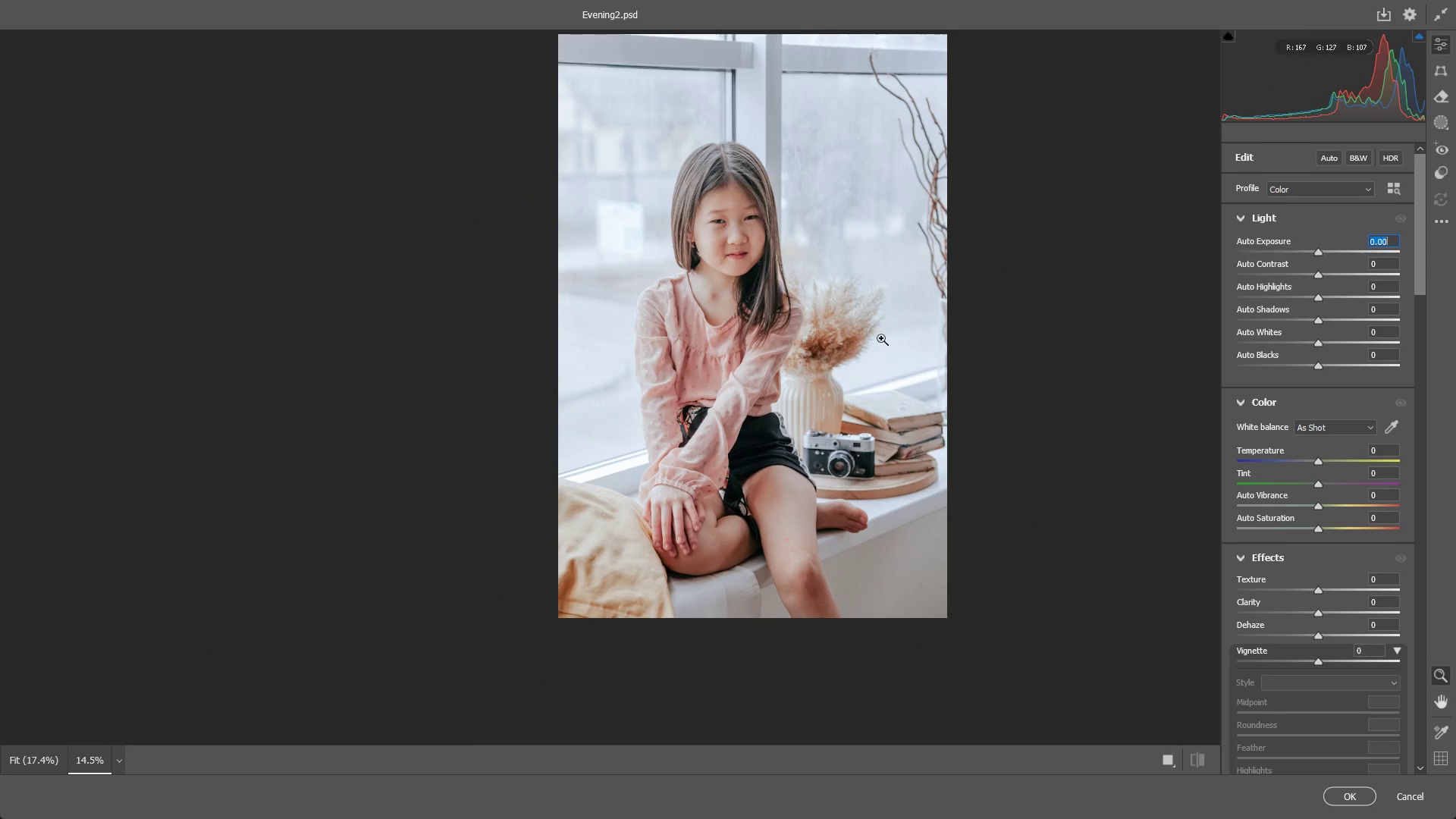 
key(Control+Shift+Z)
 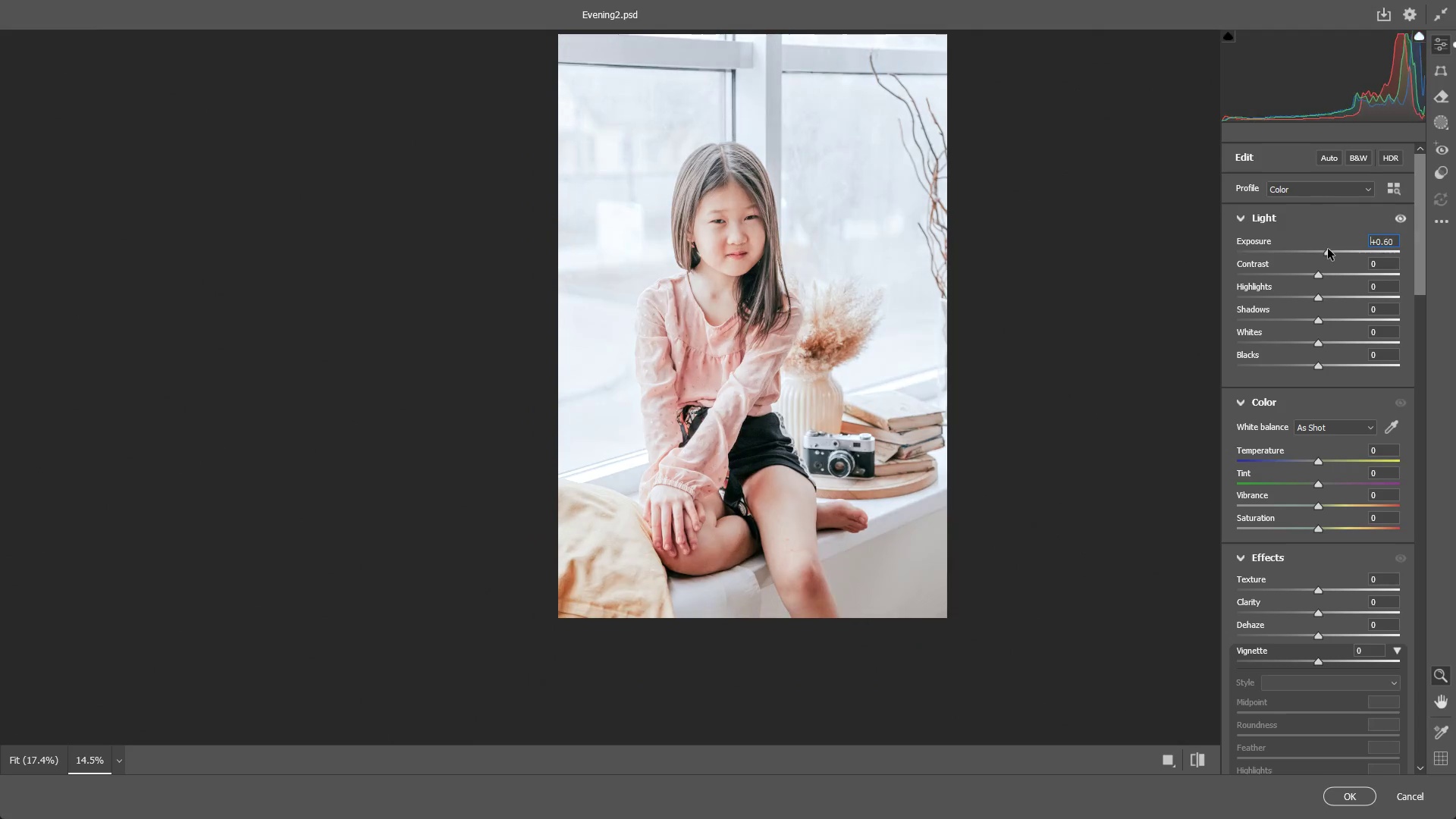 
left_click([1323, 249])
 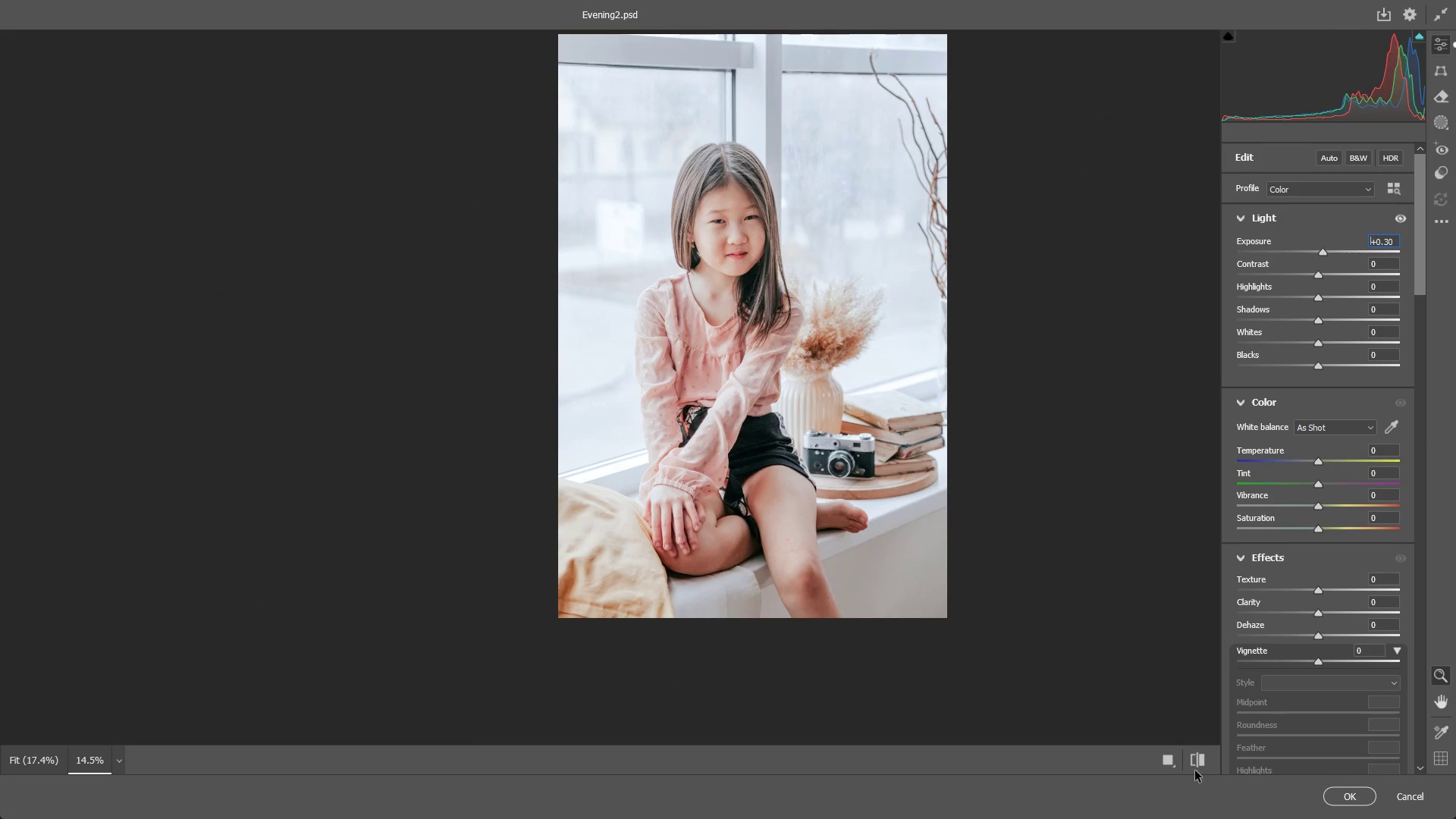 
left_click([1196, 764])
 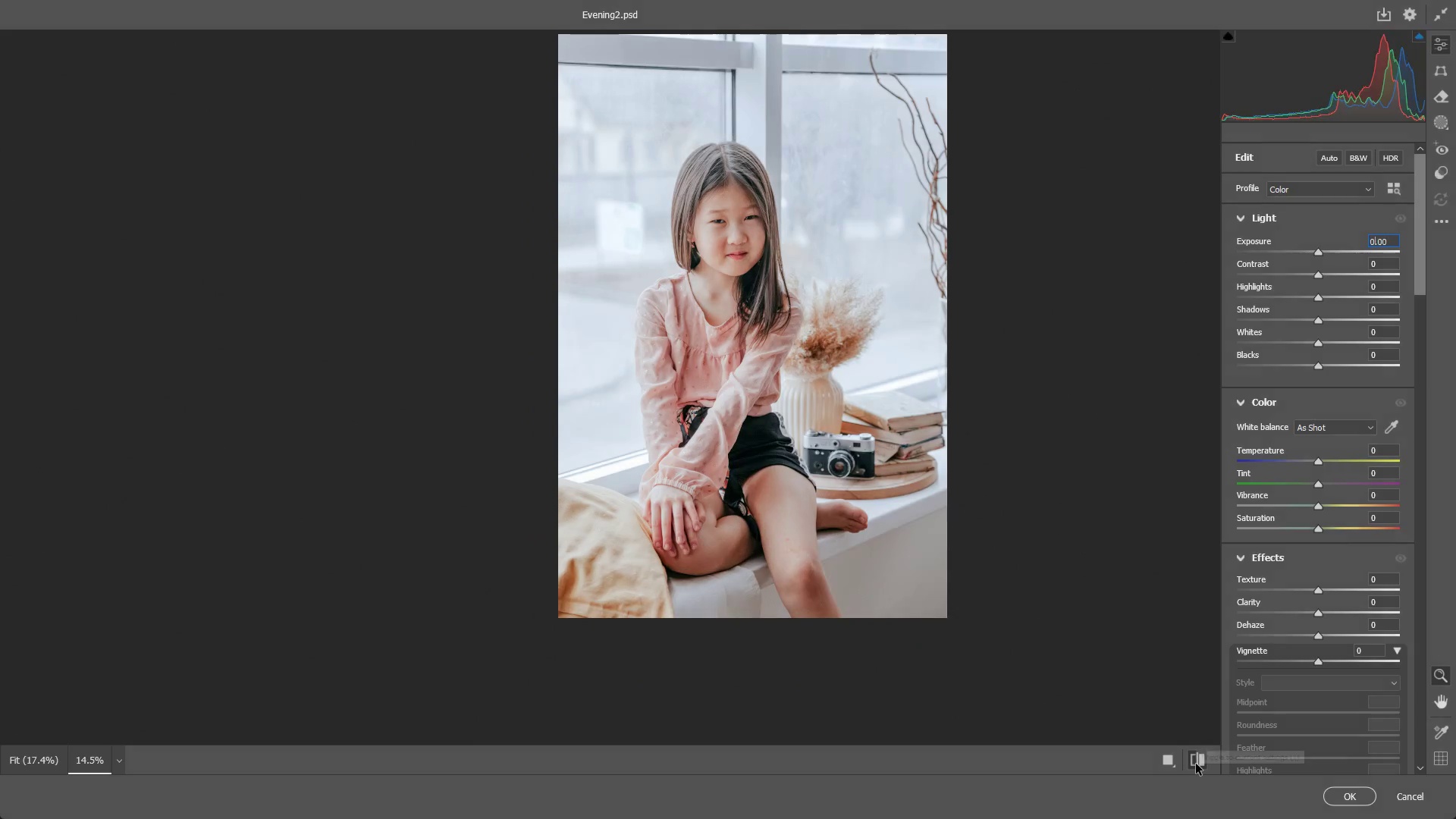 
left_click_drag(start_coordinate=[1196, 764], to_coordinate=[1196, 758])
 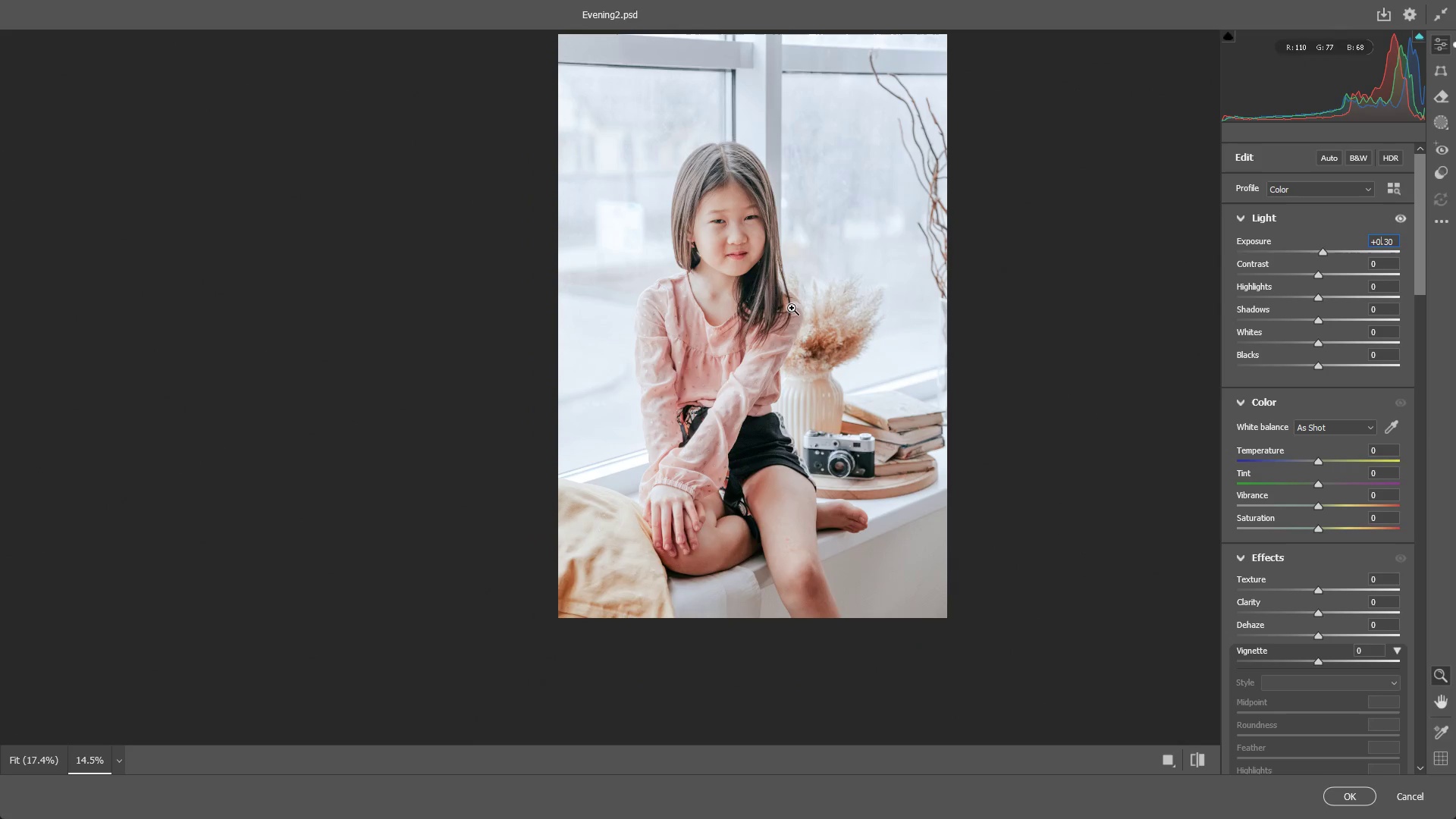 
left_click_drag(start_coordinate=[792, 308], to_coordinate=[814, 305])
 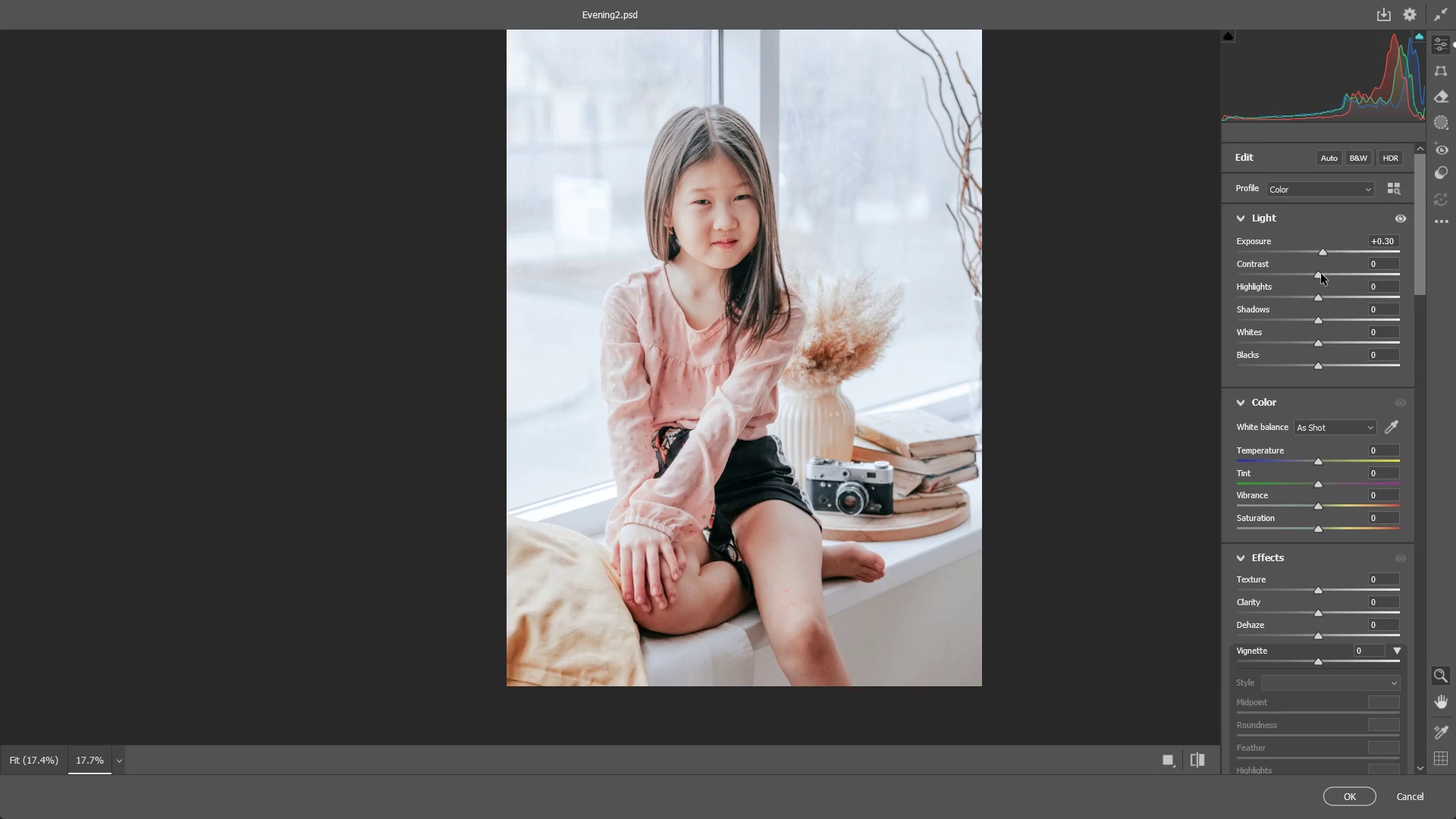 
left_click_drag(start_coordinate=[1318, 275], to_coordinate=[1330, 278])
 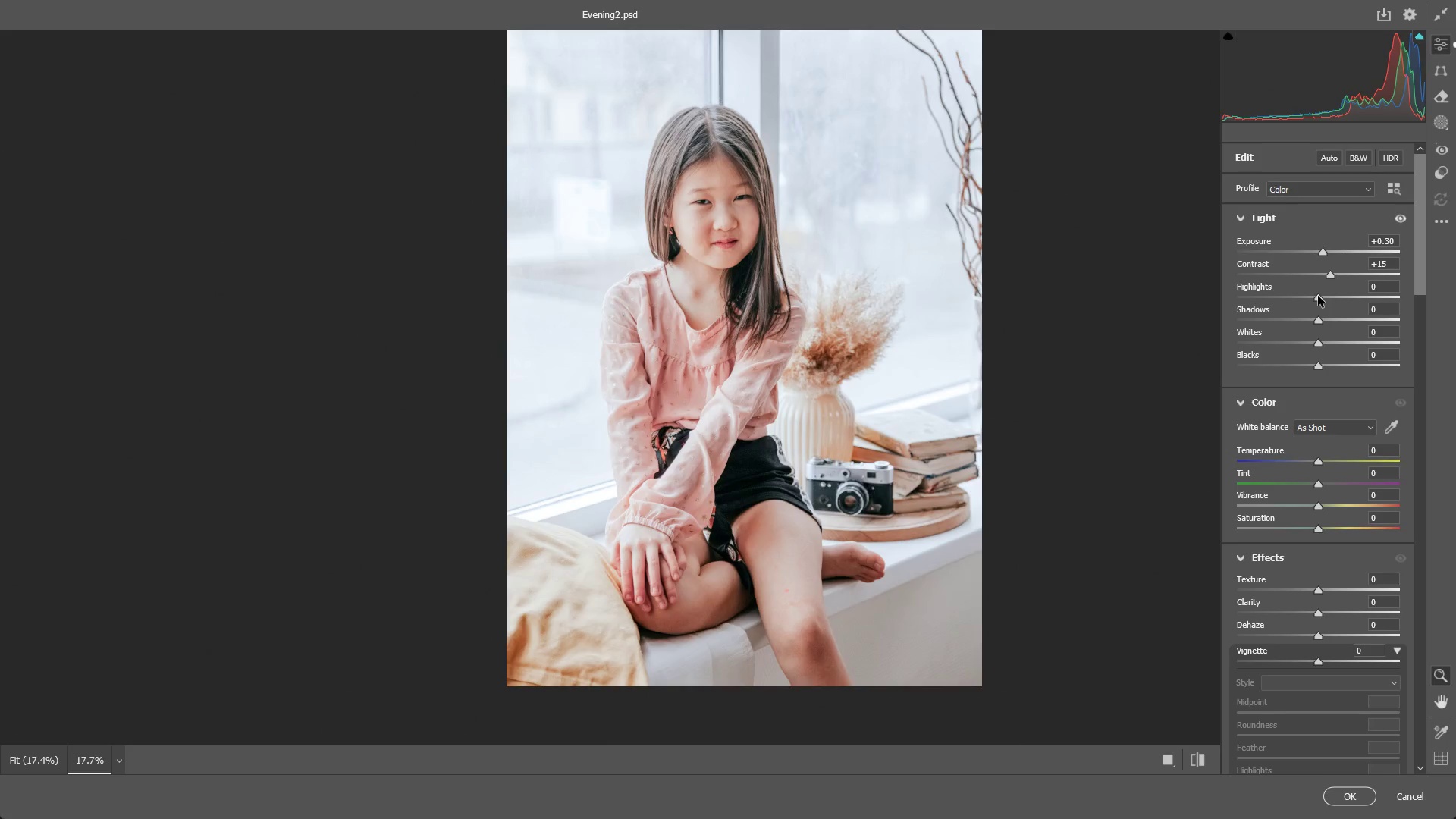 
left_click_drag(start_coordinate=[1318, 295], to_coordinate=[1329, 300])
 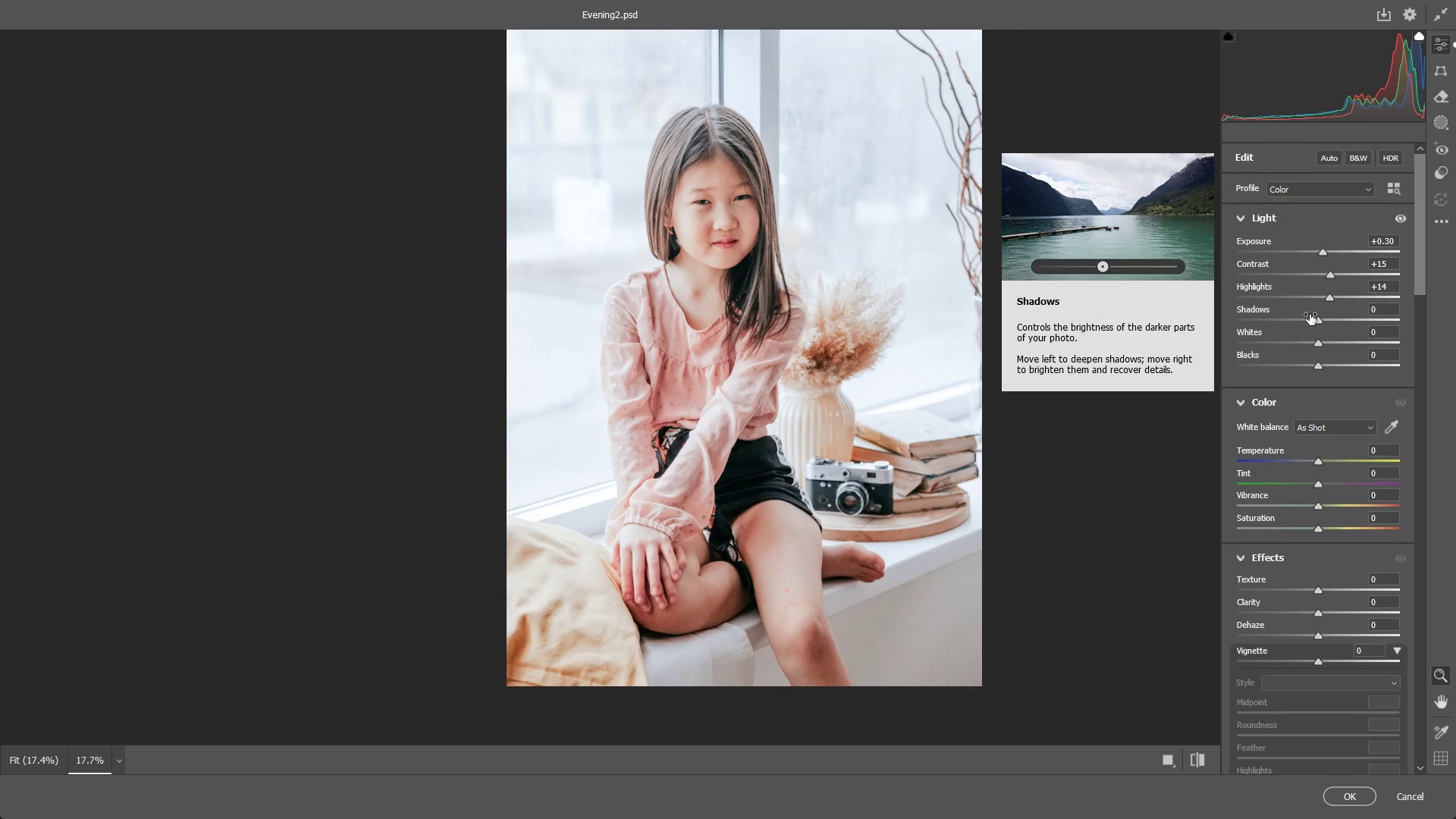 
wait(12.56)
 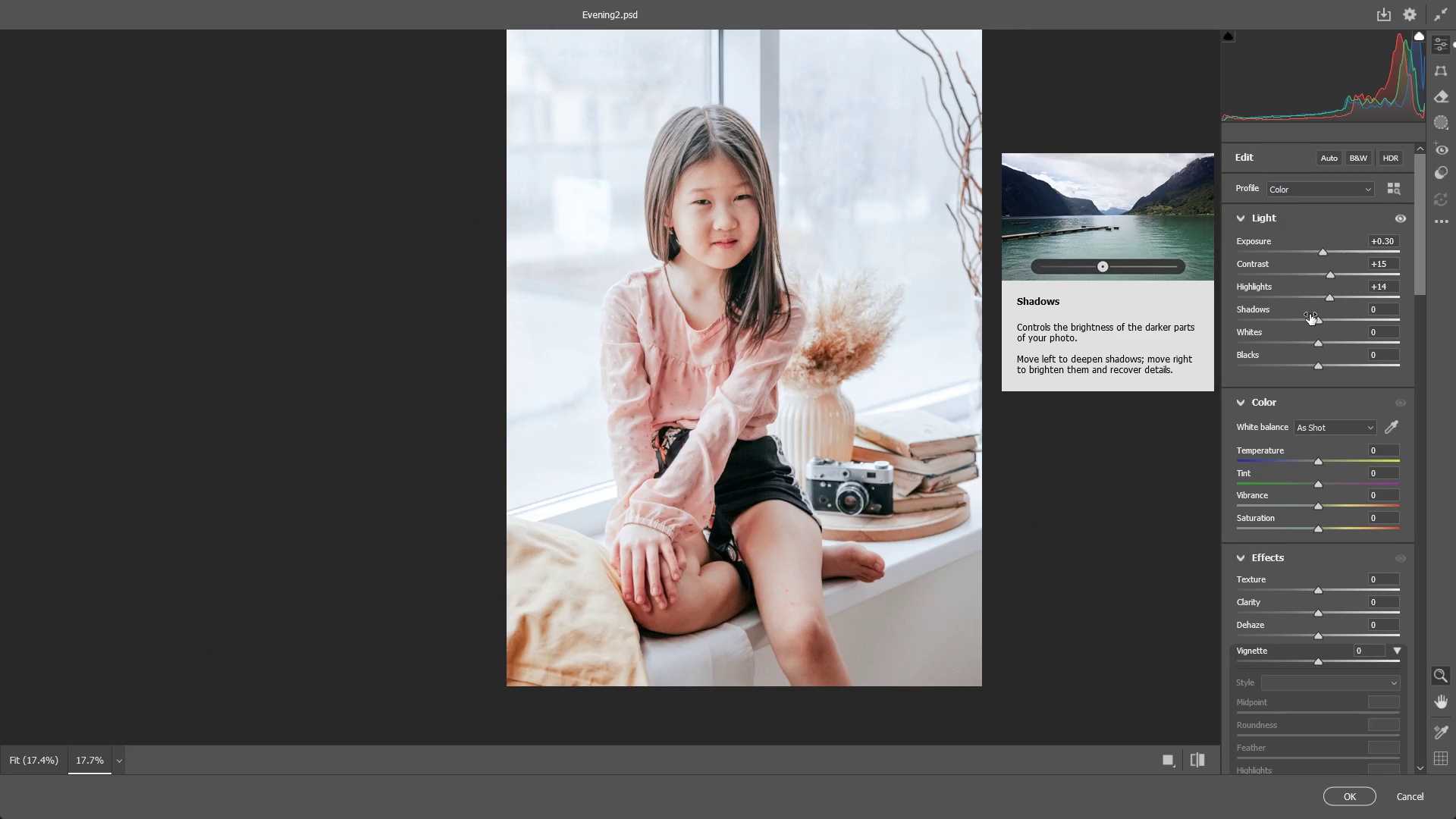 
left_click_drag(start_coordinate=[1330, 295], to_coordinate=[1331, 301])
 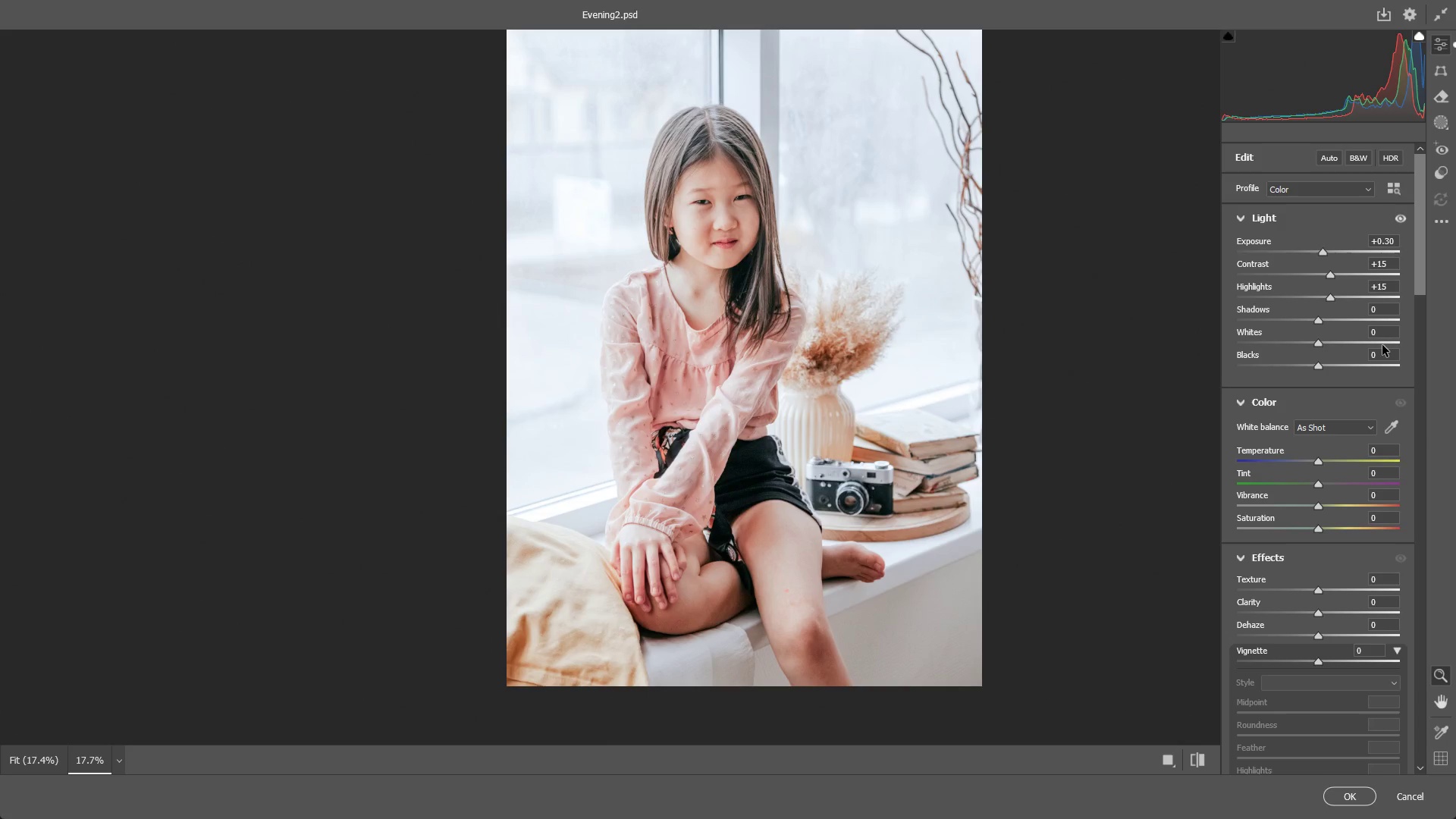 
wait(11.19)
 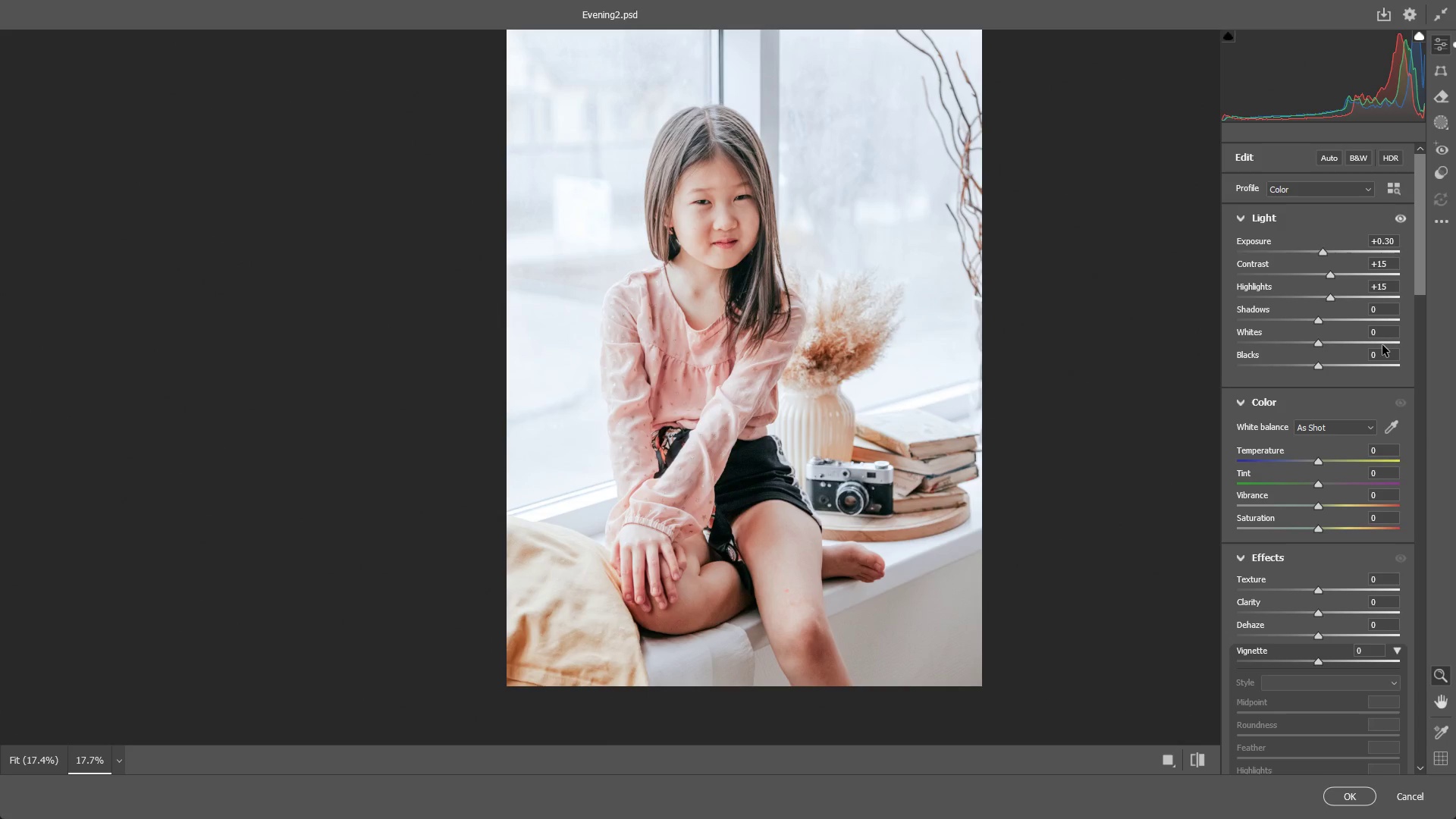 
left_click_drag(start_coordinate=[734, 248], to_coordinate=[789, 236])
 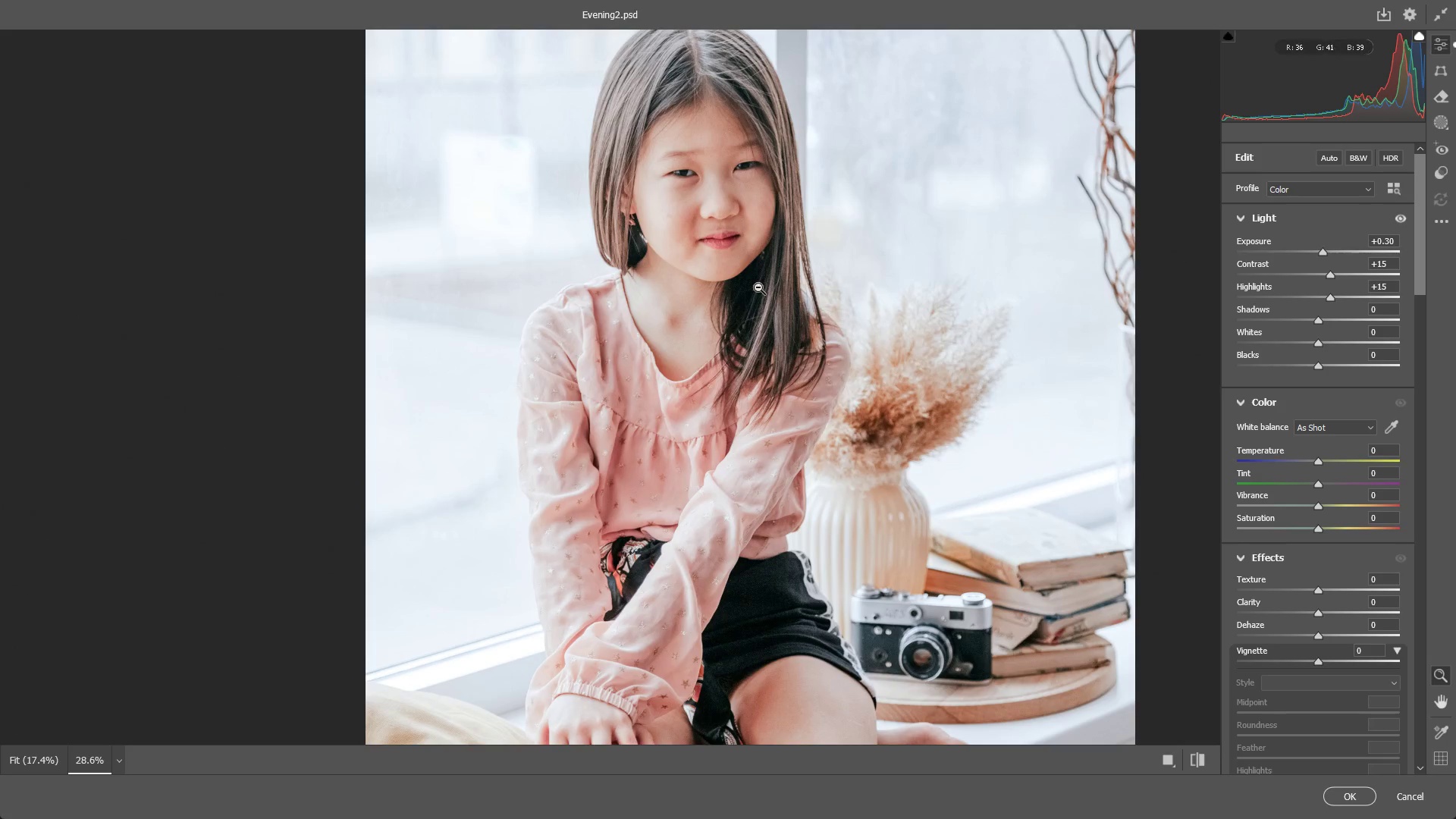 
hold_key(key=Space, duration=0.59)
 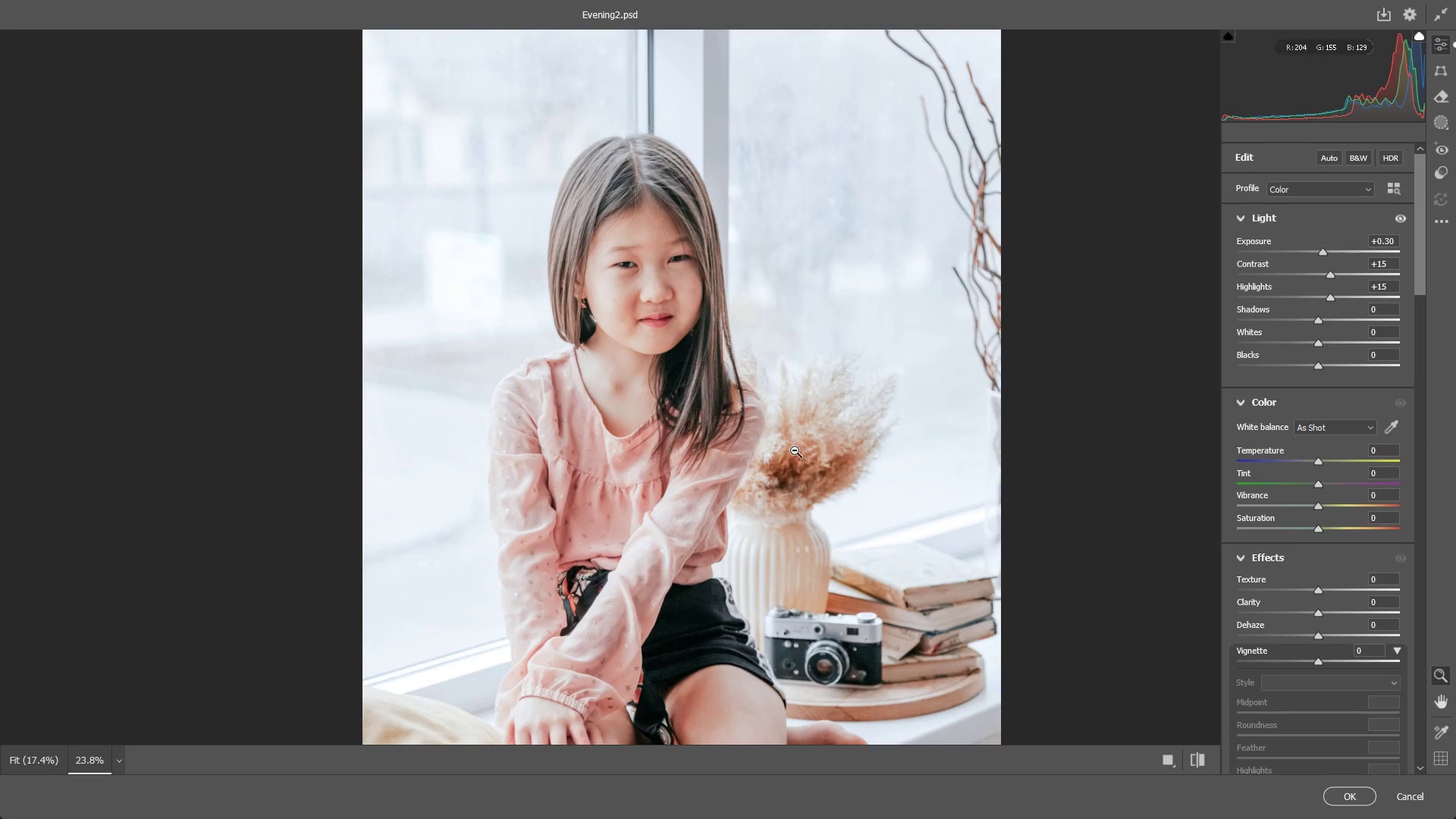 
left_click_drag(start_coordinate=[723, 396], to_coordinate=[795, 450])
 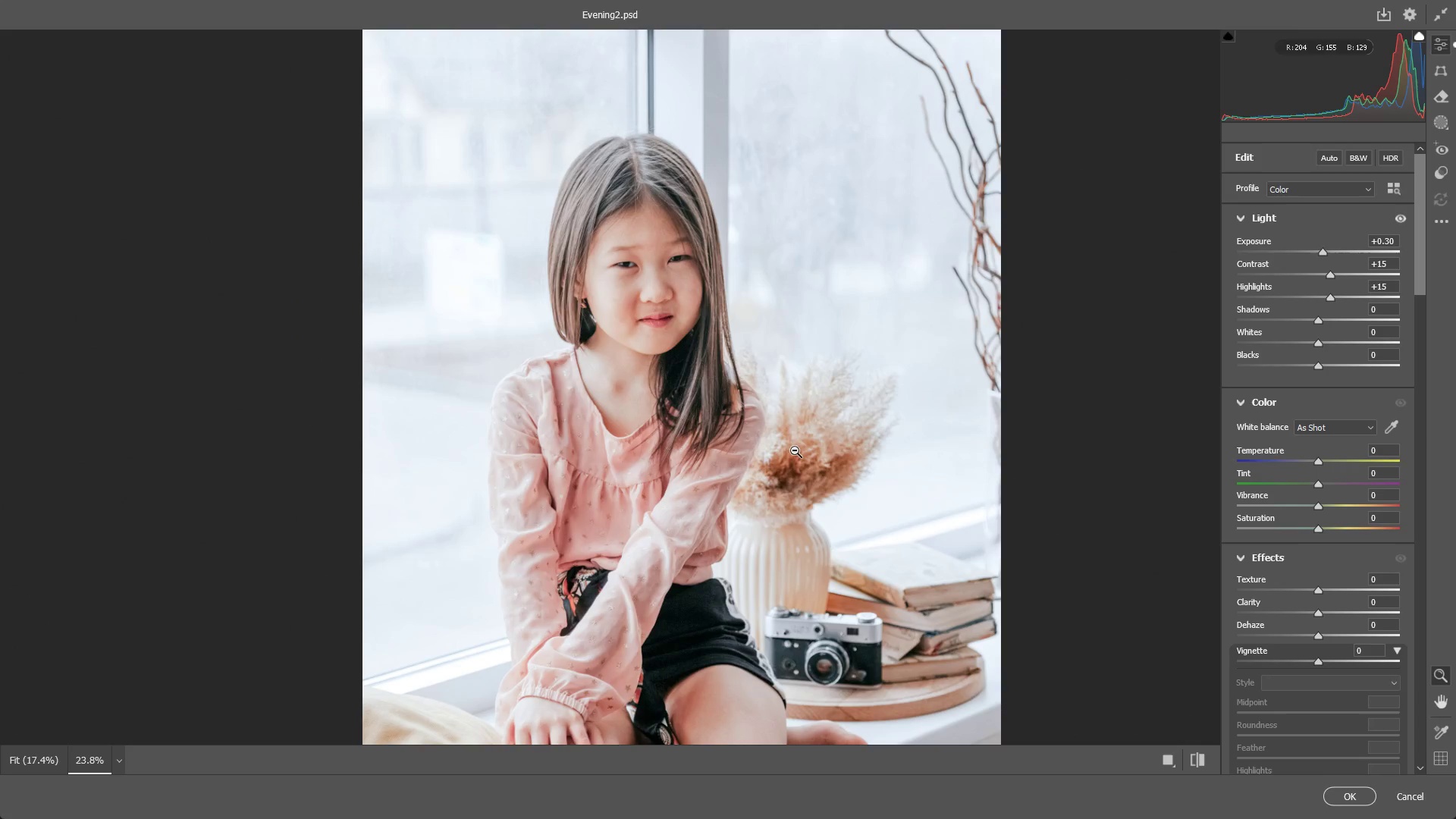 
scroll: coordinate [688, 466], scroll_direction: down, amount: 5.0
 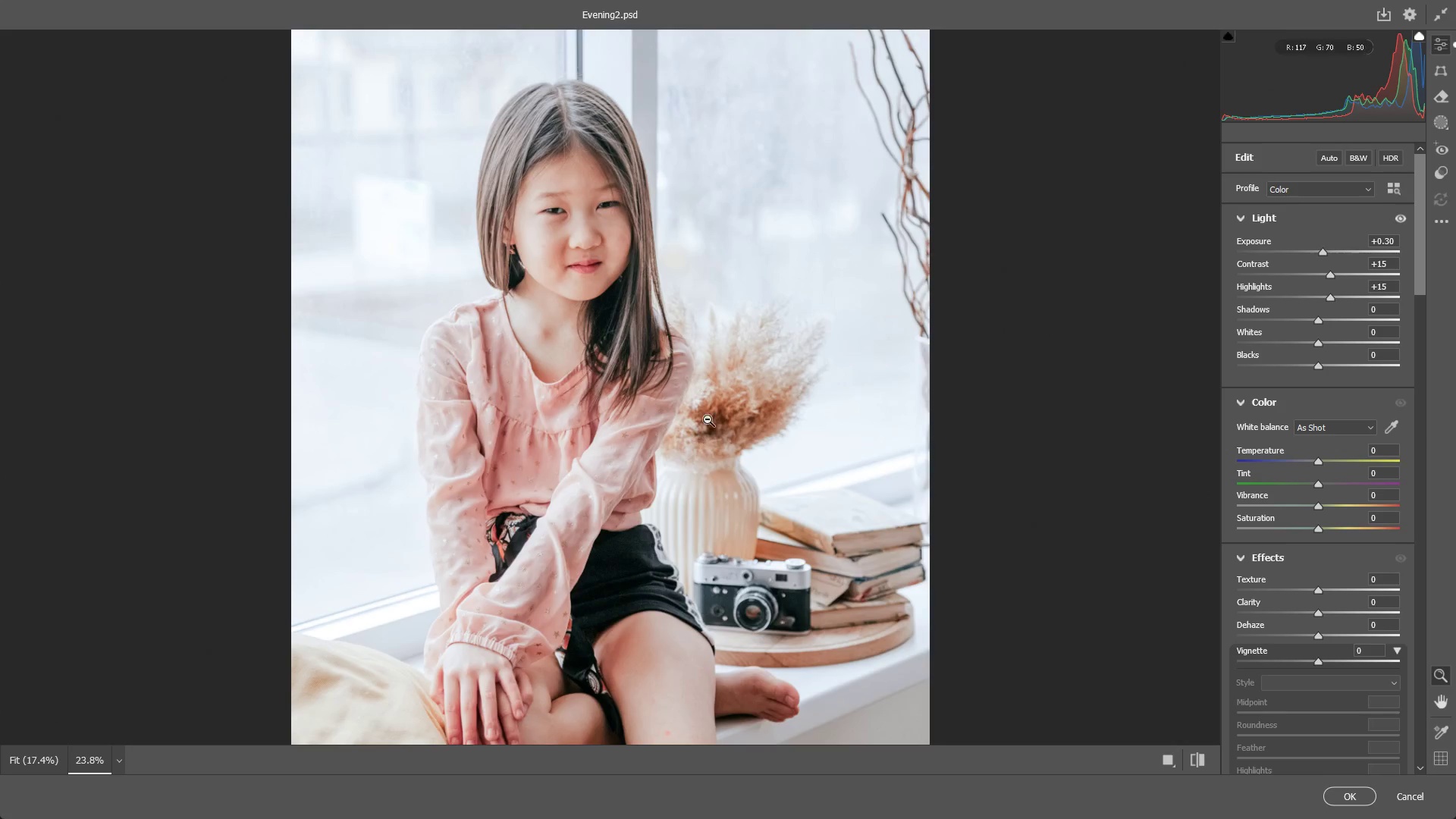 
key(Alt+AltLeft)
 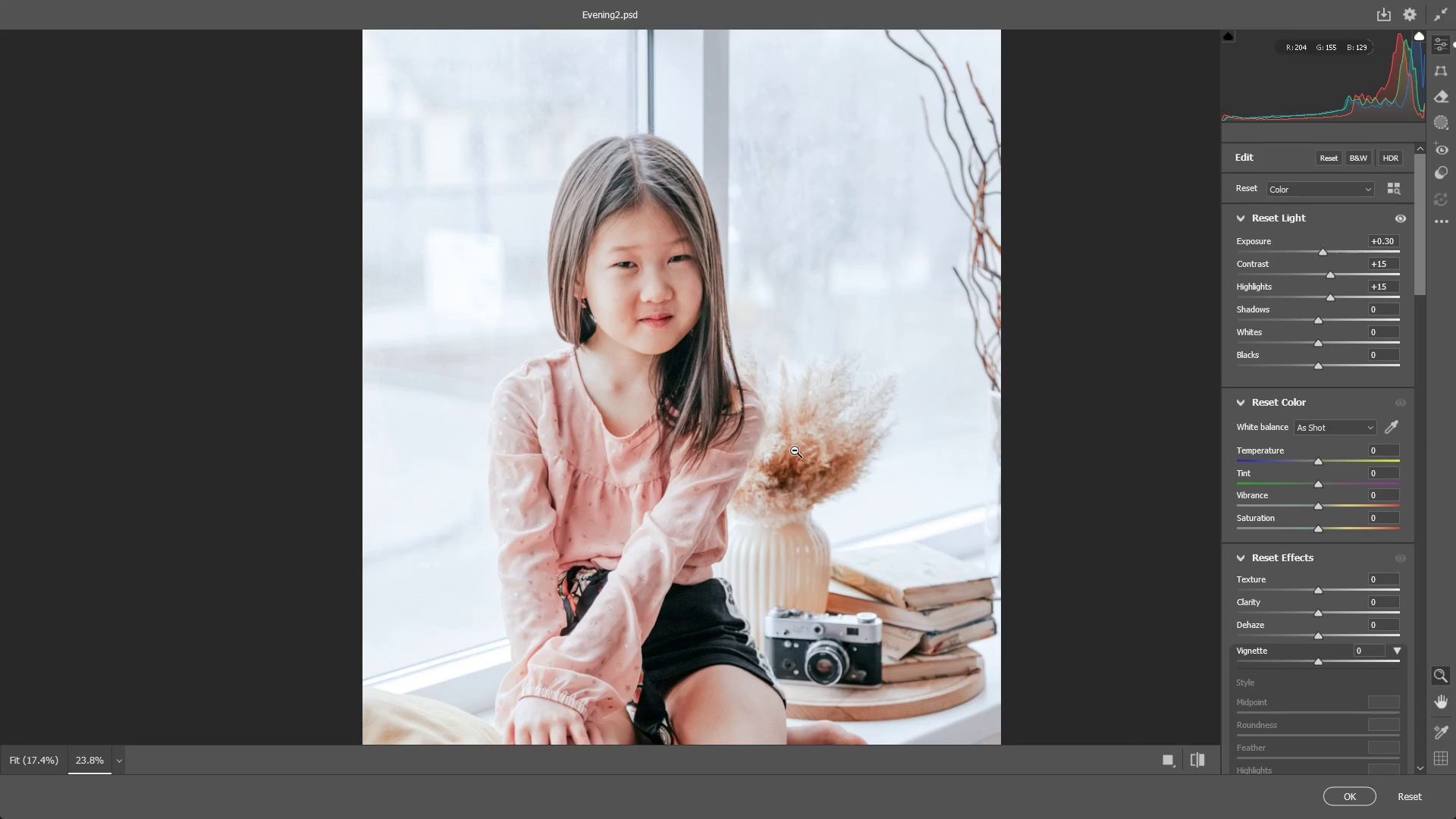 
key(Alt+Tab)